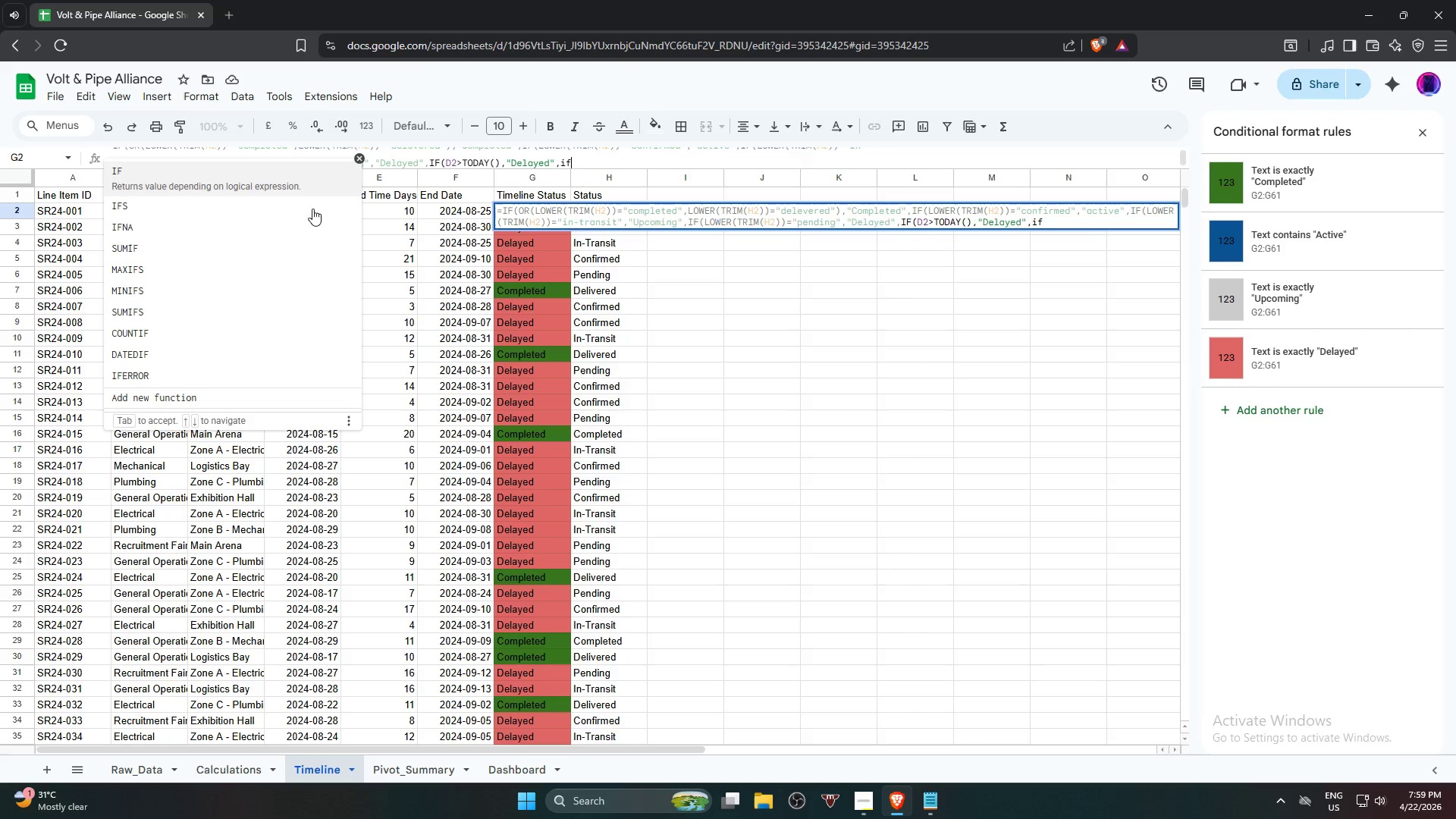 
hold_key(key=ArrowRight, duration=0.72)
 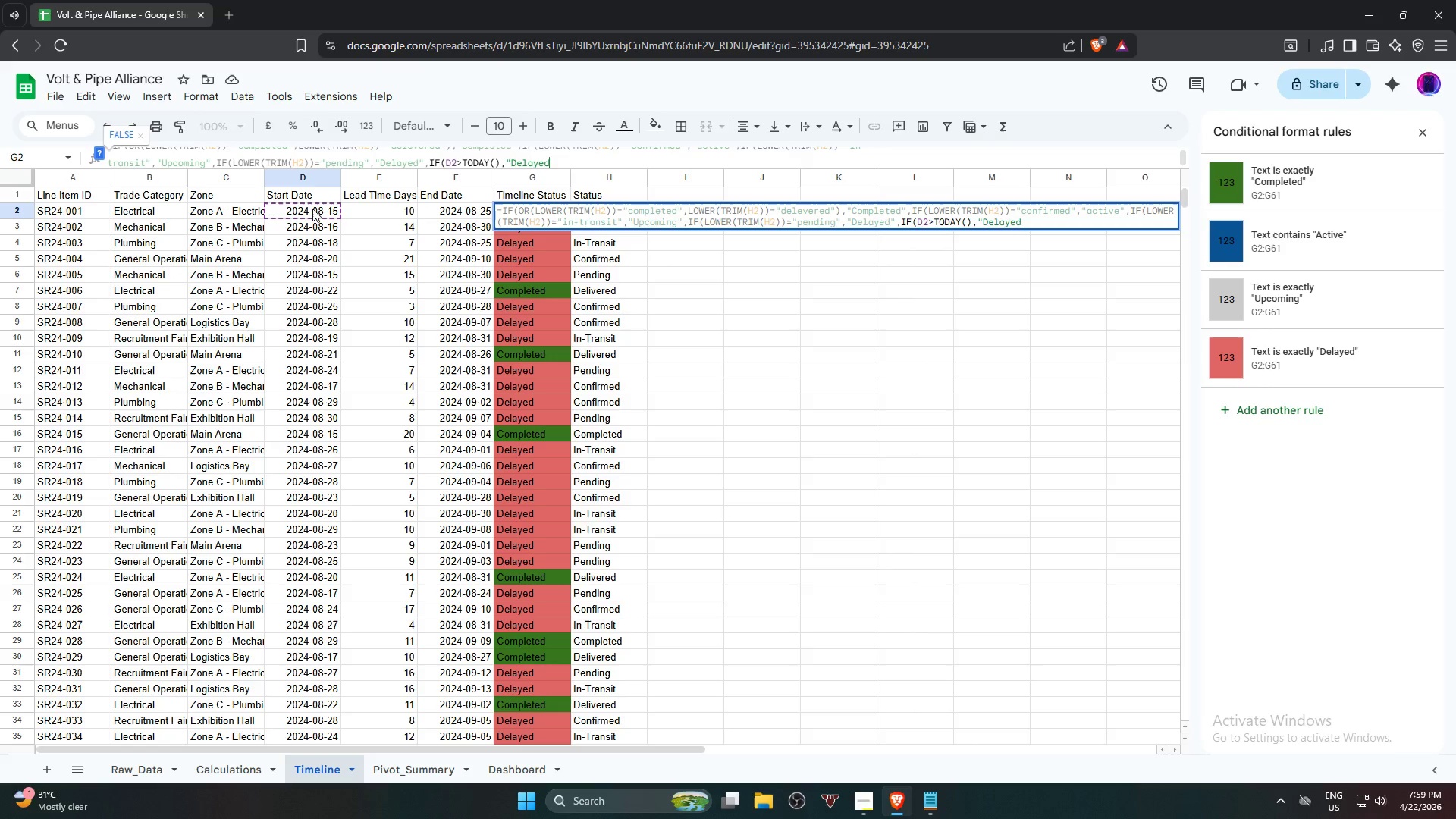 
mouse_move([154, 186])
 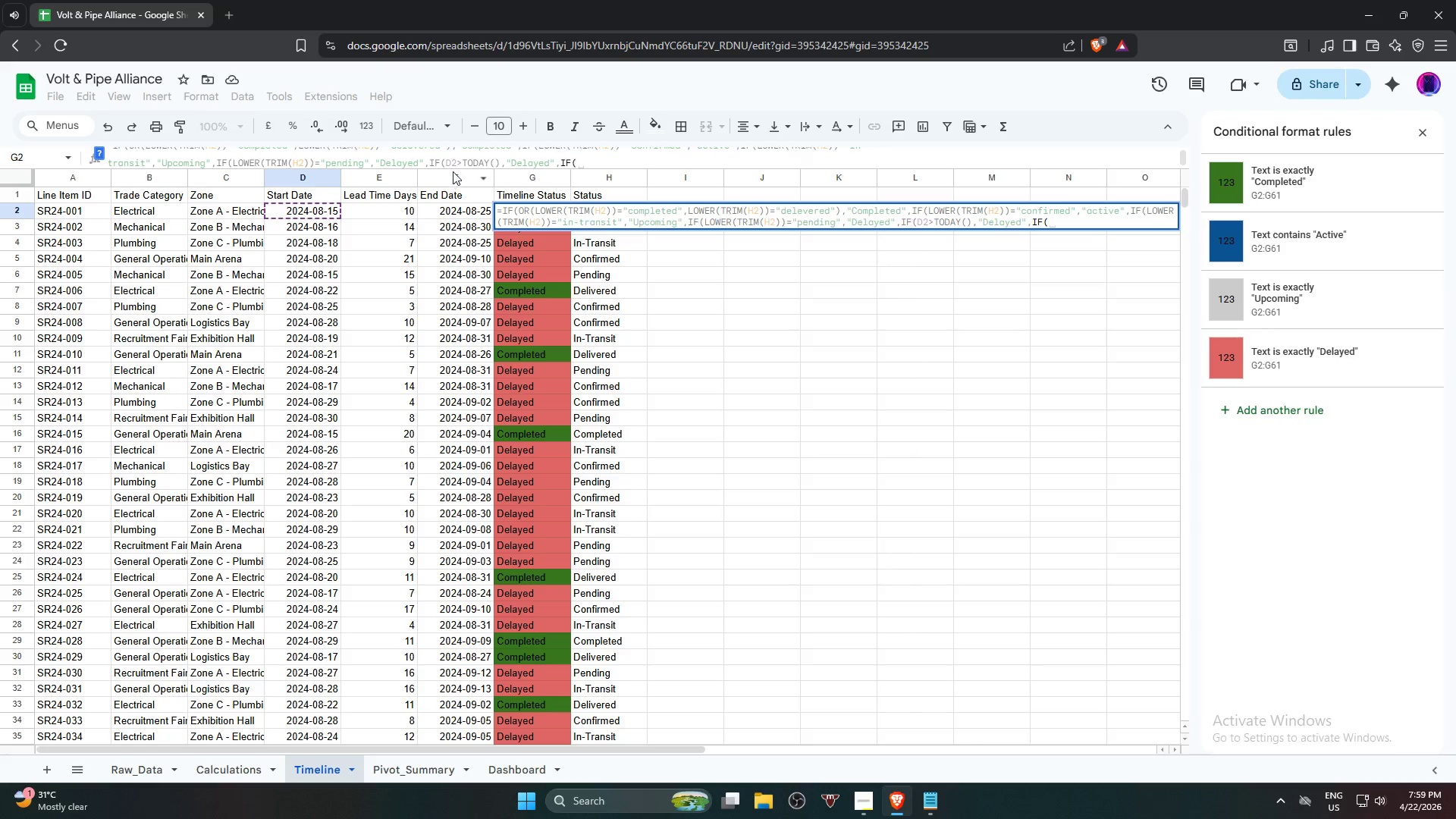 
wait(6.04)
 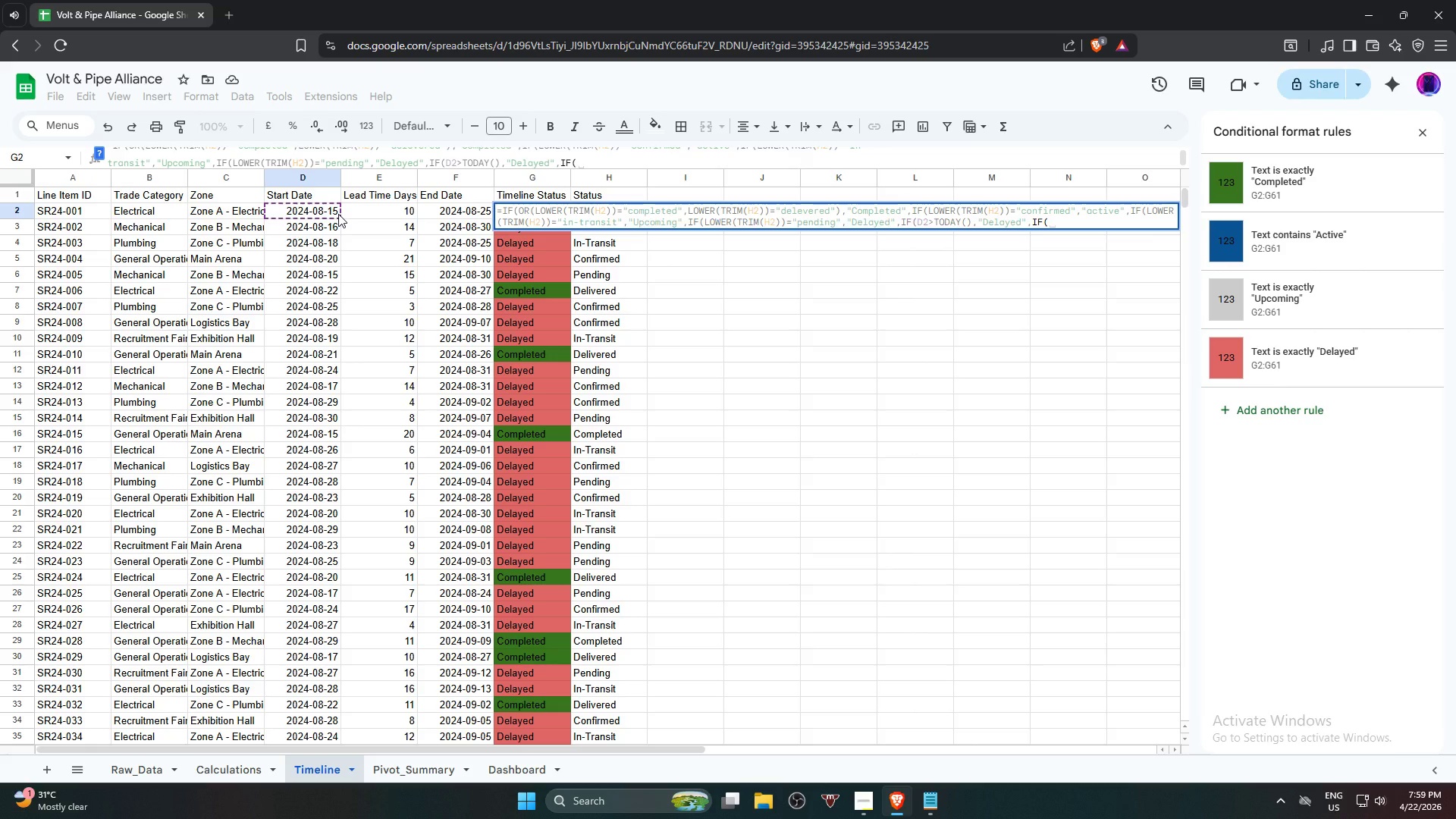 
left_click([454, 164])
 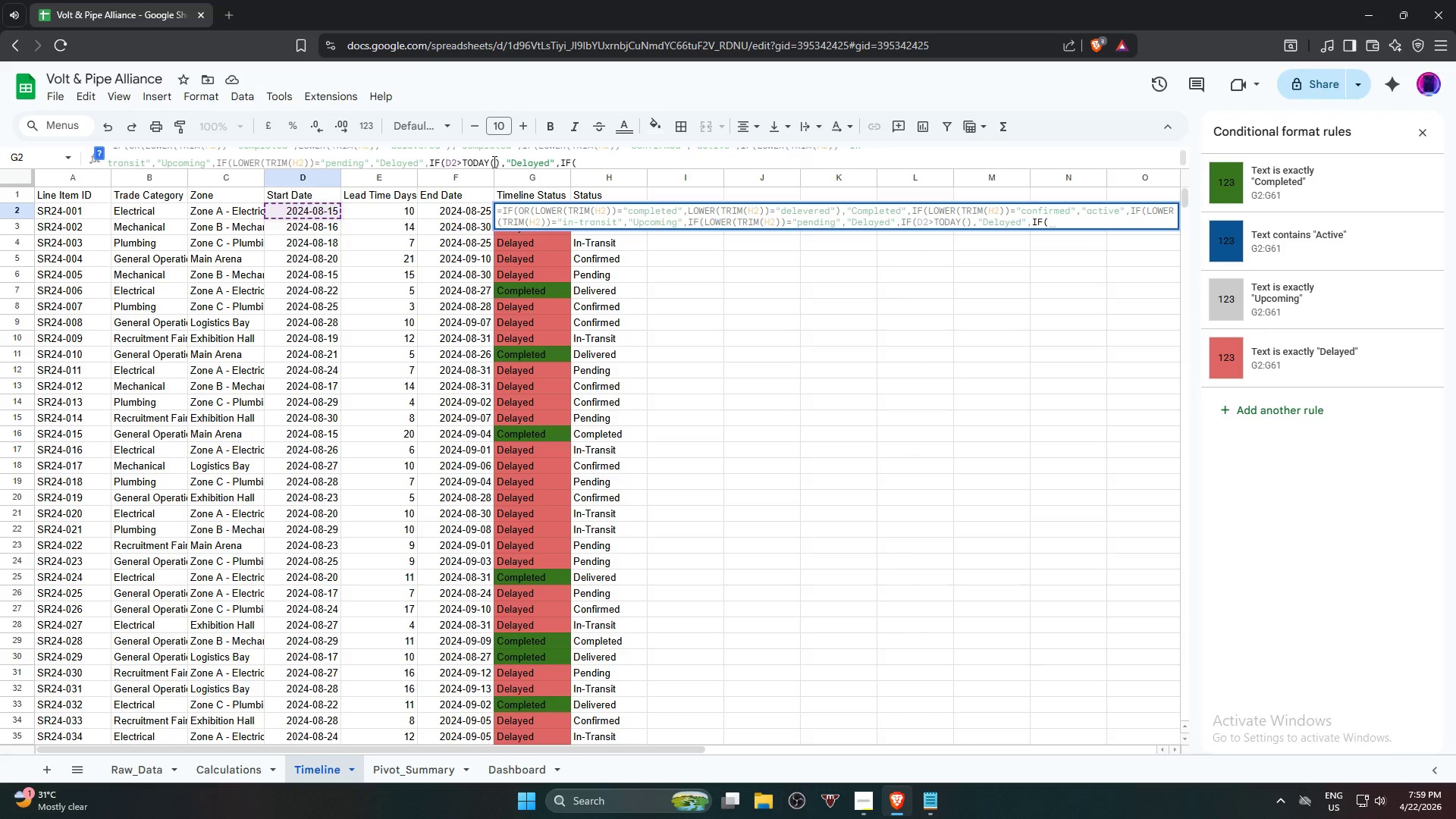 
wait(6.78)
 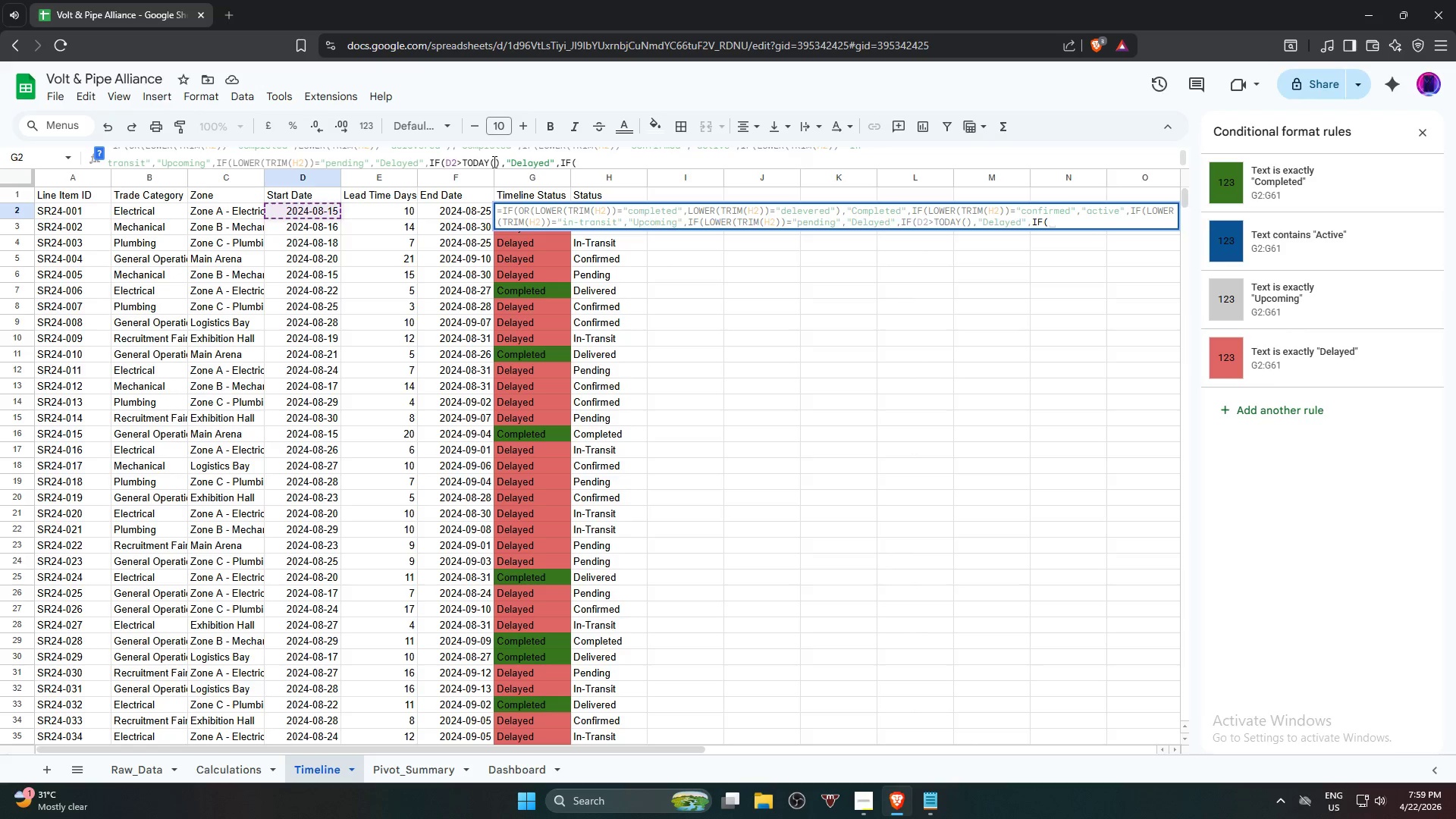 
key(Backspace)
key(Backspace)
type(f)
key(Backspace)
type(F2)
 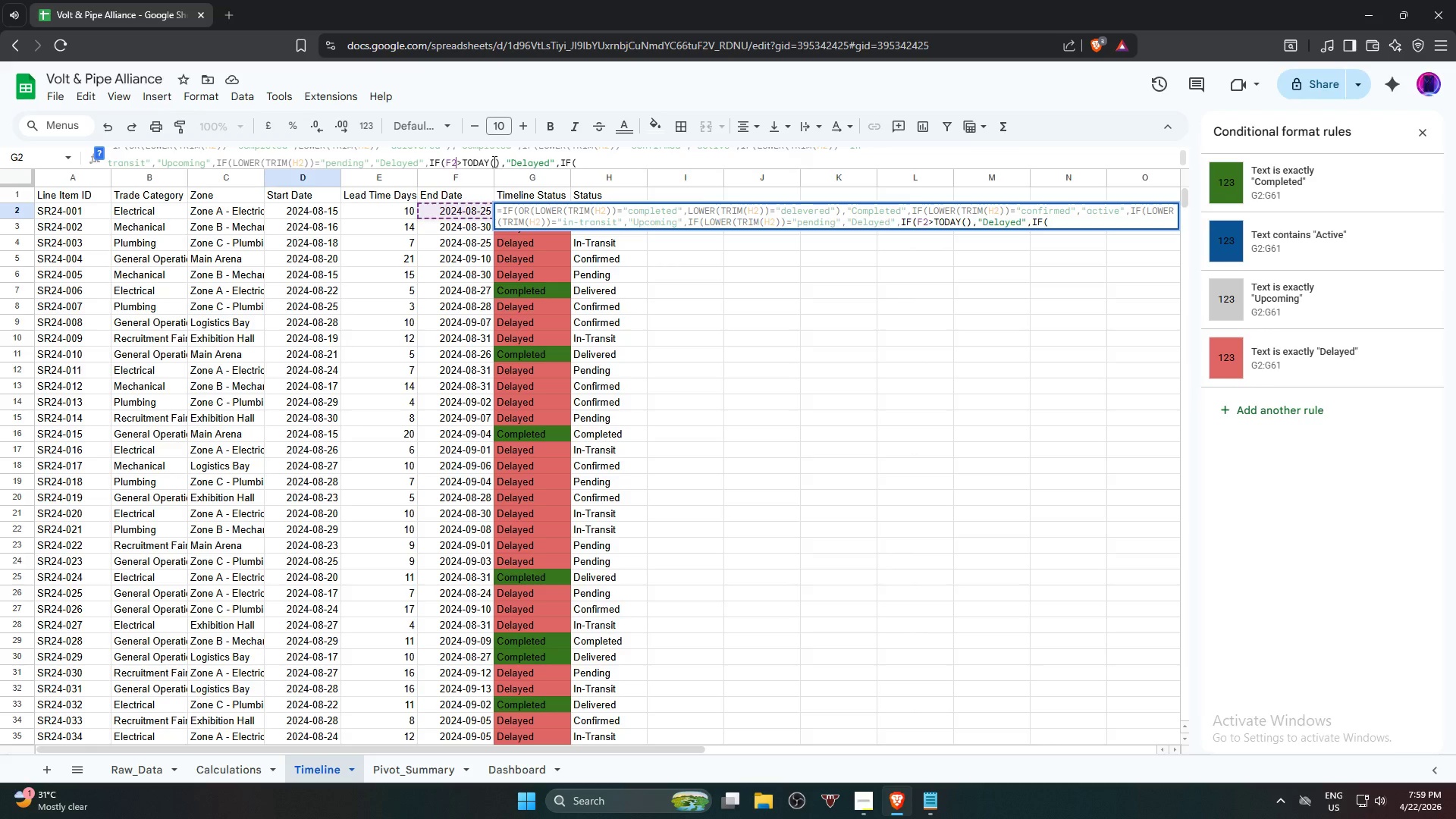 
key(ArrowRight)
 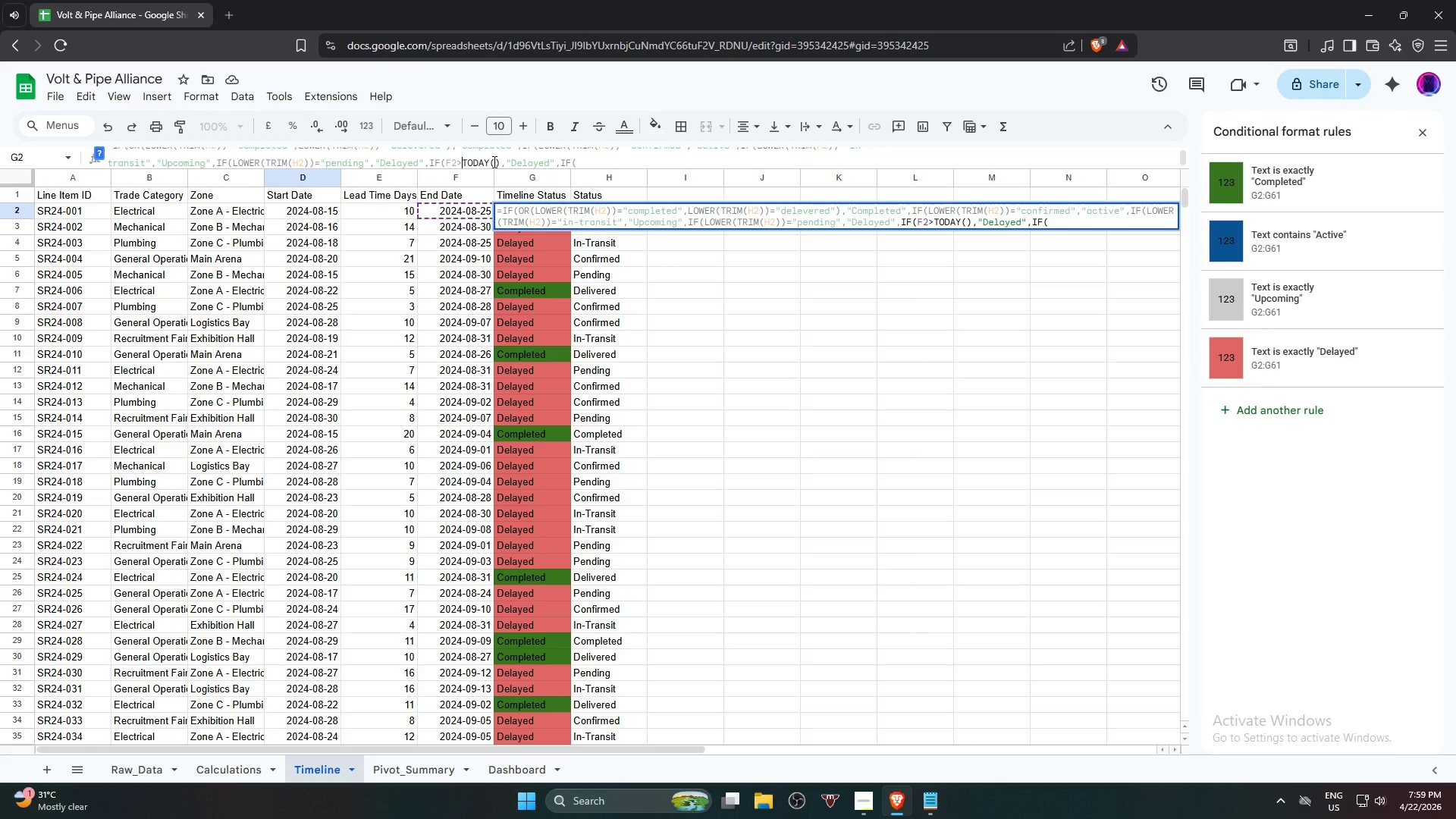 
key(Backspace)
 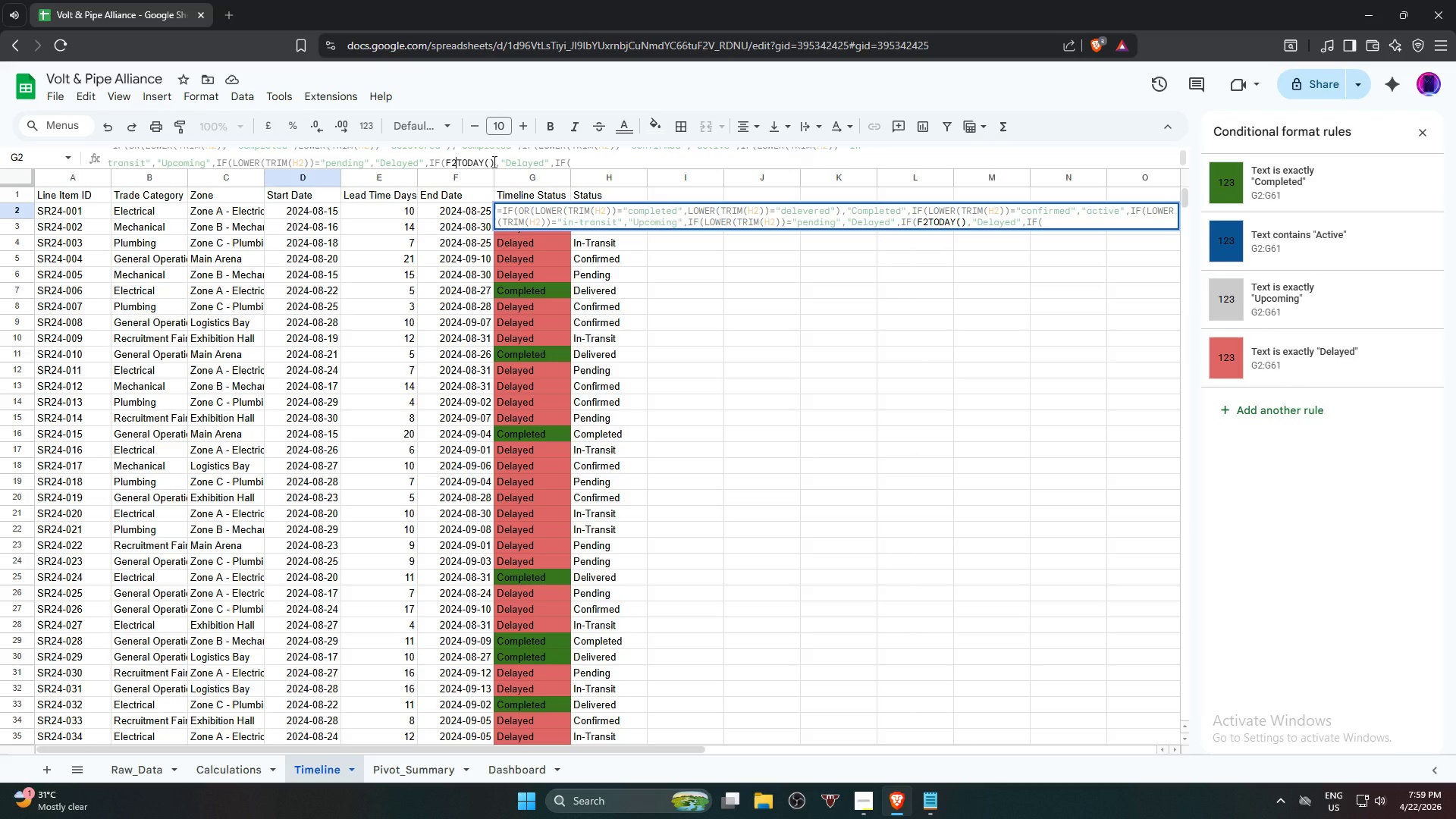 
key(Shift+Comma)
 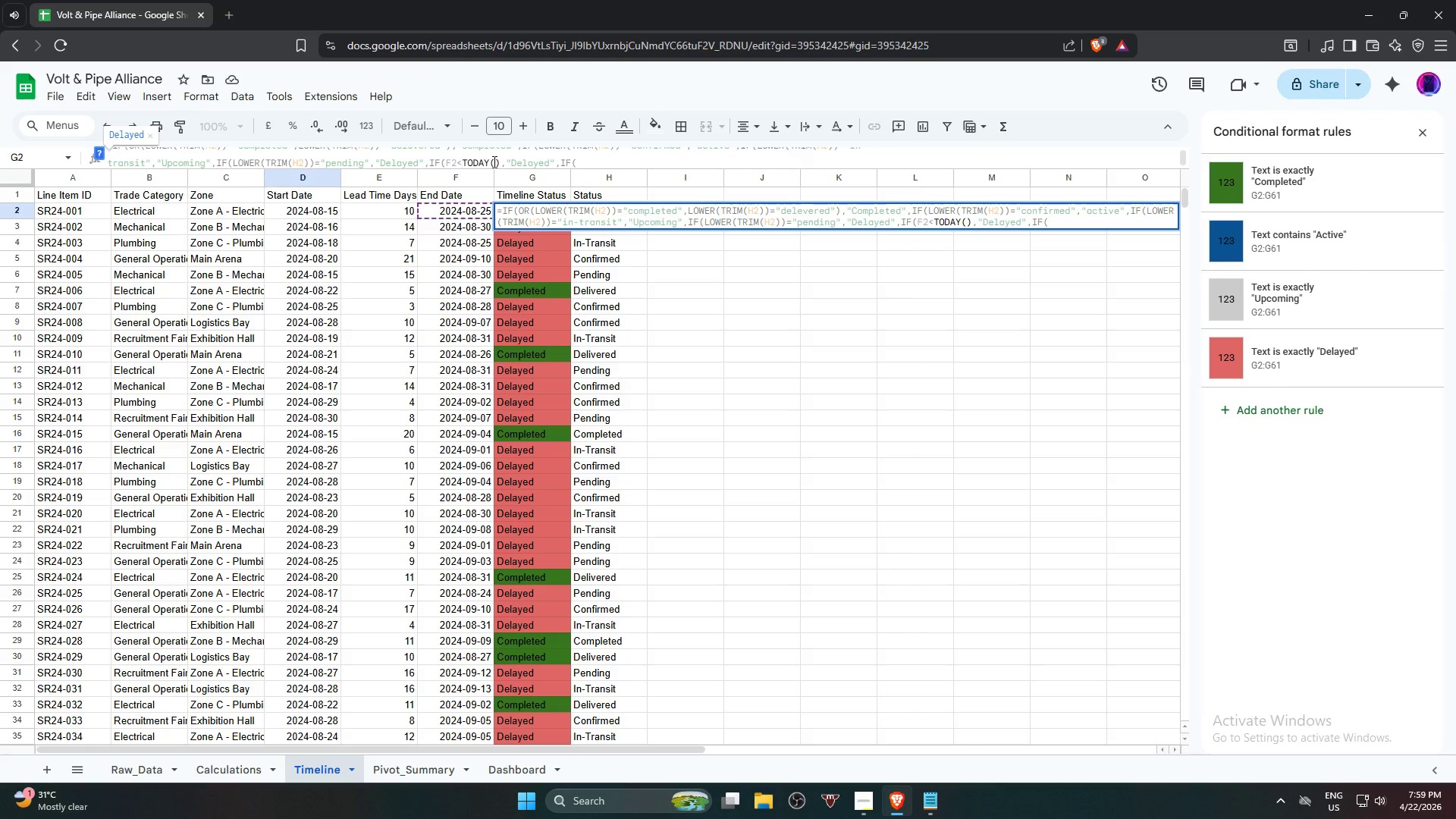 
wait(5.08)
 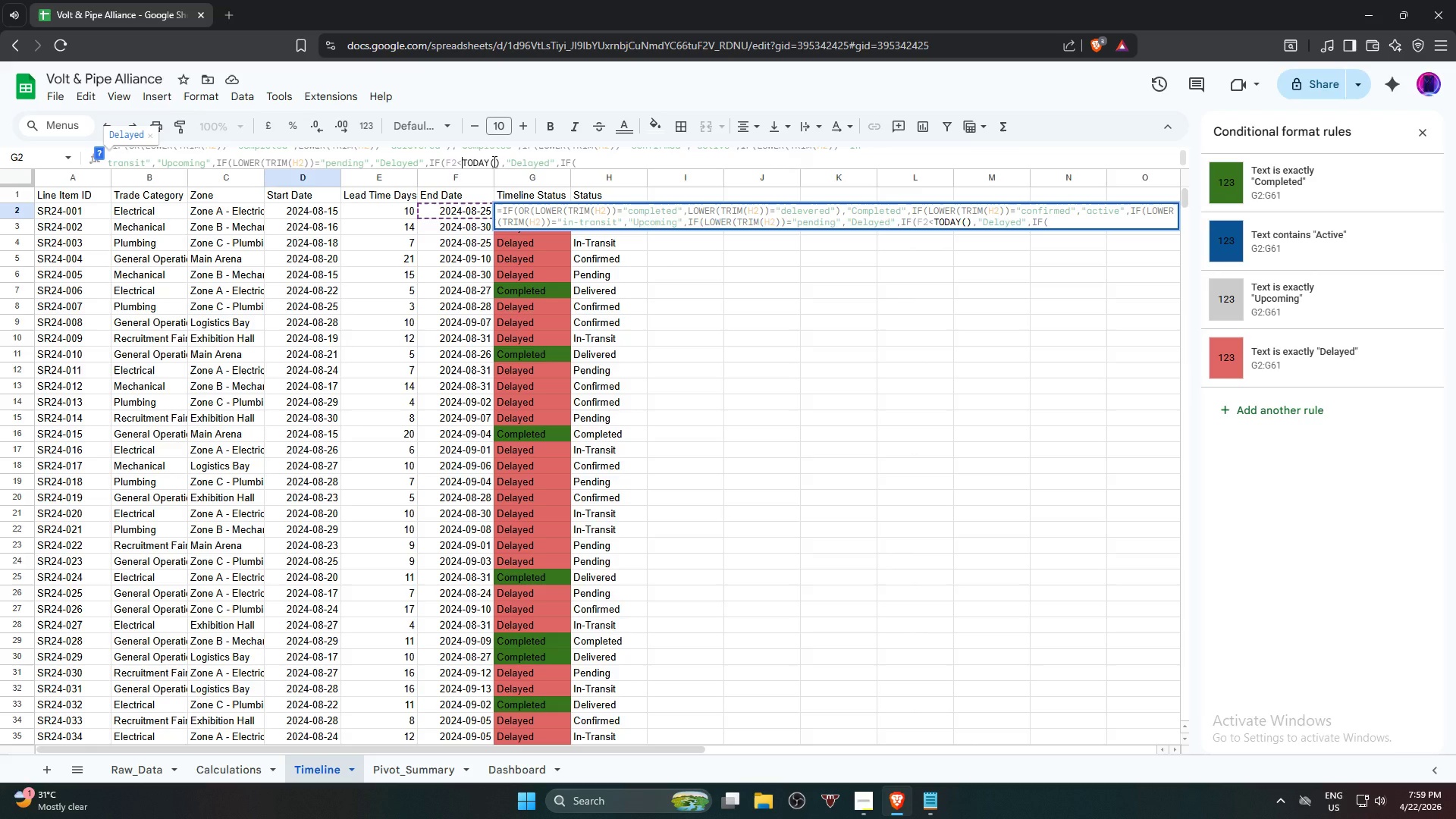 
key(ArrowRight)
 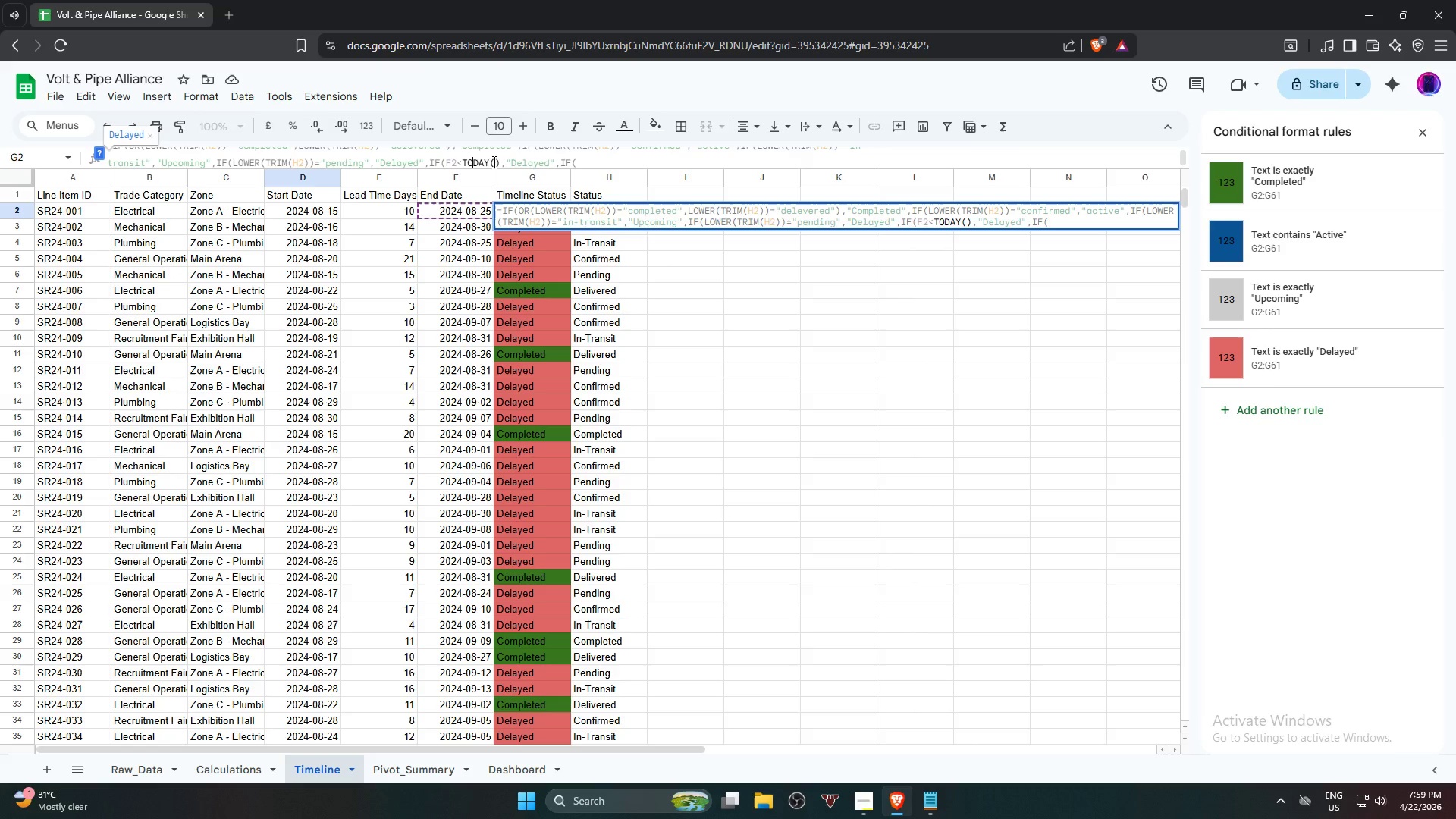 
key(ArrowRight)
 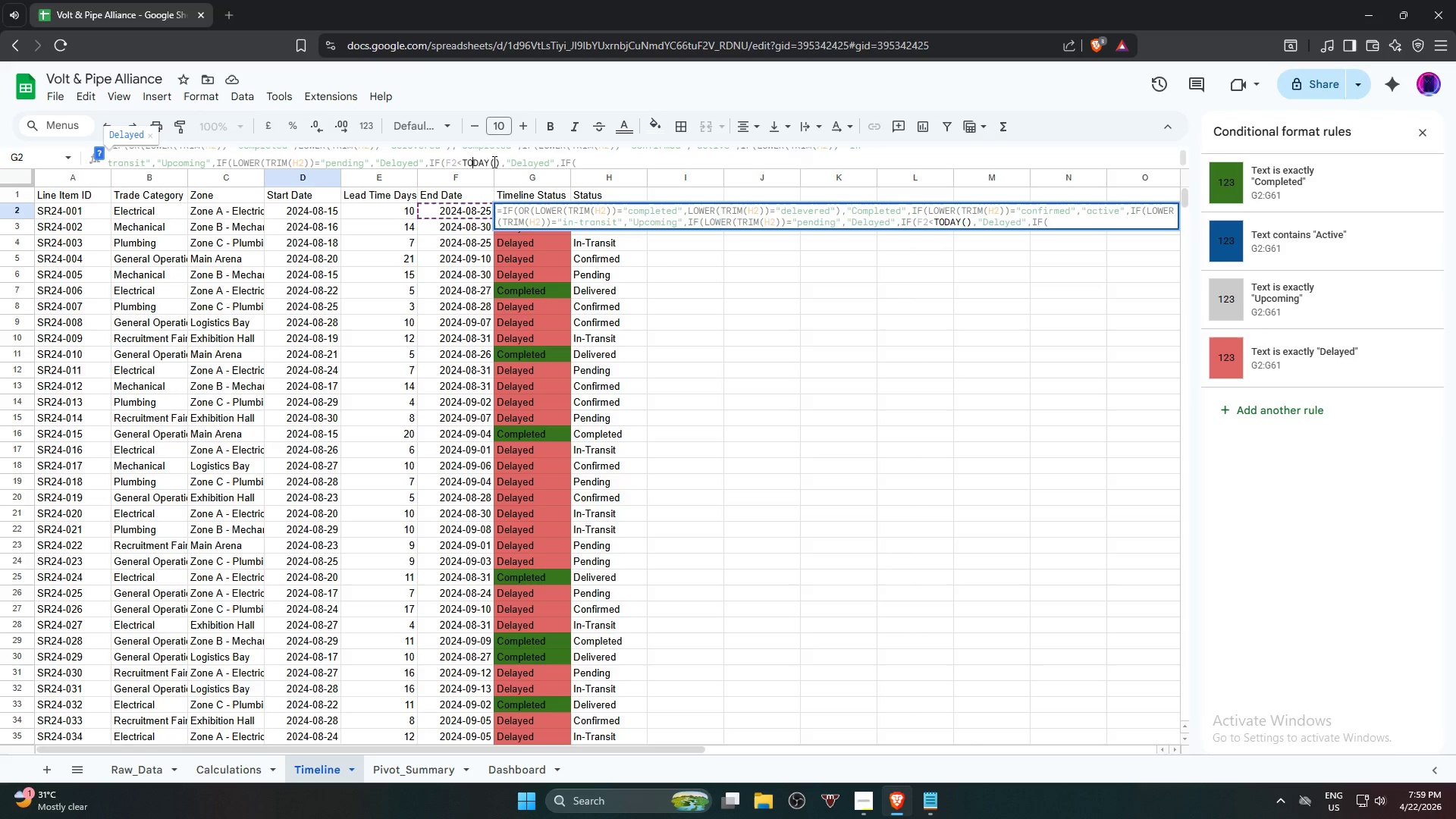 
hold_key(key=ArrowRight, duration=0.78)
 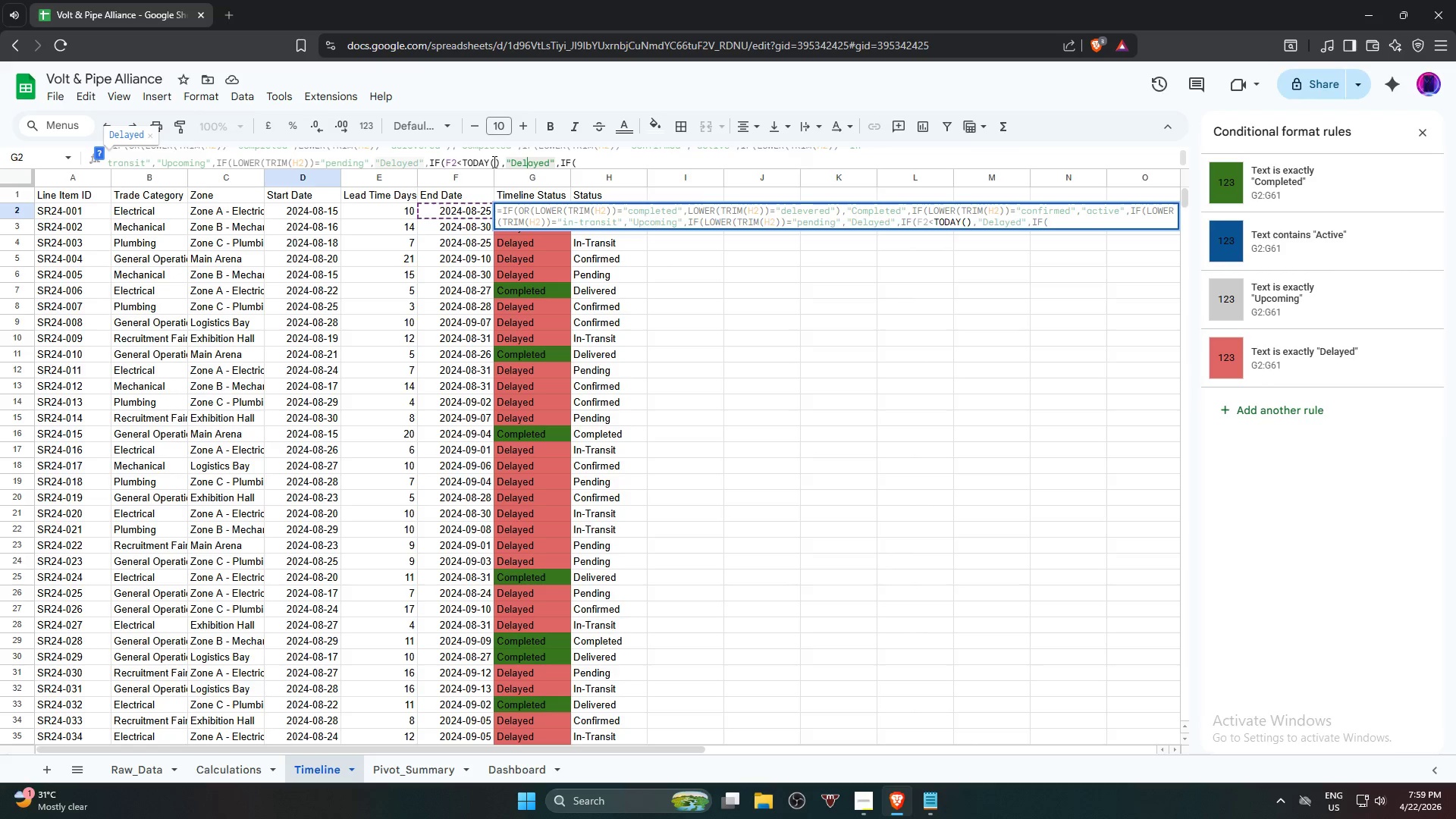 
hold_key(key=ArrowRight, duration=0.72)
 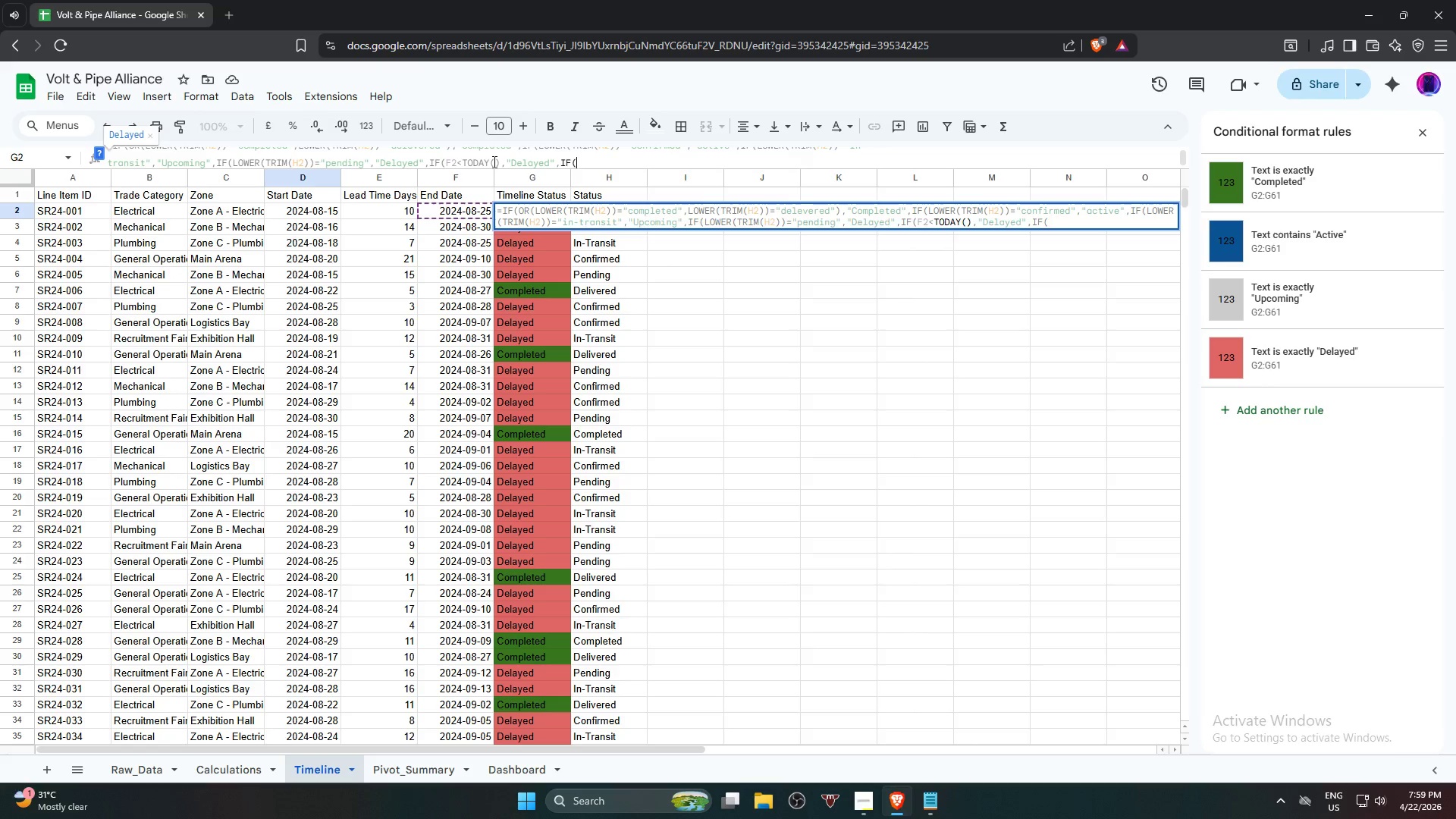 
key(ArrowRight)
 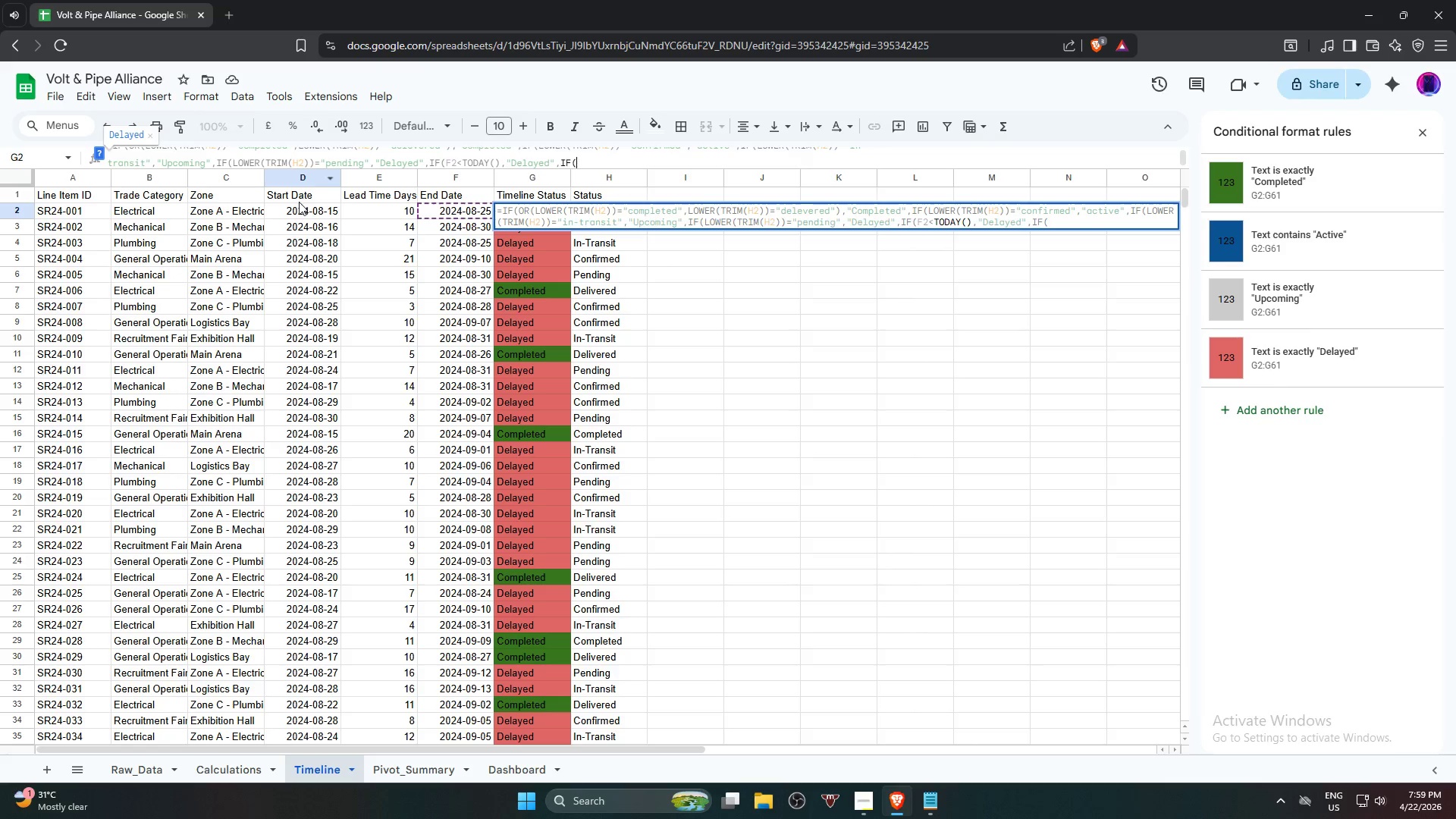 
wait(5.73)
 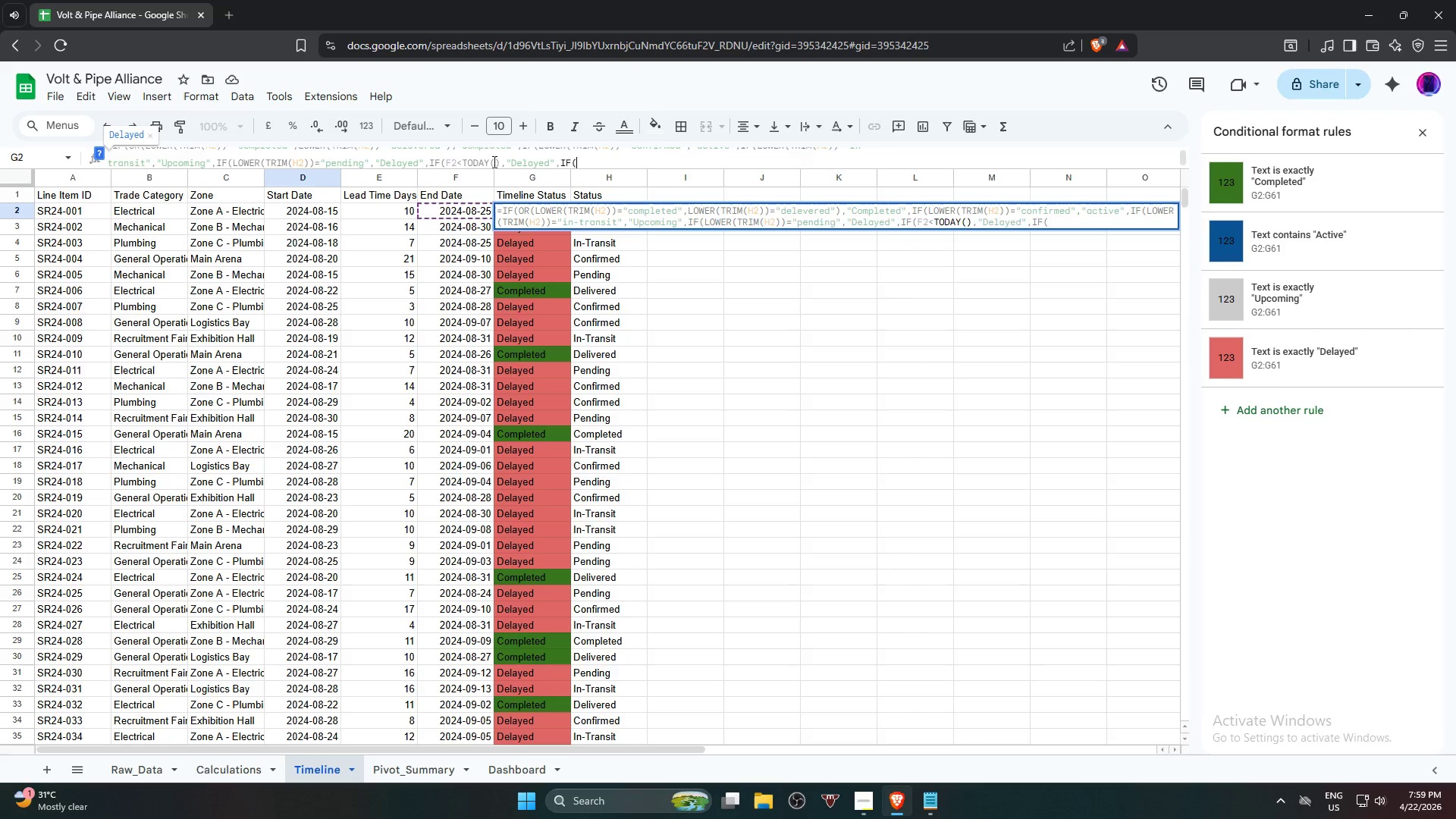 
left_click([305, 211])
 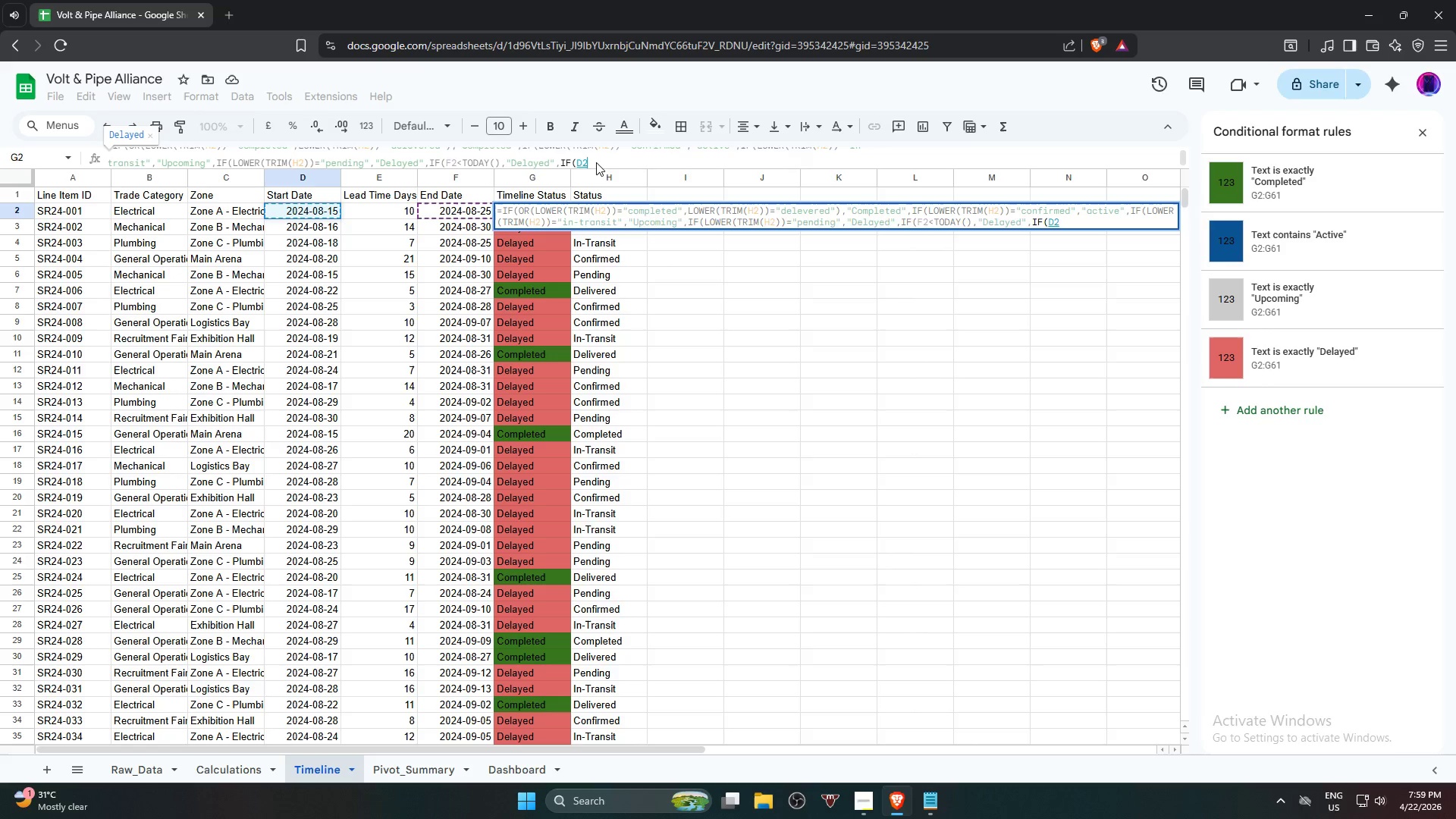 
left_click([596, 162])
 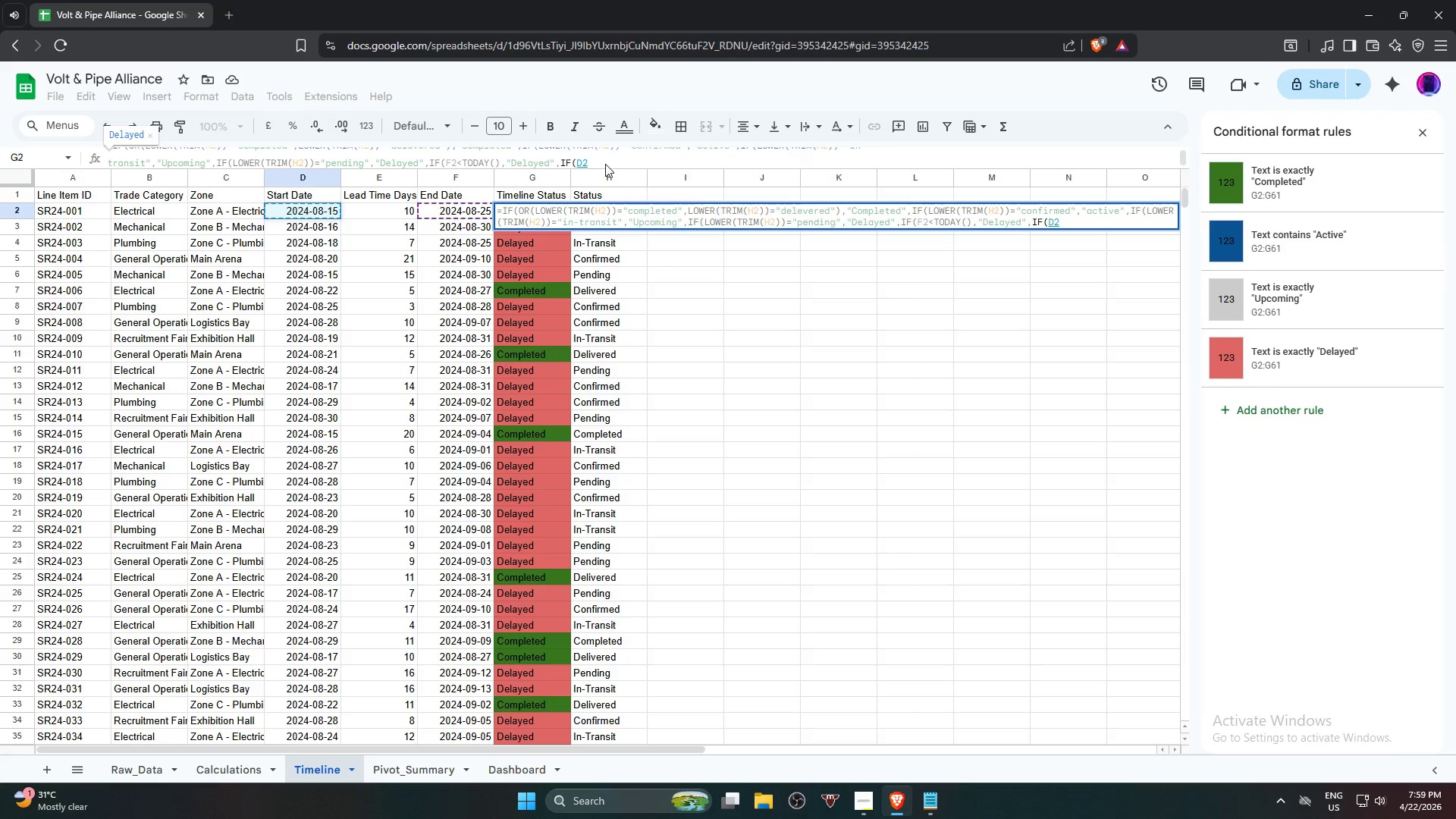 
left_click([591, 166])
 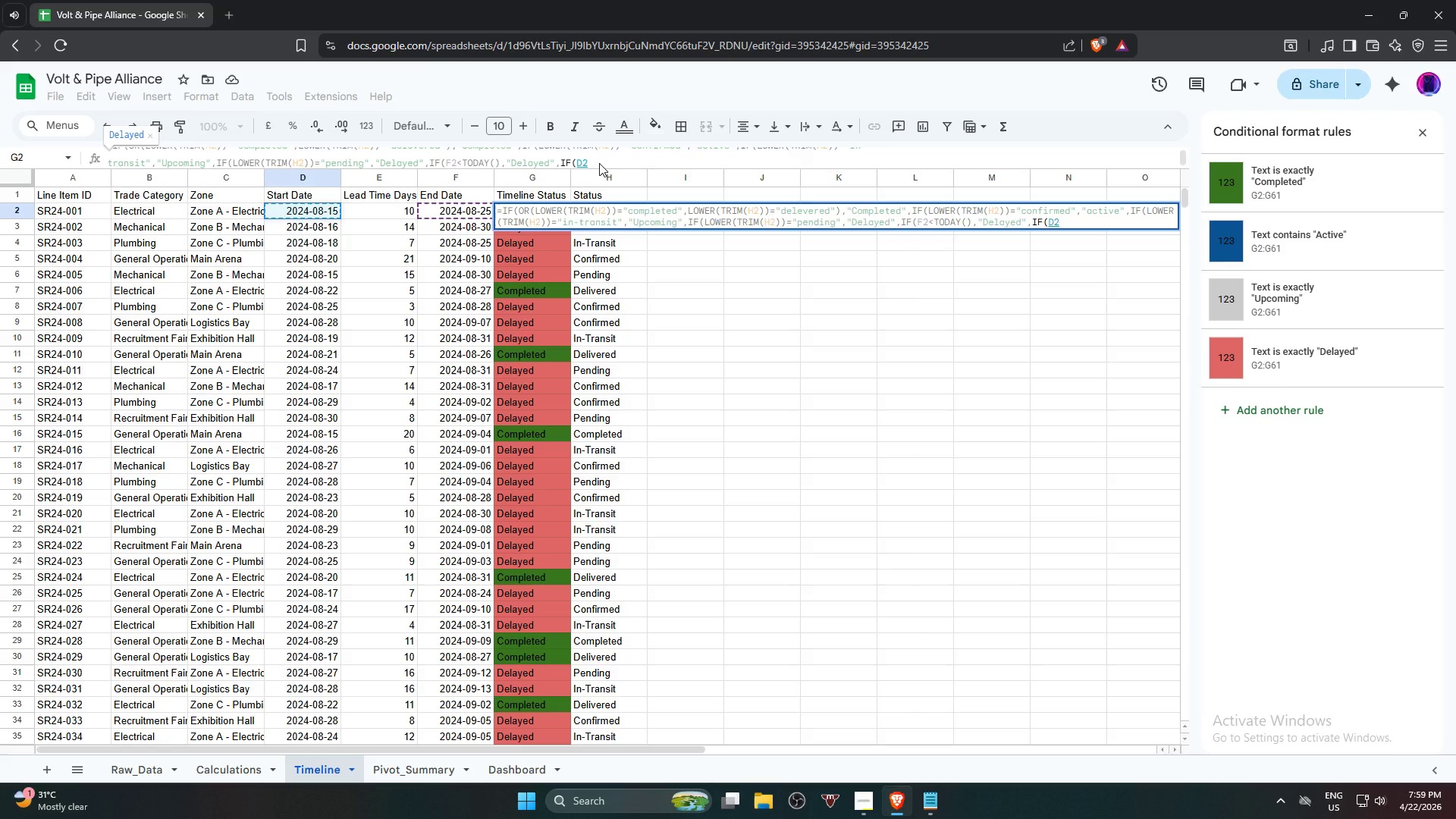 
key(Shift+Period)
 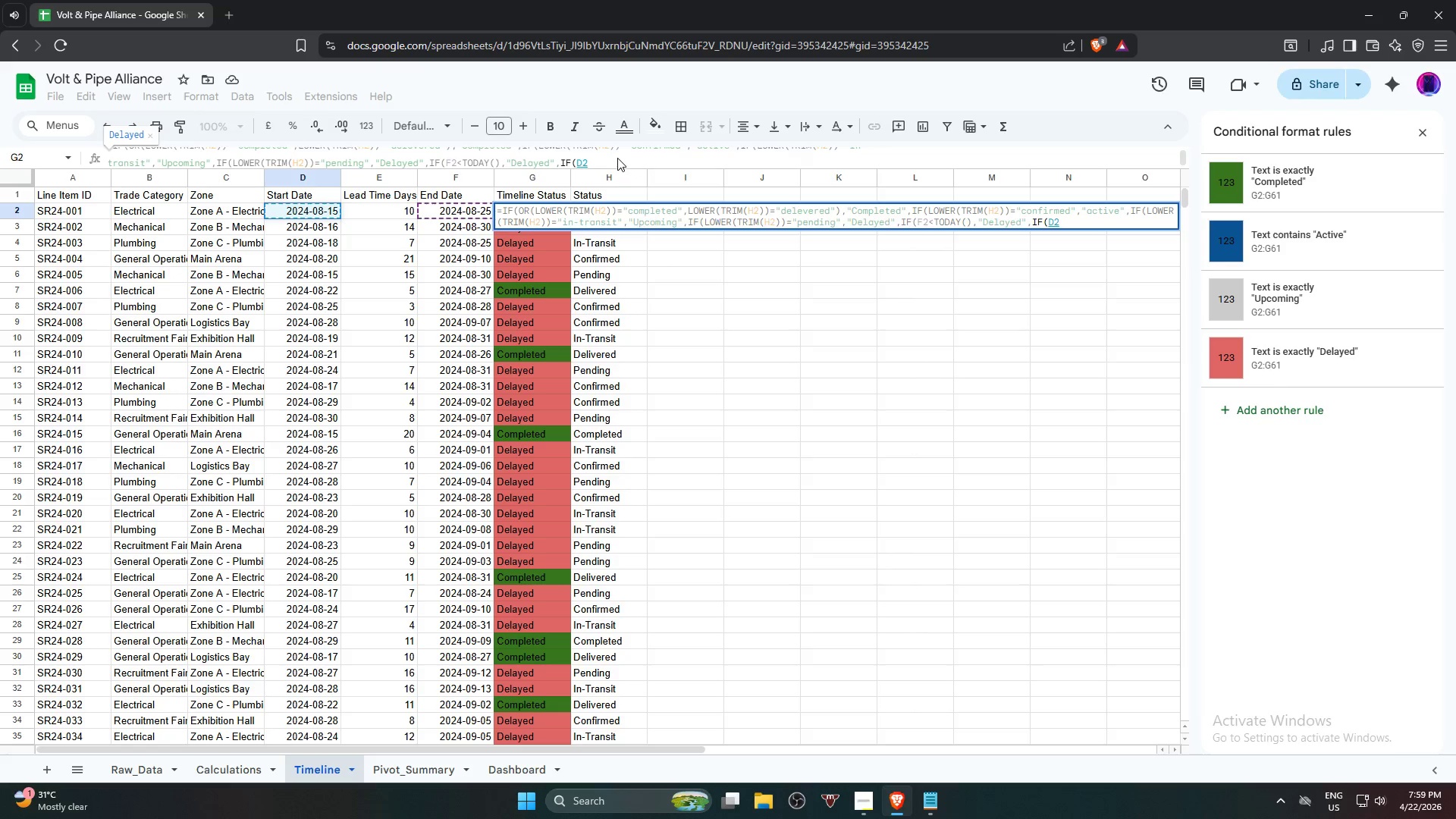 
left_click([599, 158])
 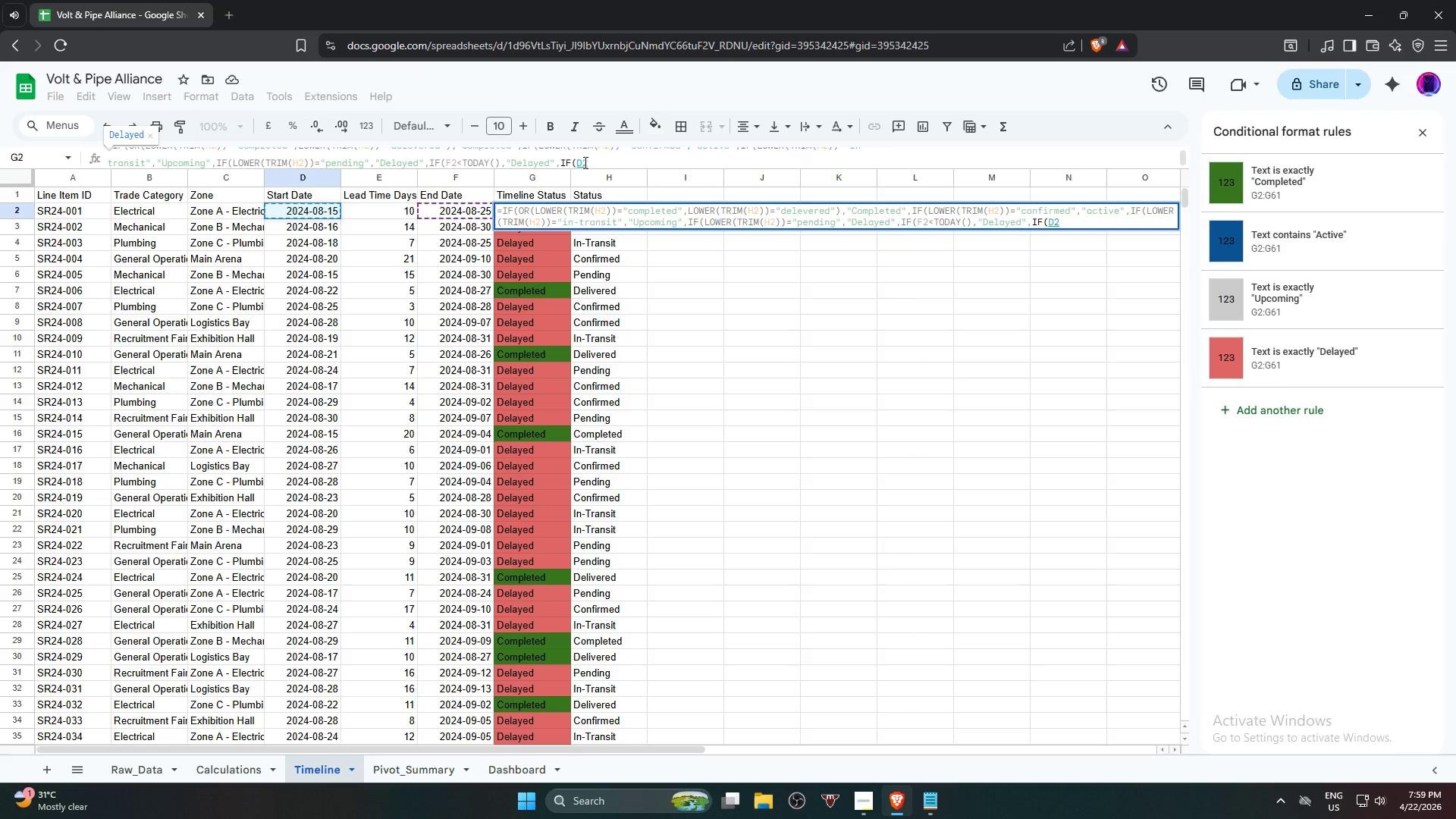 
left_click([584, 162])
 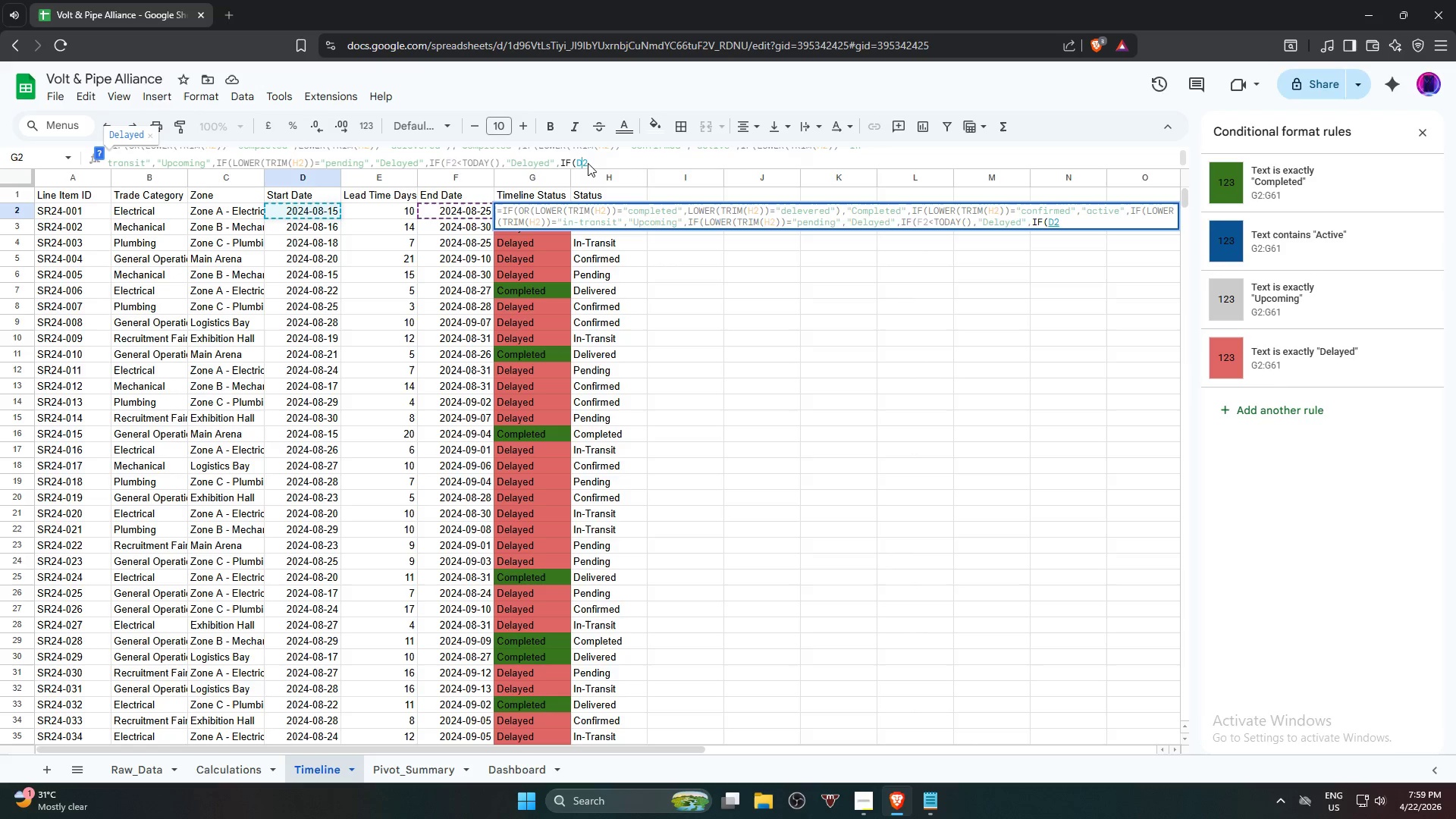 
left_click([588, 163])
 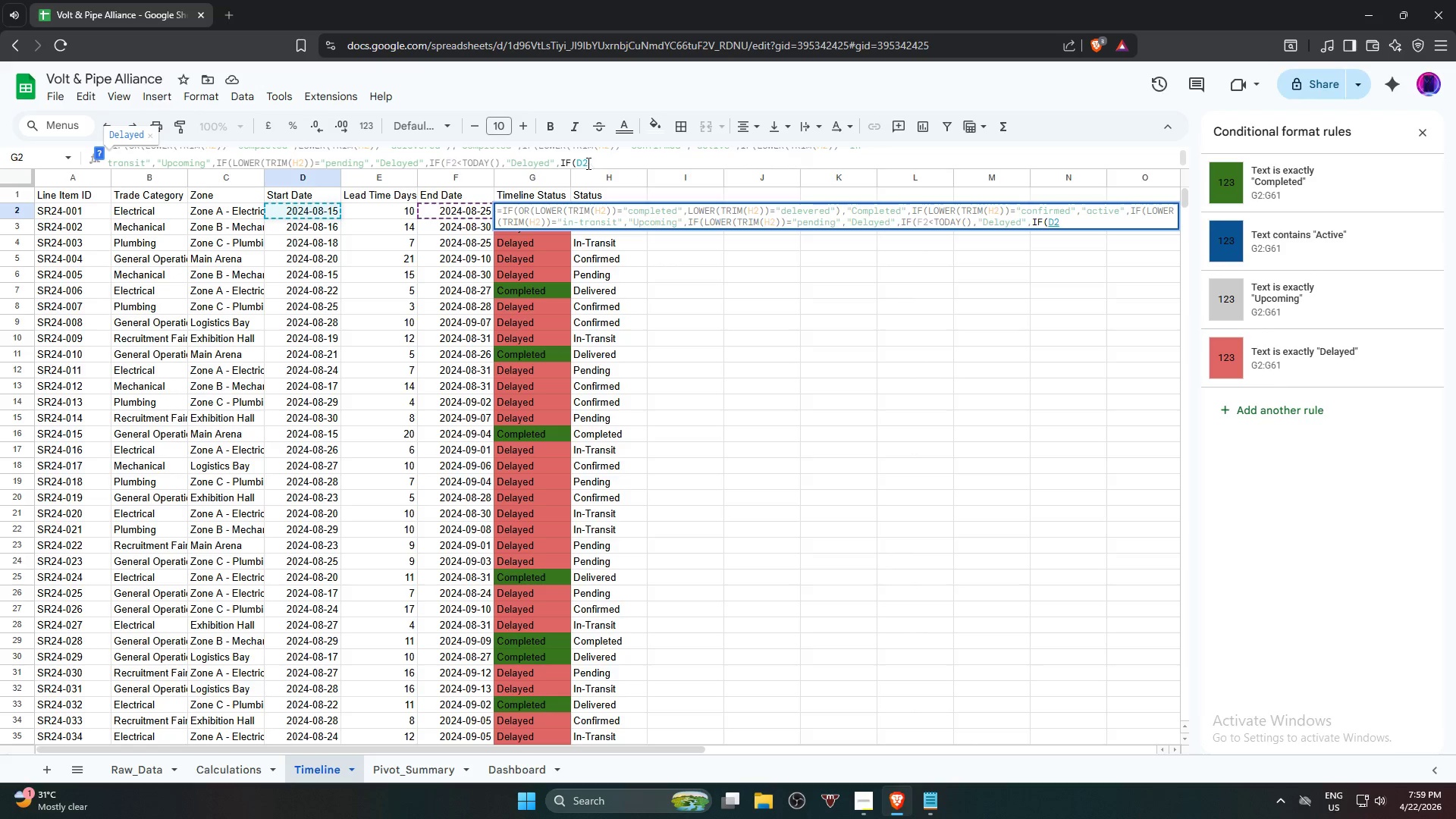 
left_click([581, 162])
 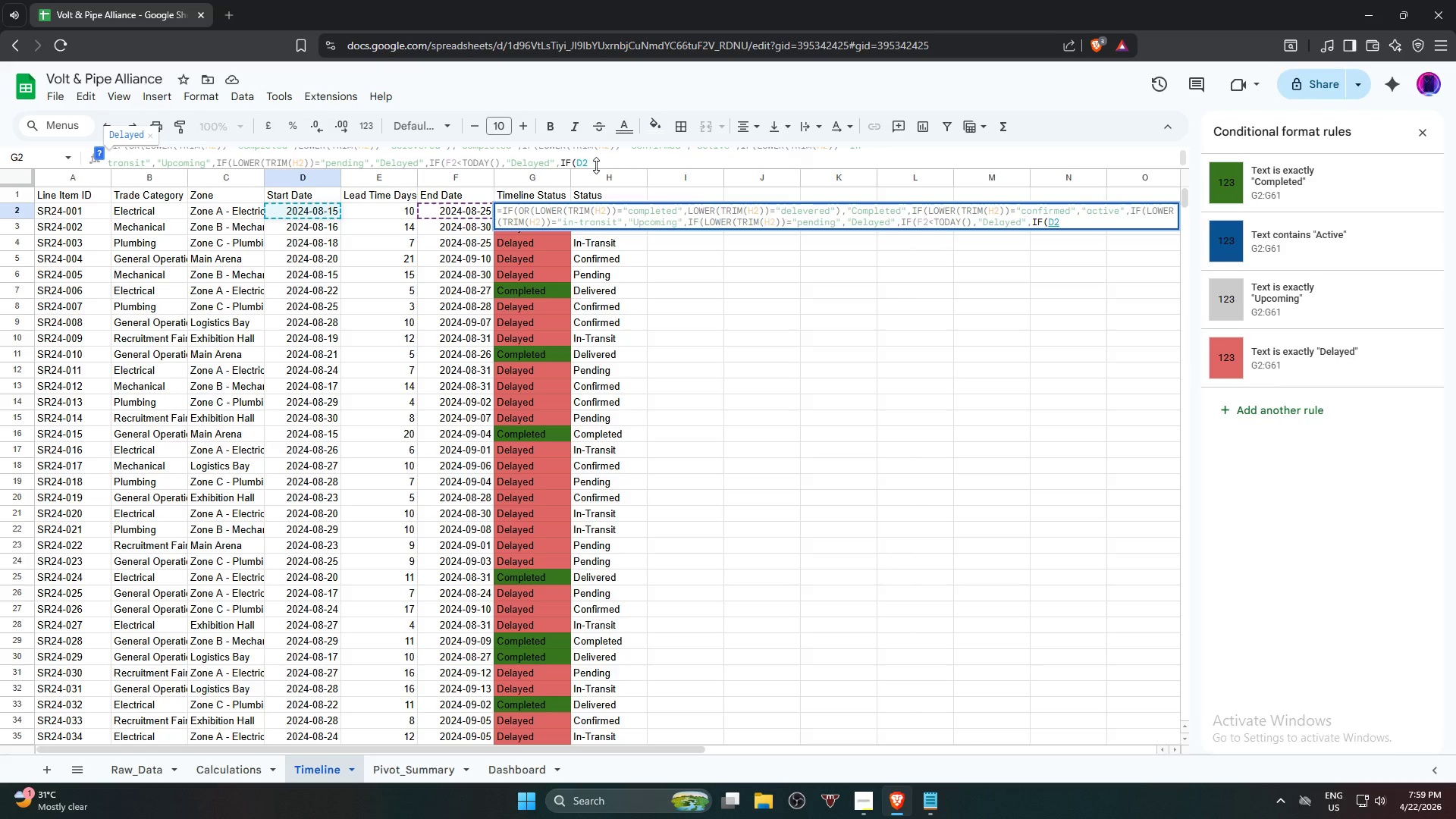 
key(ArrowRight)
 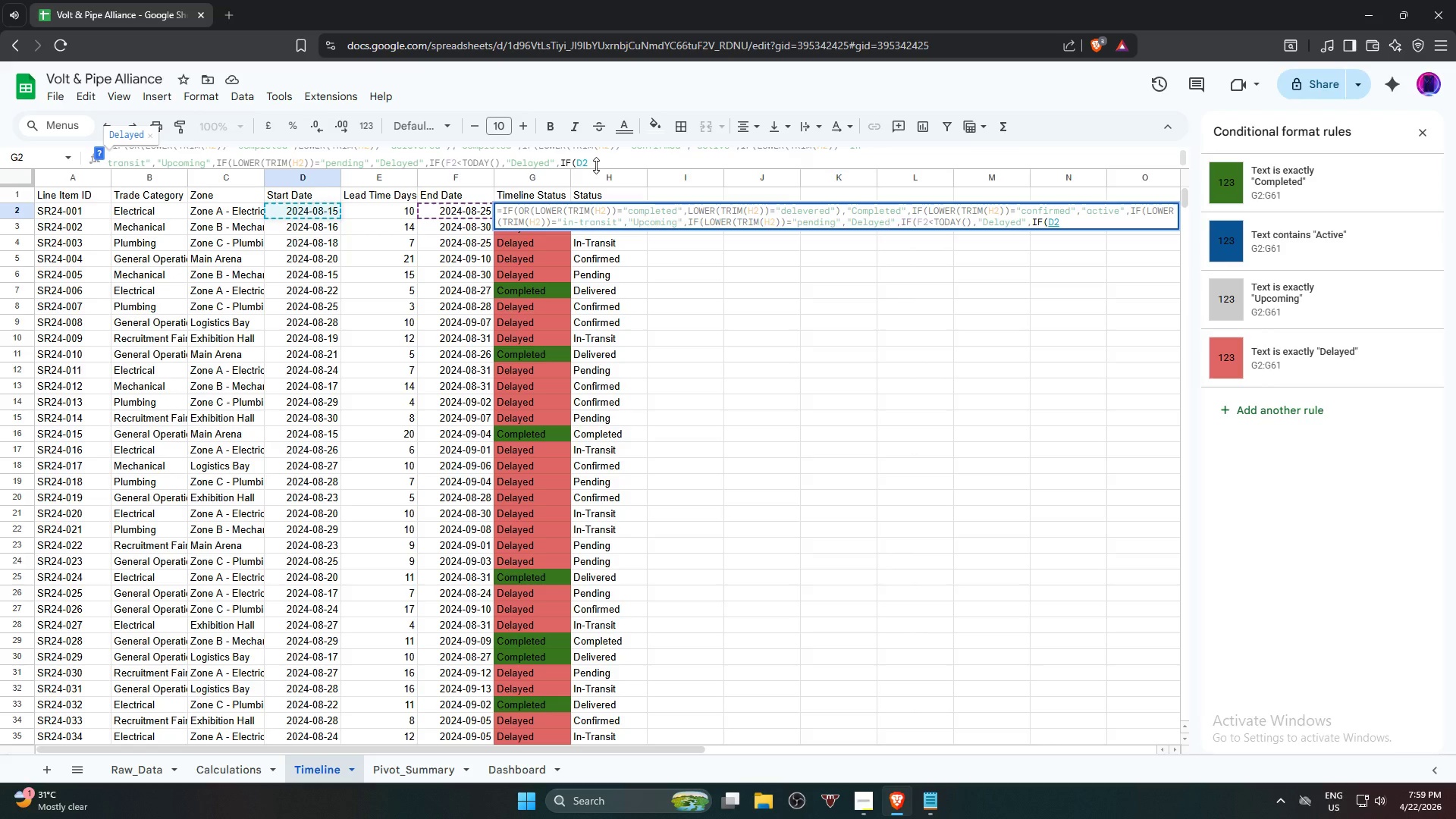 
type(>toda)
 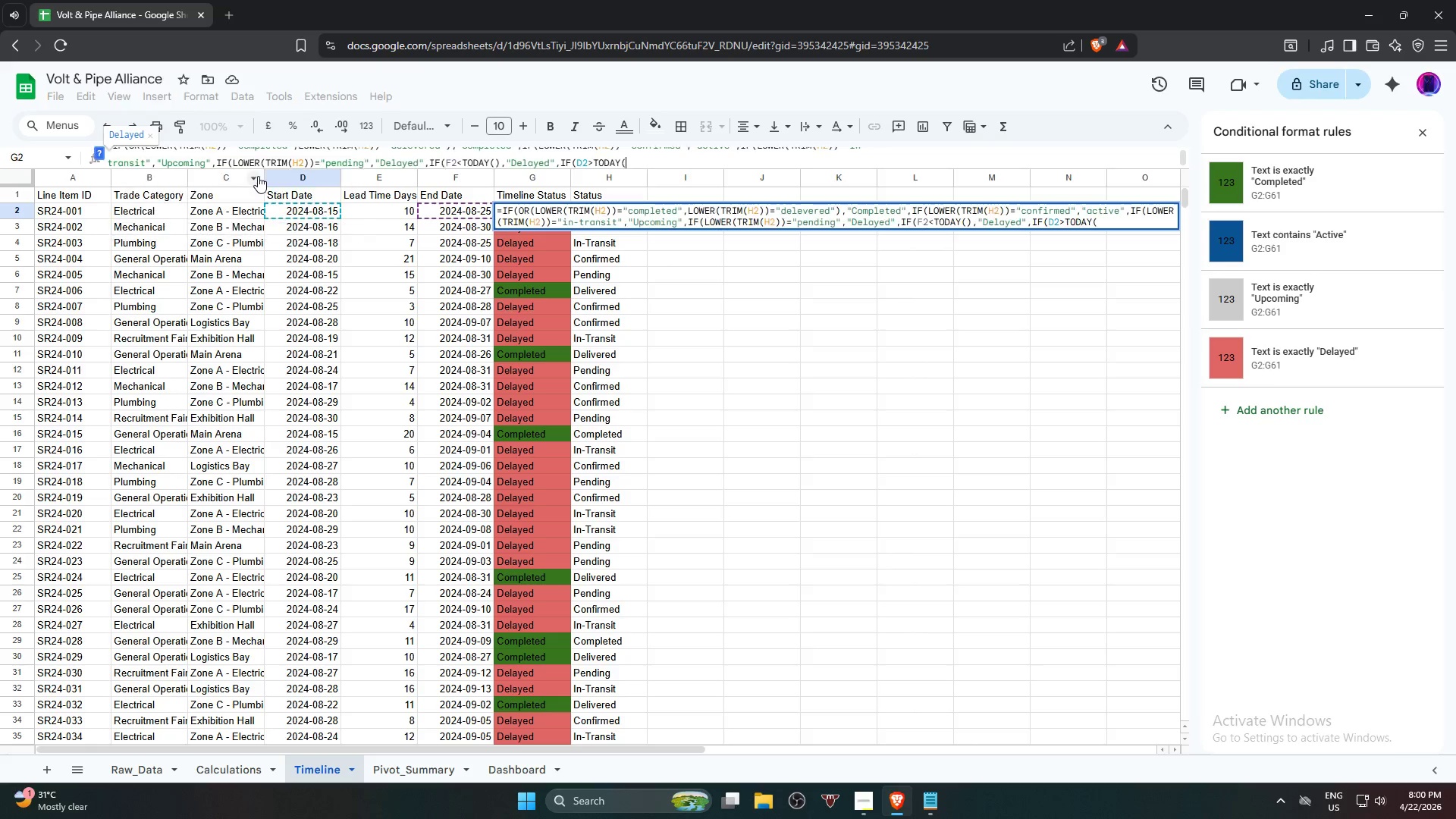 
wait(6.31)
 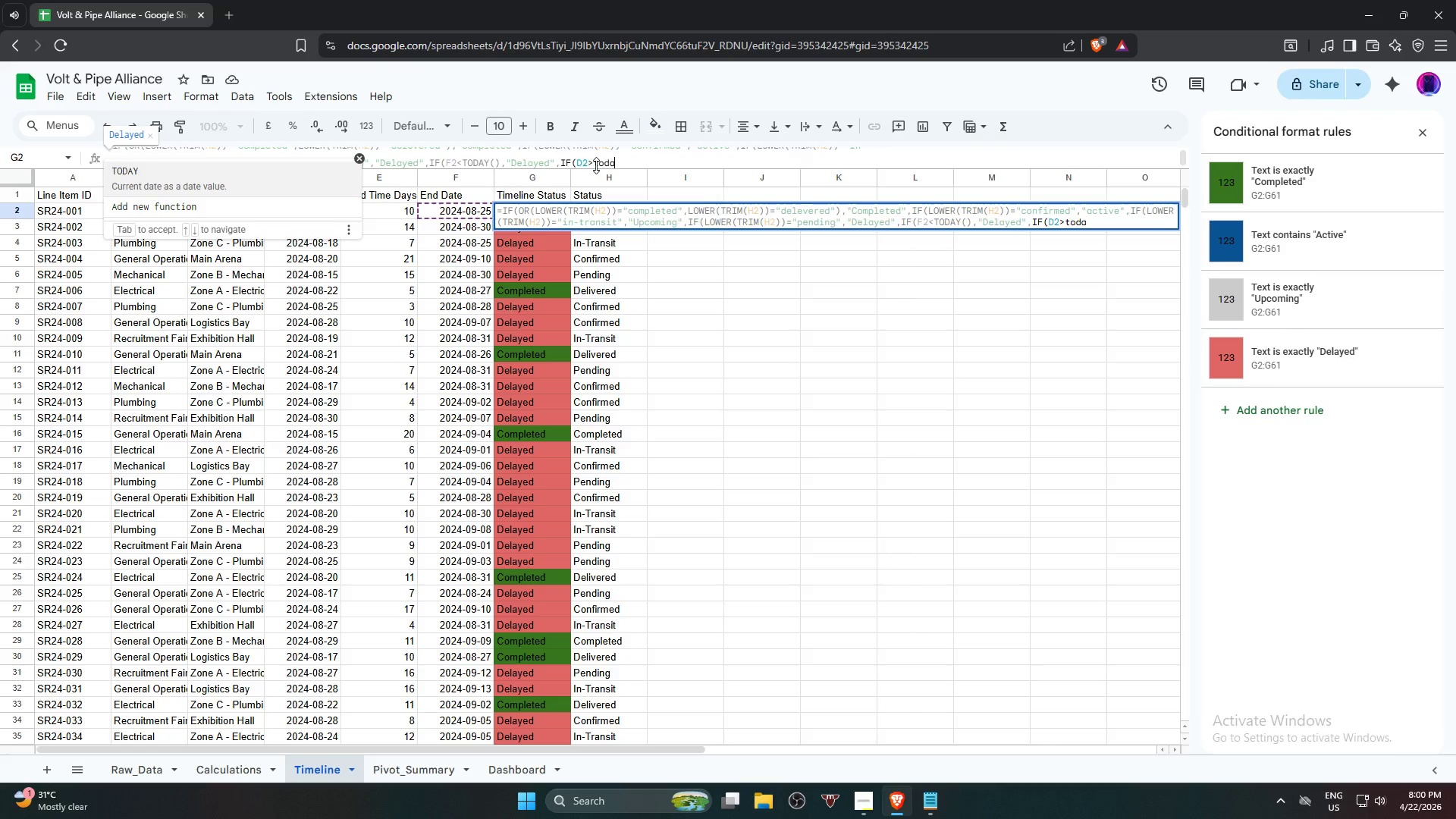 
type(),"UP)
key(Backspace)
type(pcoming")
 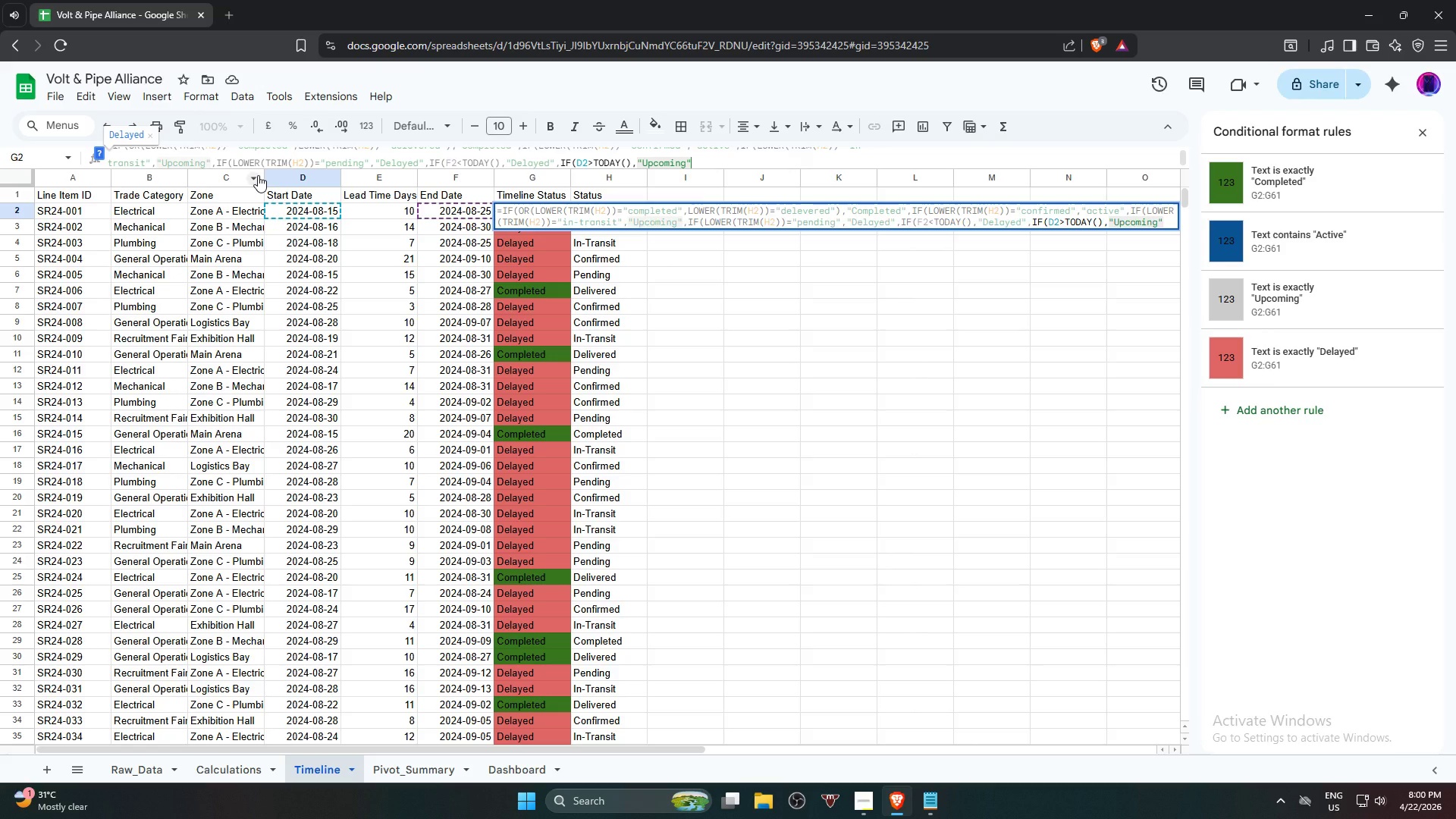 
type(,"Active")
 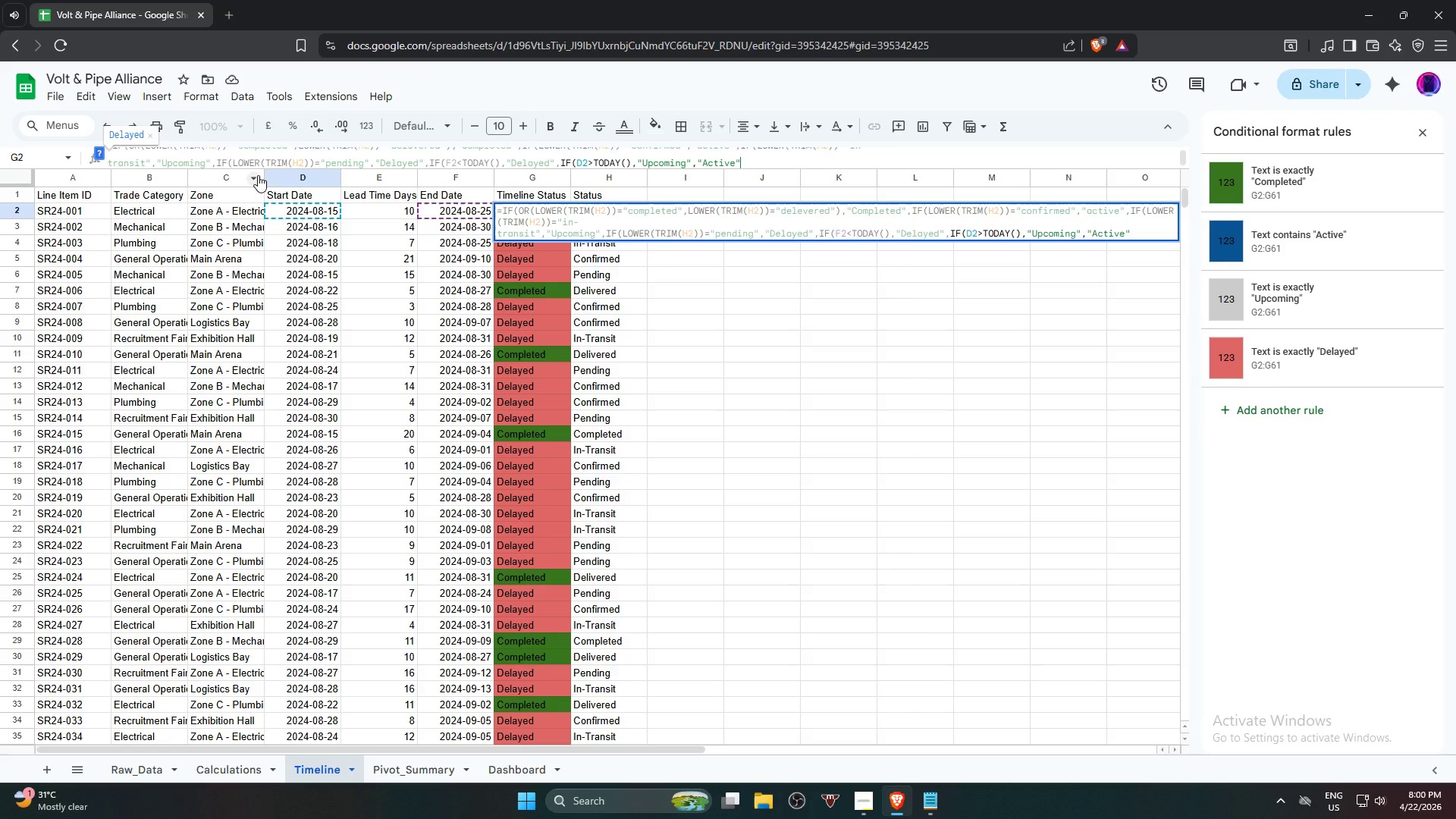 
type())))))))
key(Backspace)
 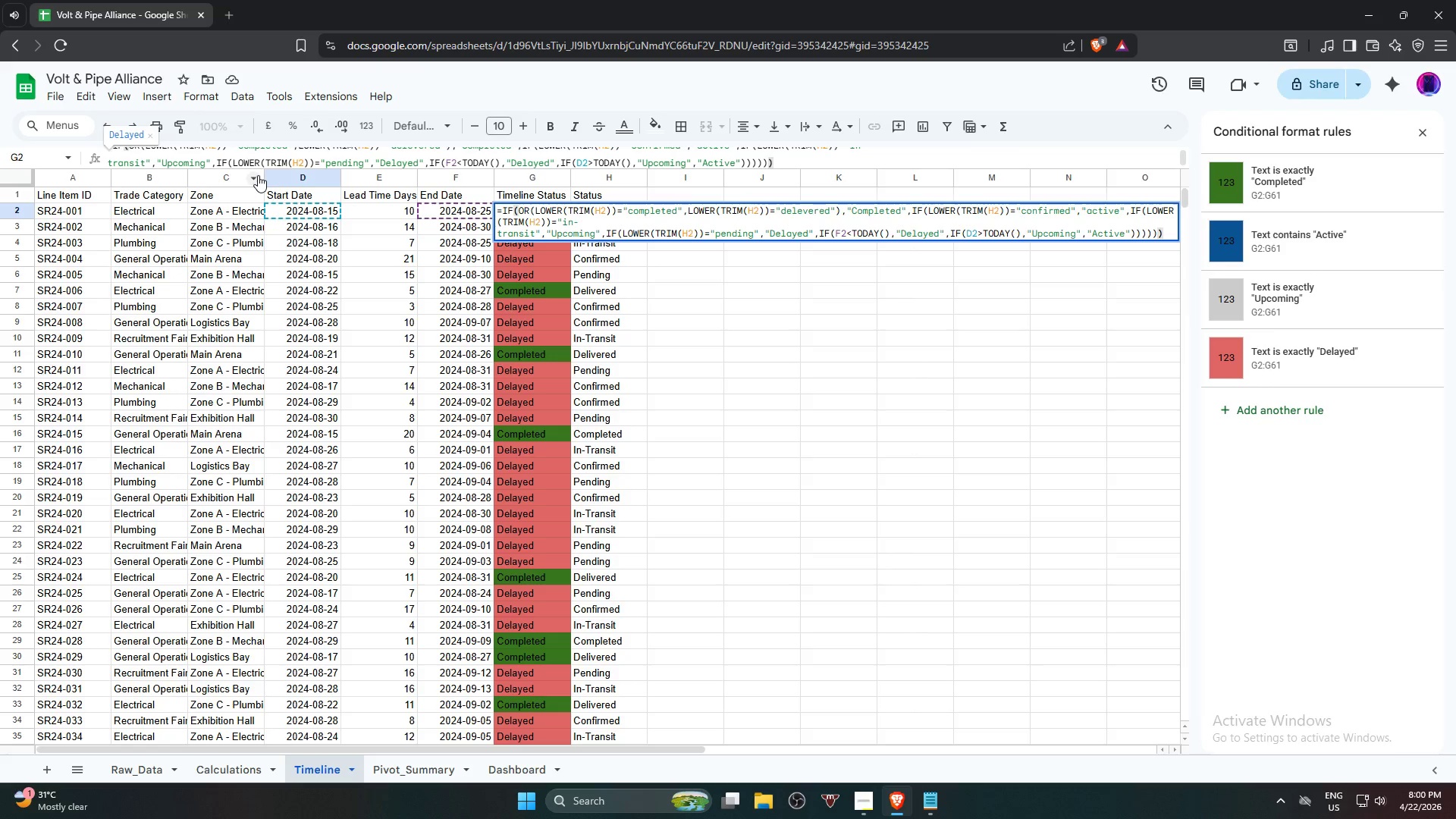 
key(Enter)
 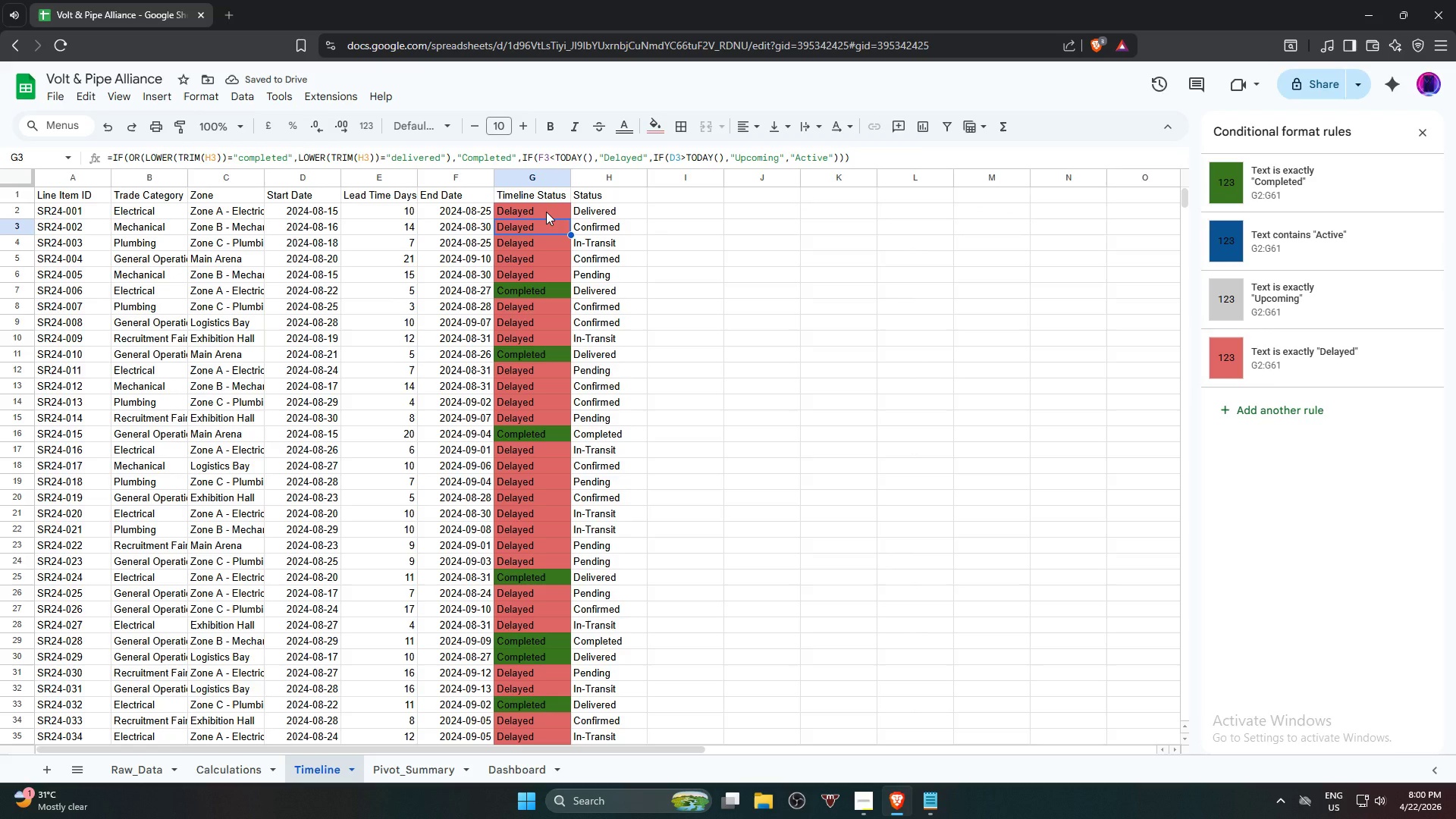 
left_click([546, 212])
 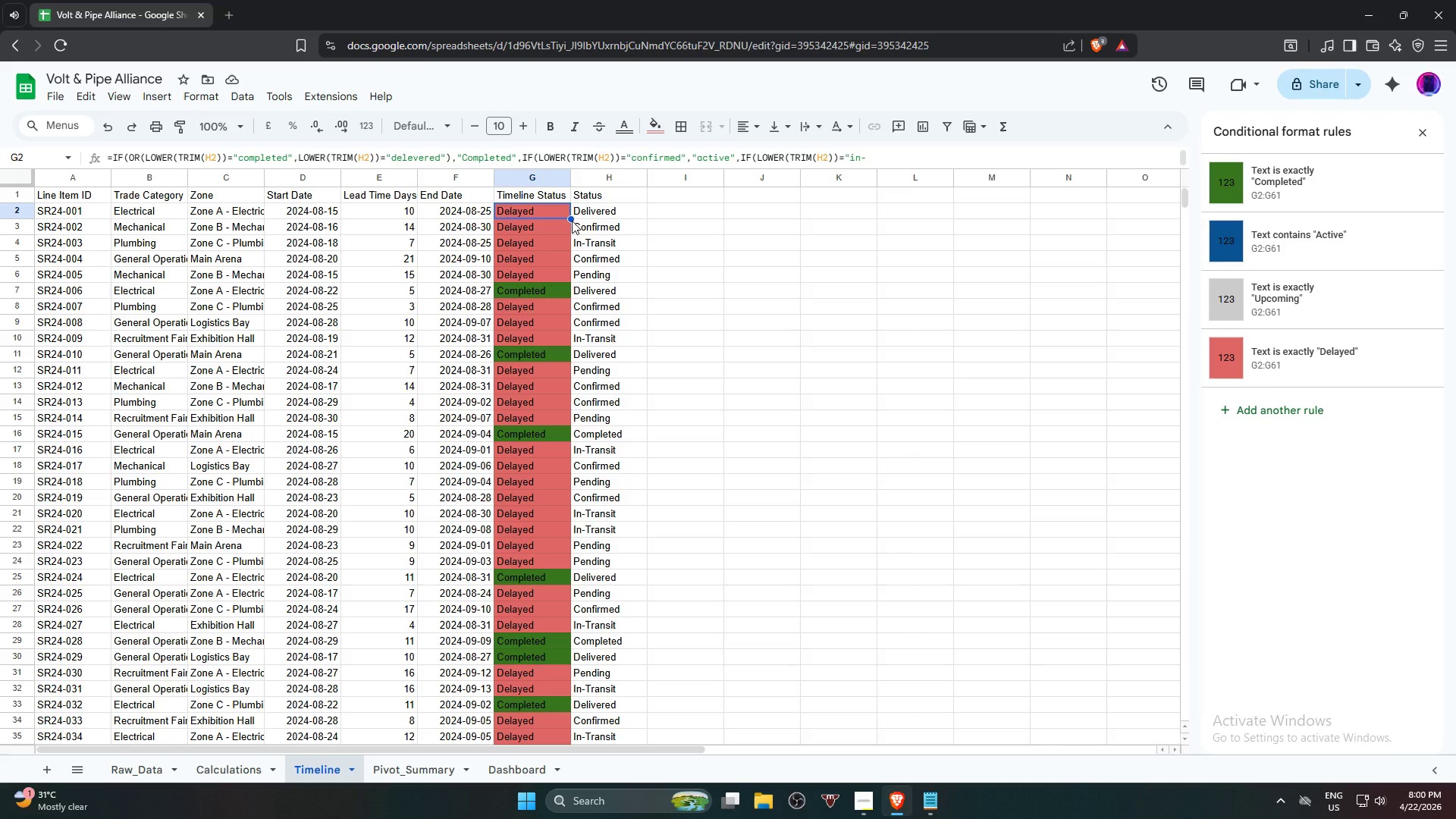 
left_click_drag(start_coordinate=[570, 220], to_coordinate=[570, 234])
 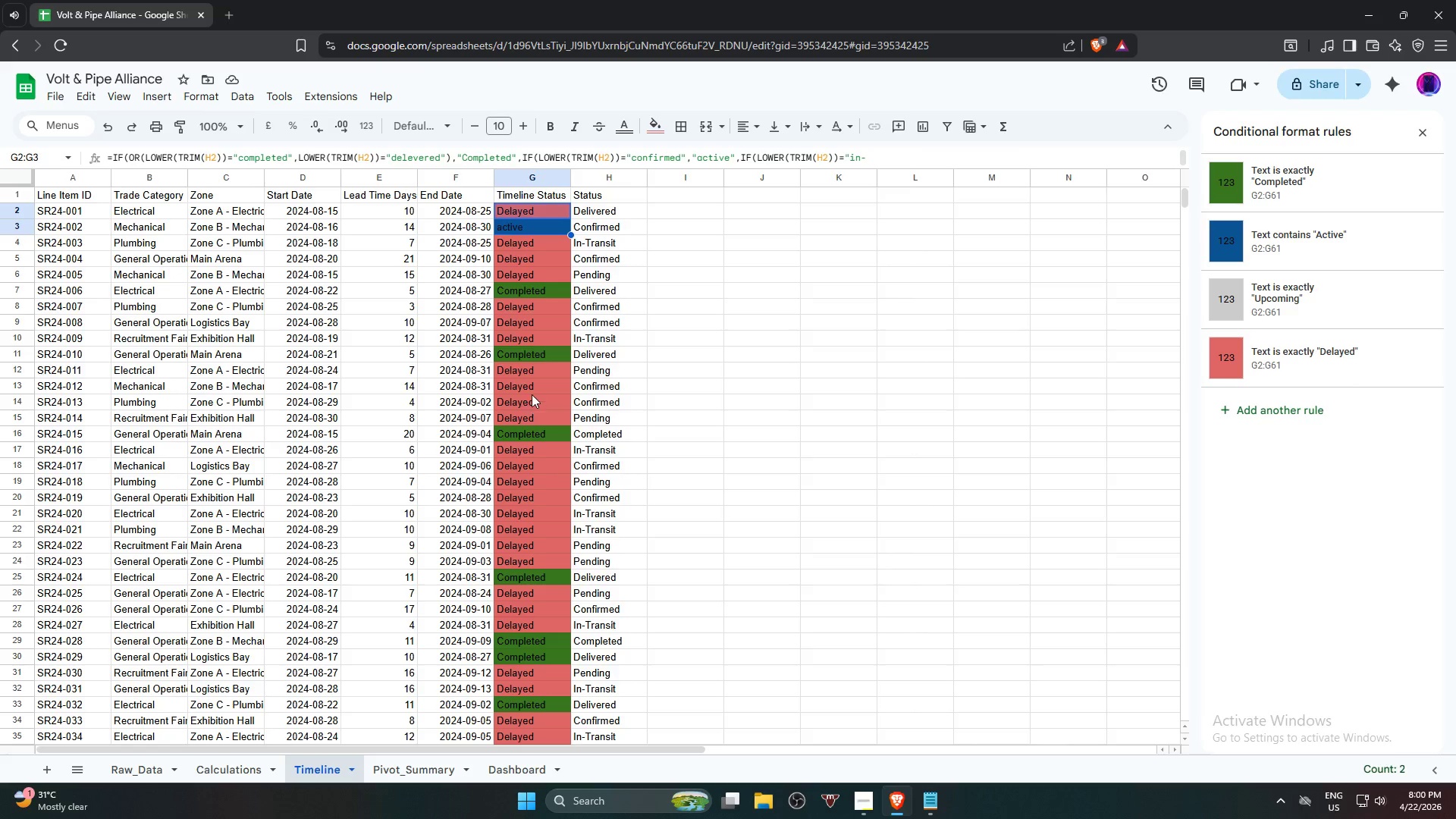 
wait(12.55)
 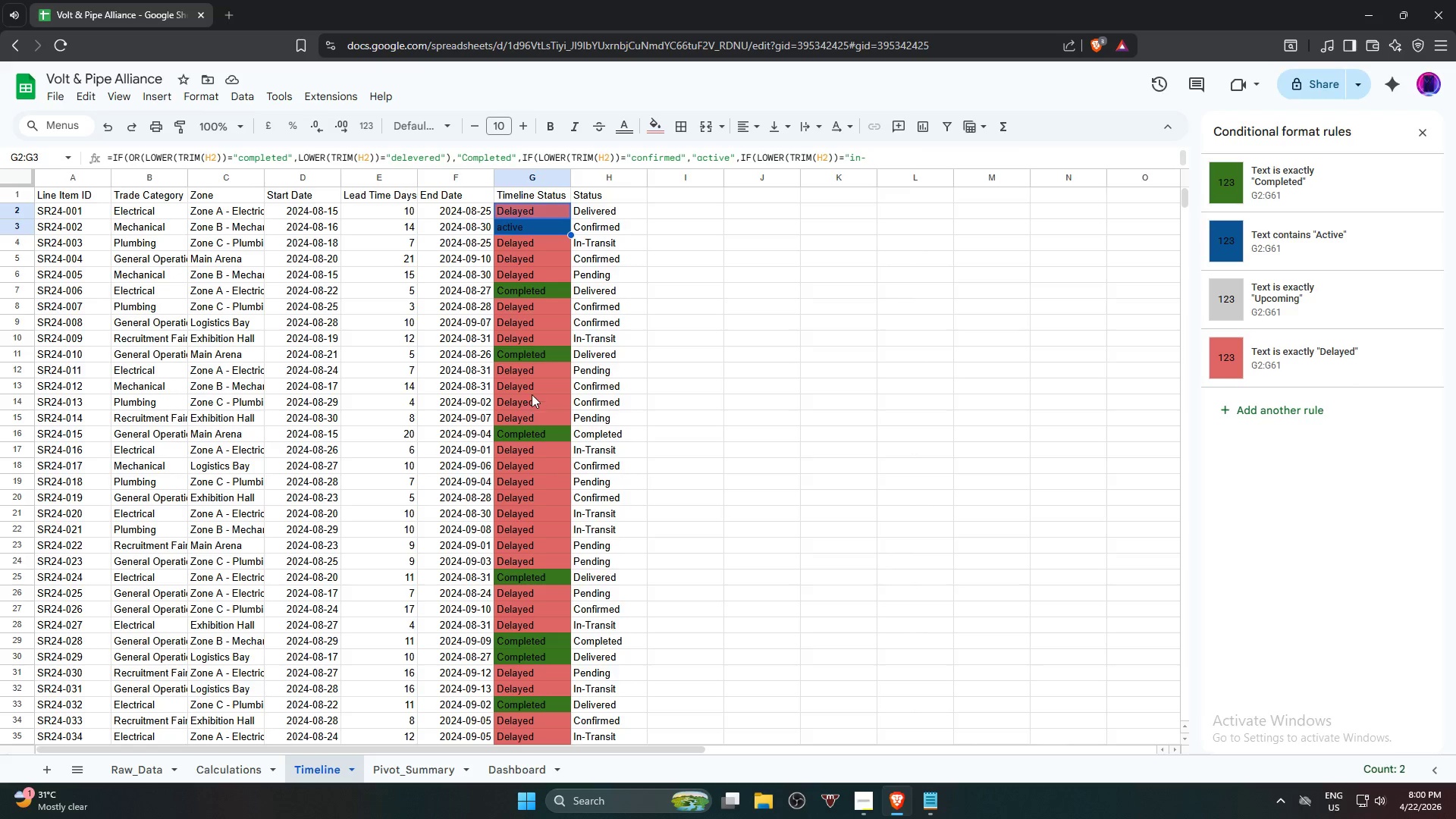 
left_click([840, 158])
 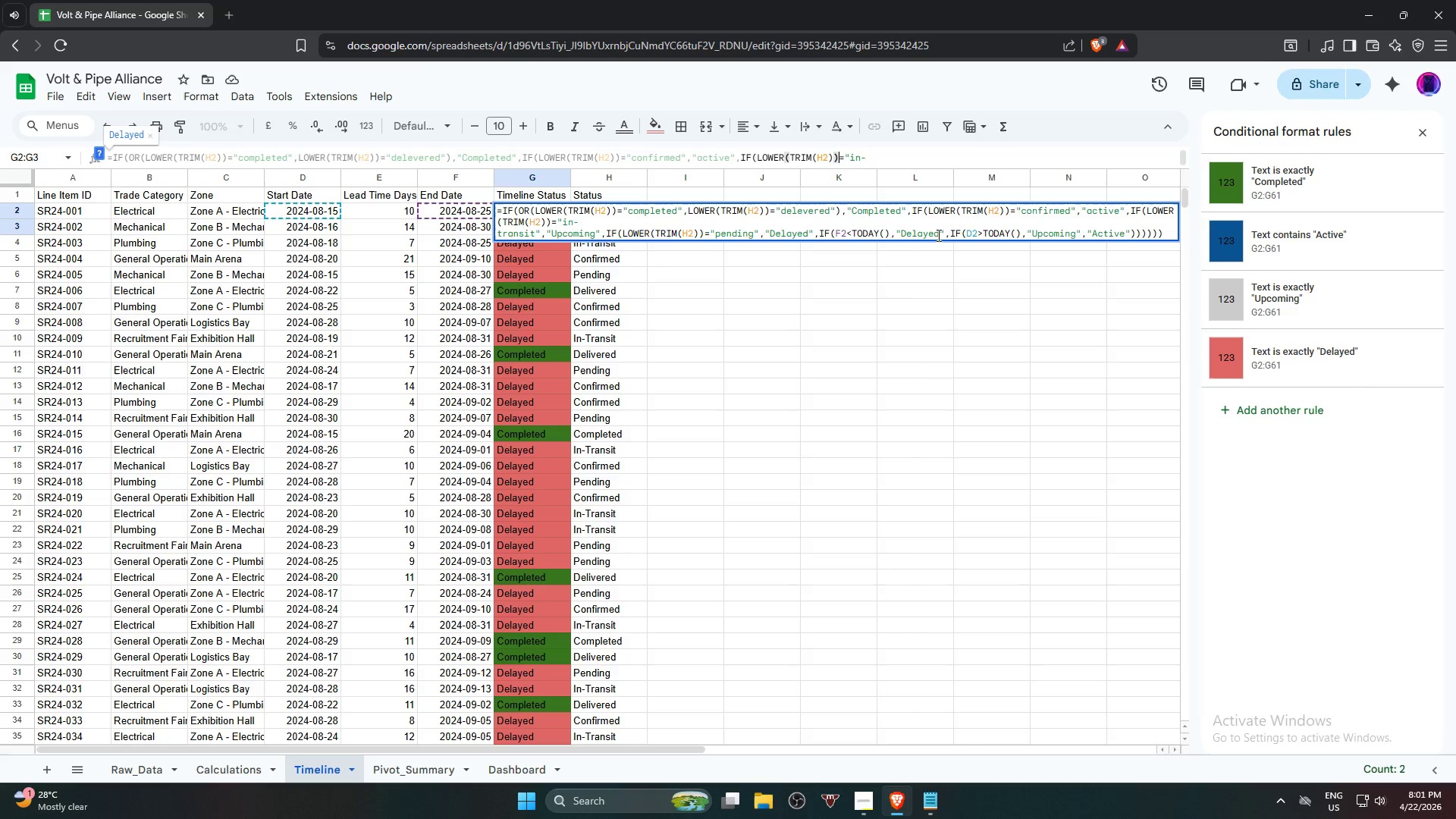 
wait(13.67)
 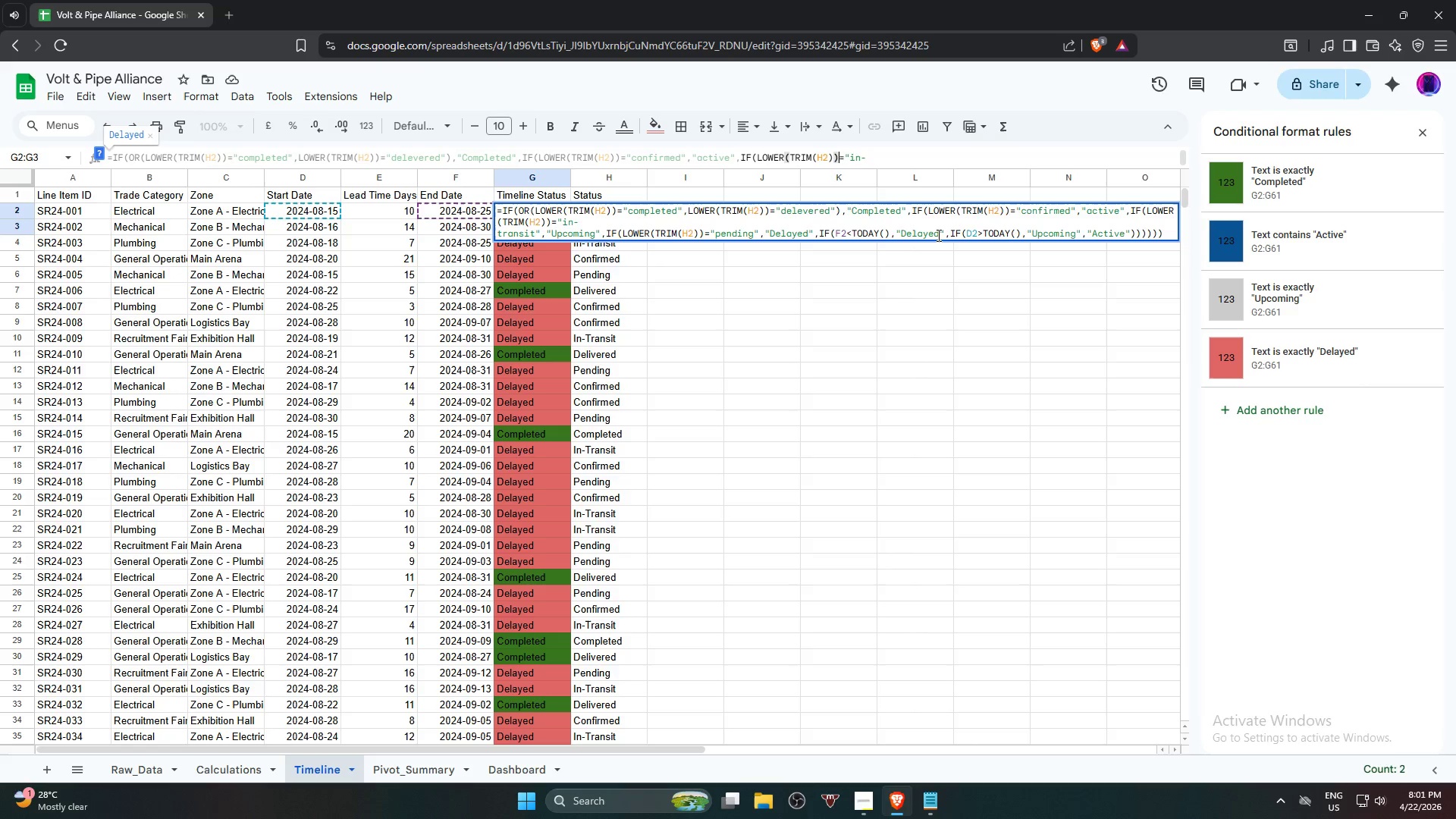 
left_click([551, 224])
 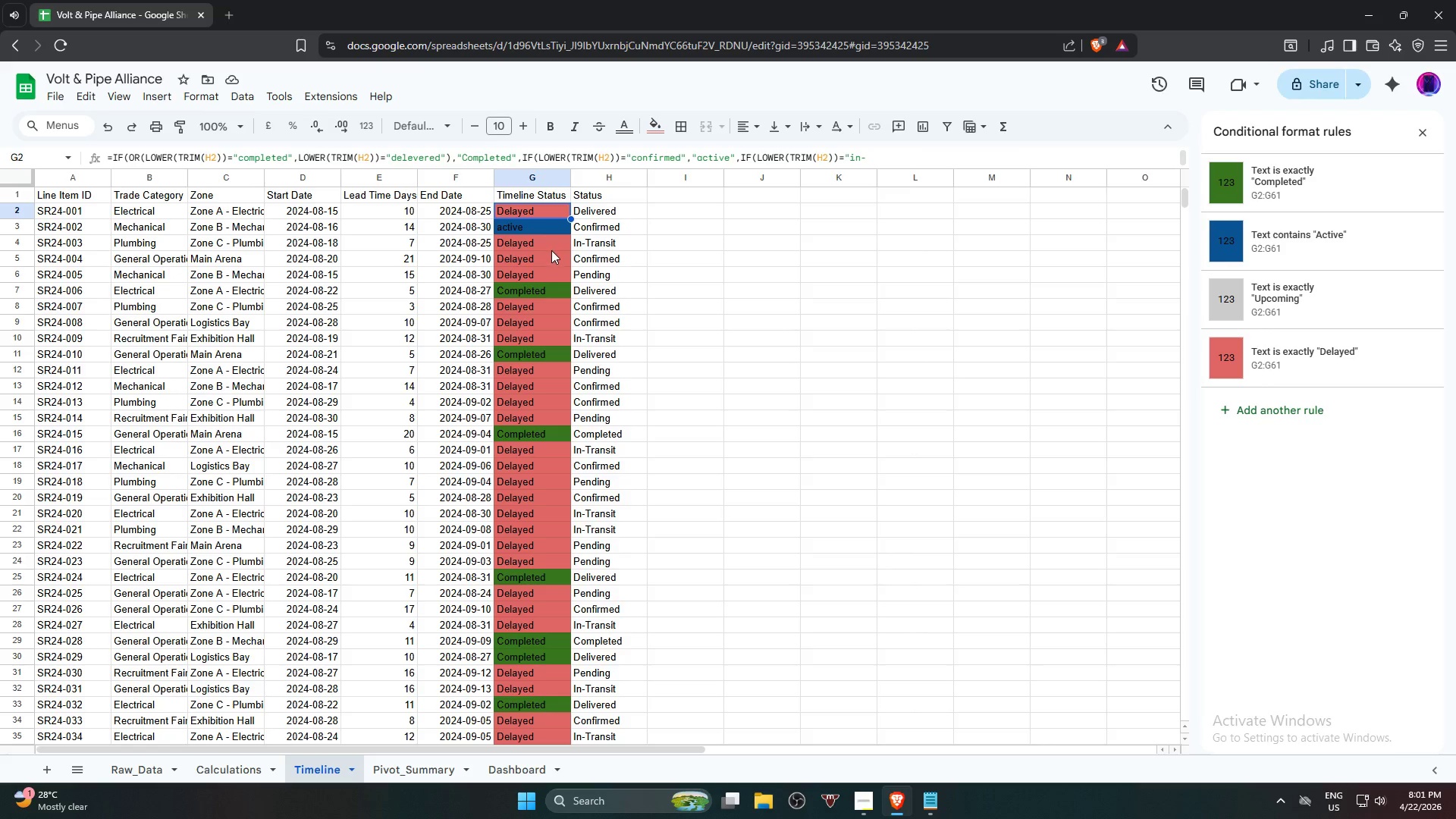 
left_click([544, 290])
 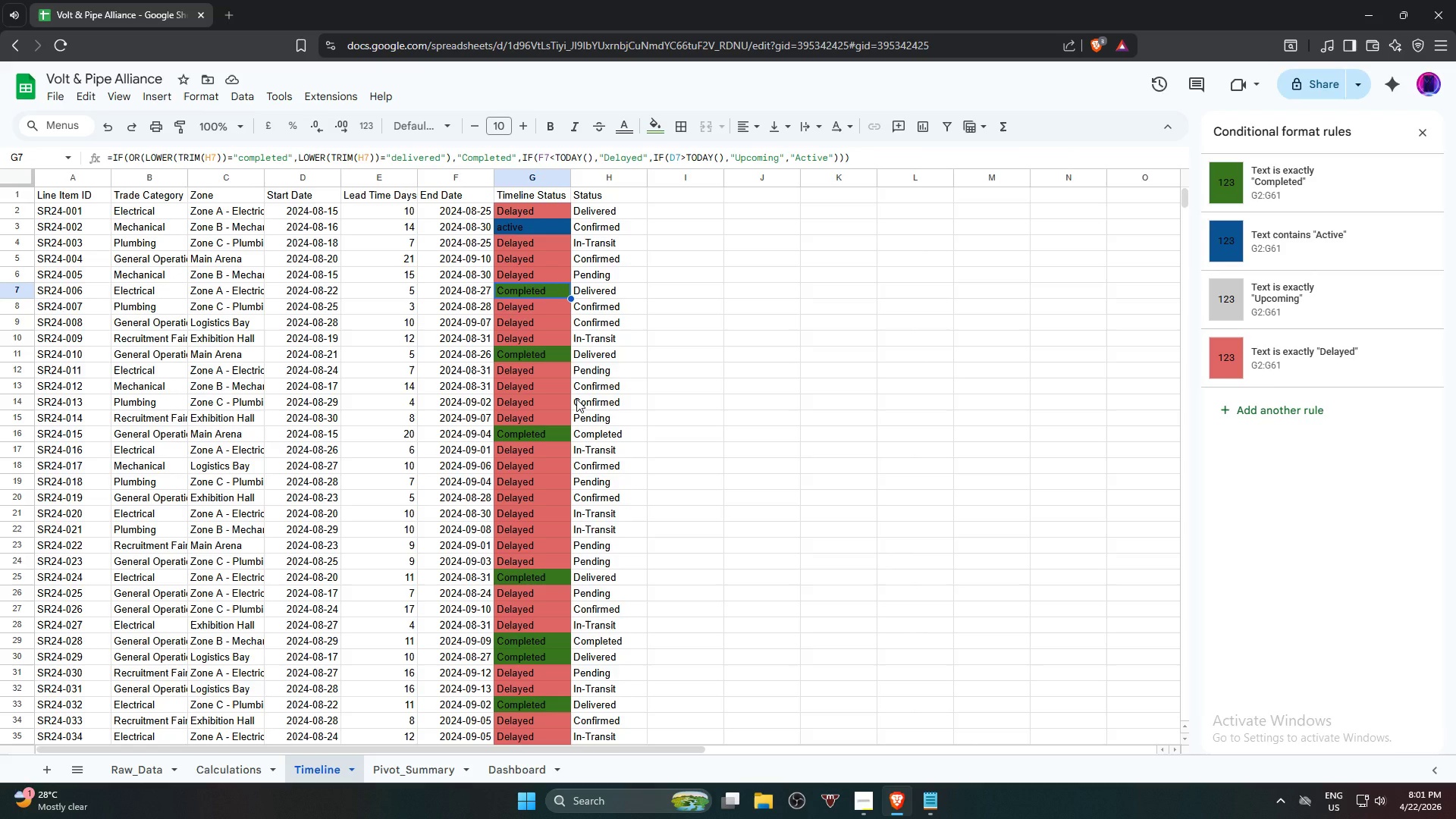 
wait(19.72)
 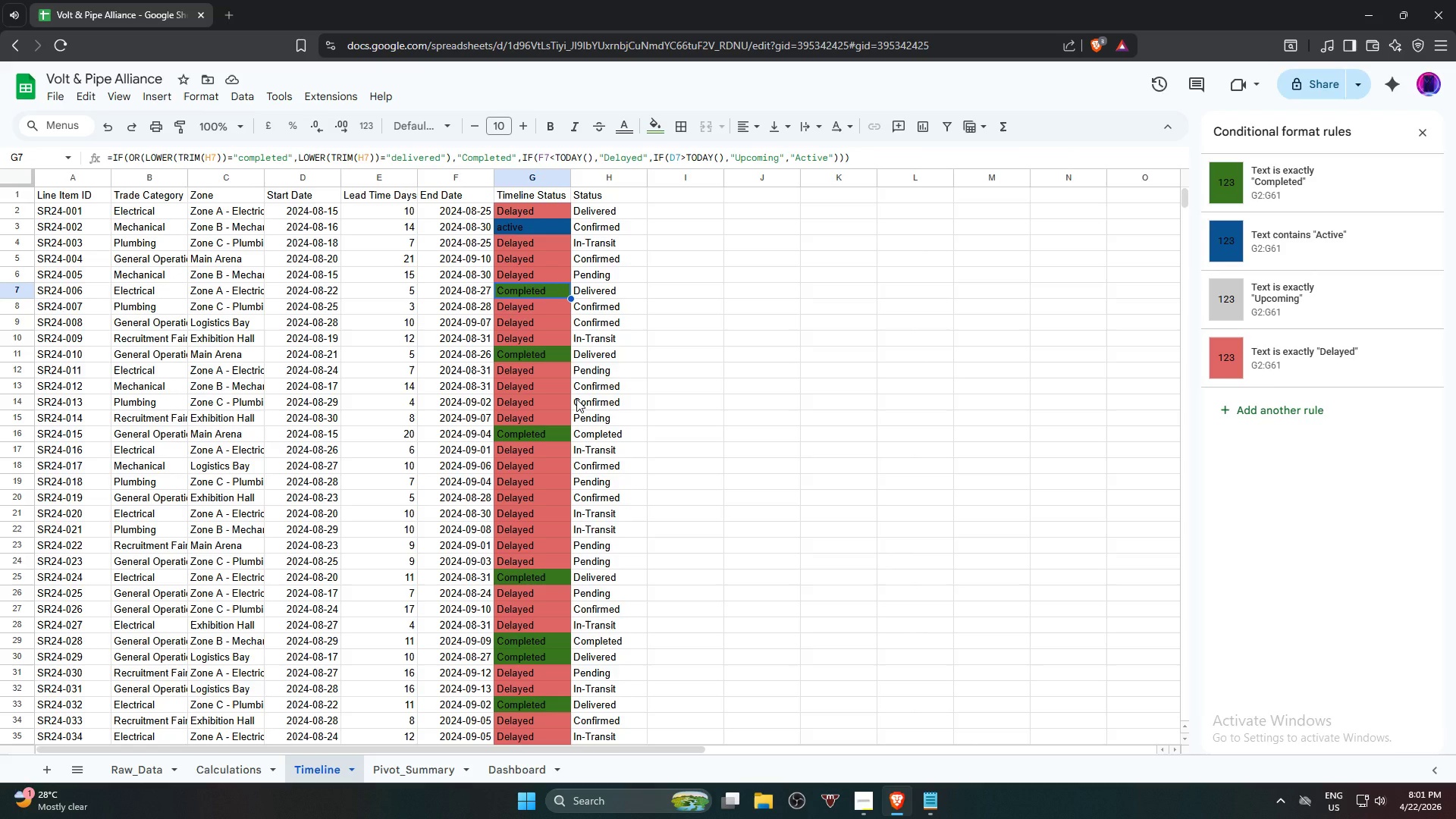 
left_click([524, 209])
 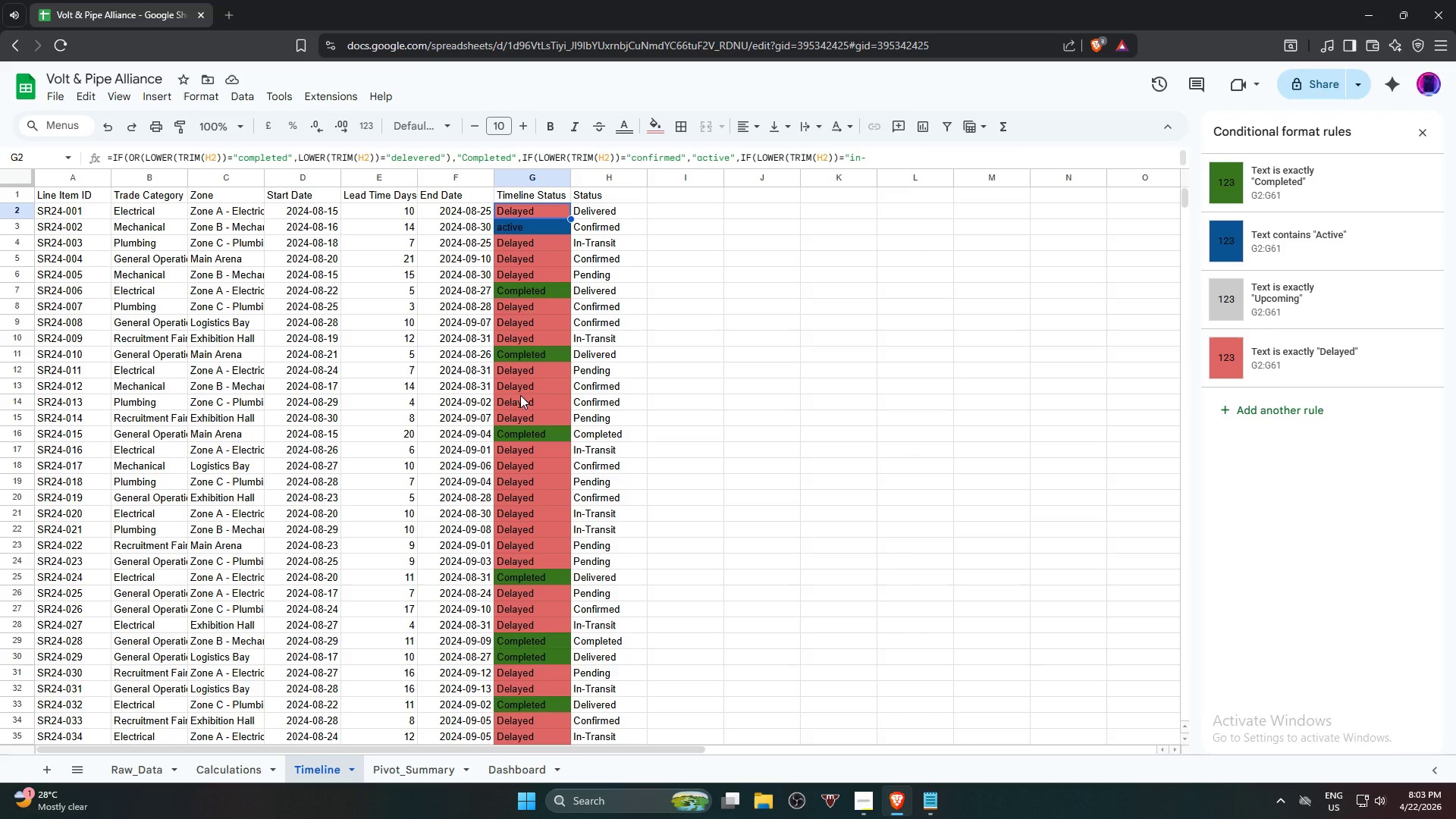 
wait(105.25)
 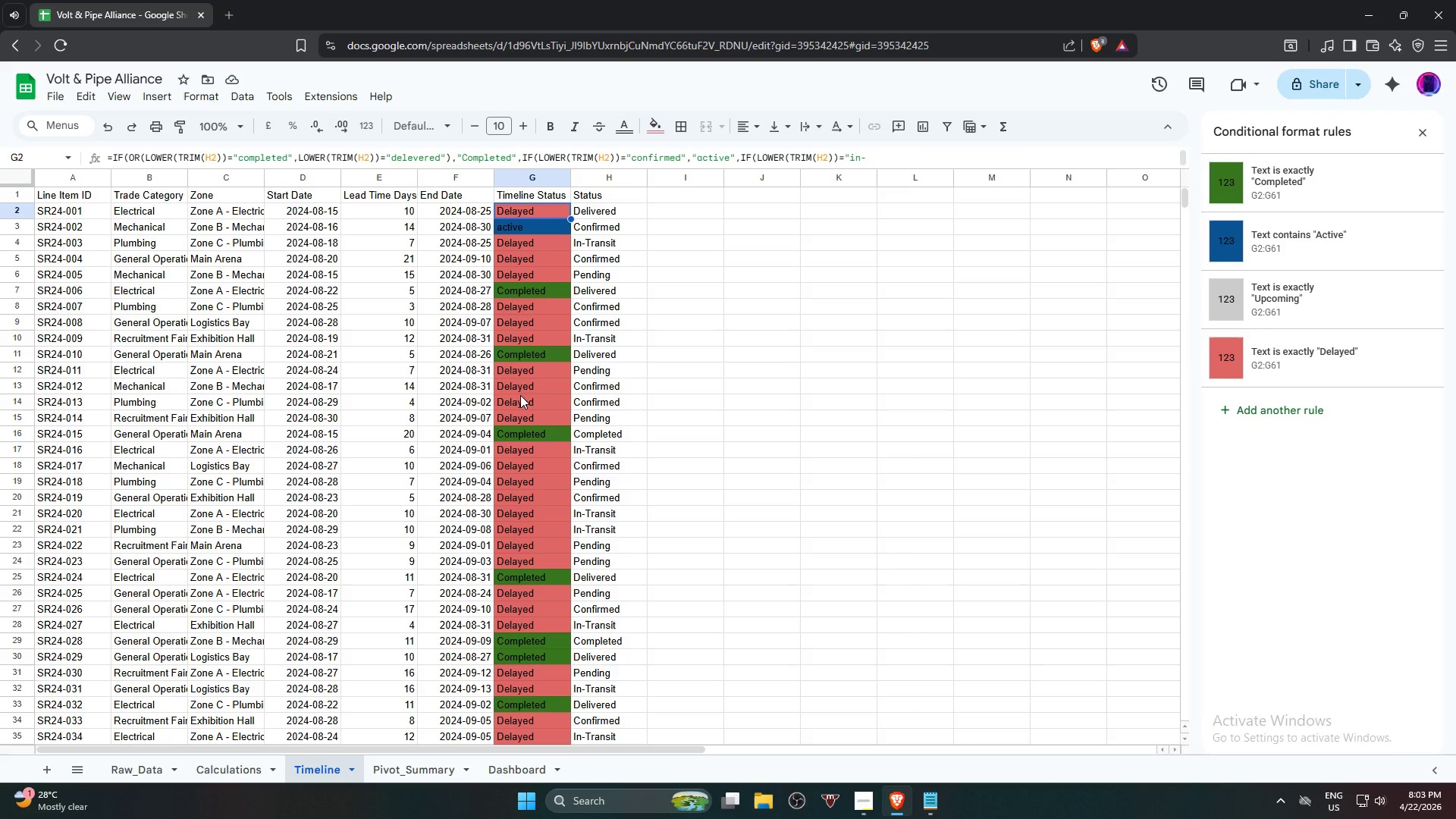 
double_click([483, 161])
 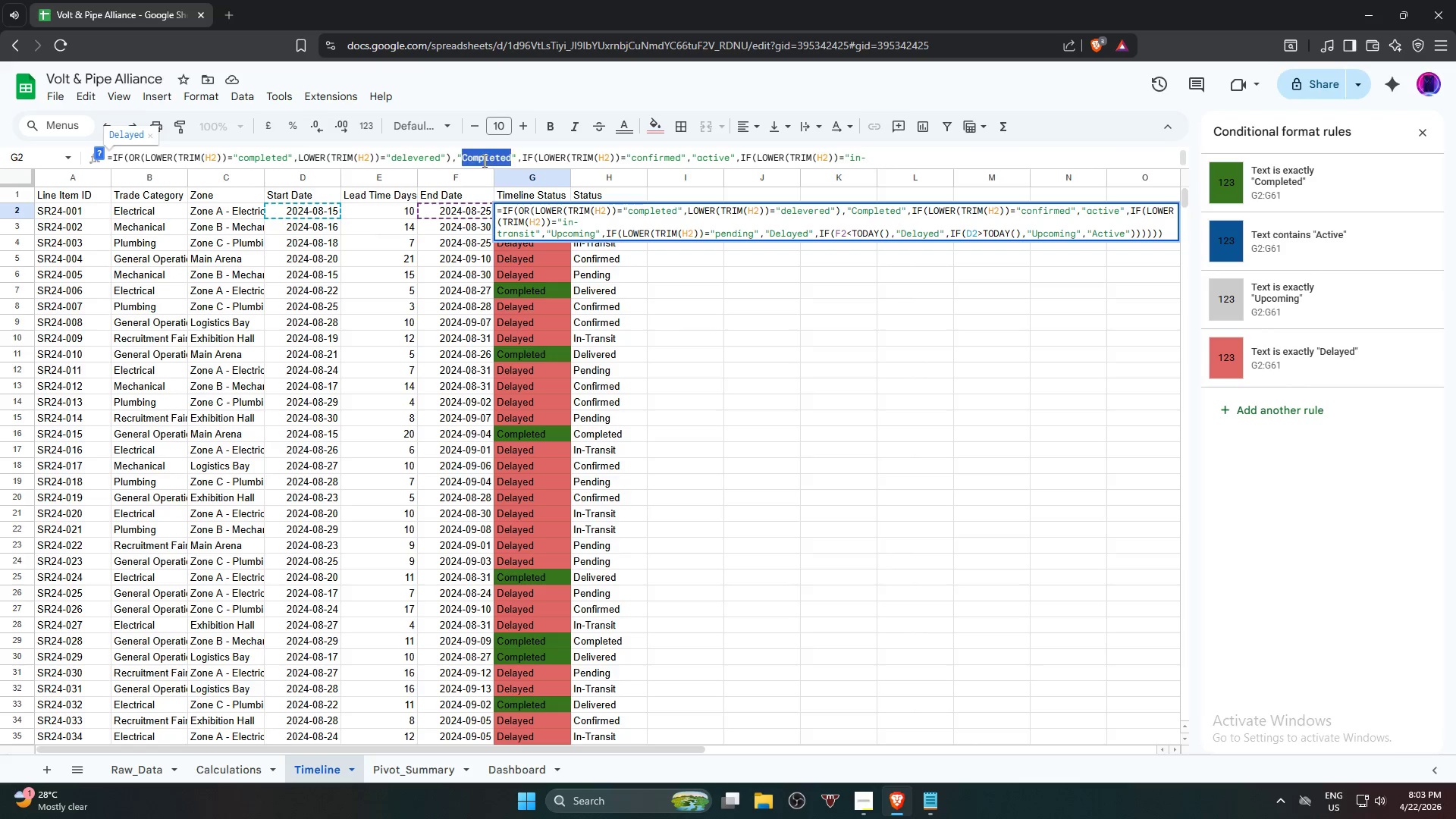 
triple_click([483, 161])
 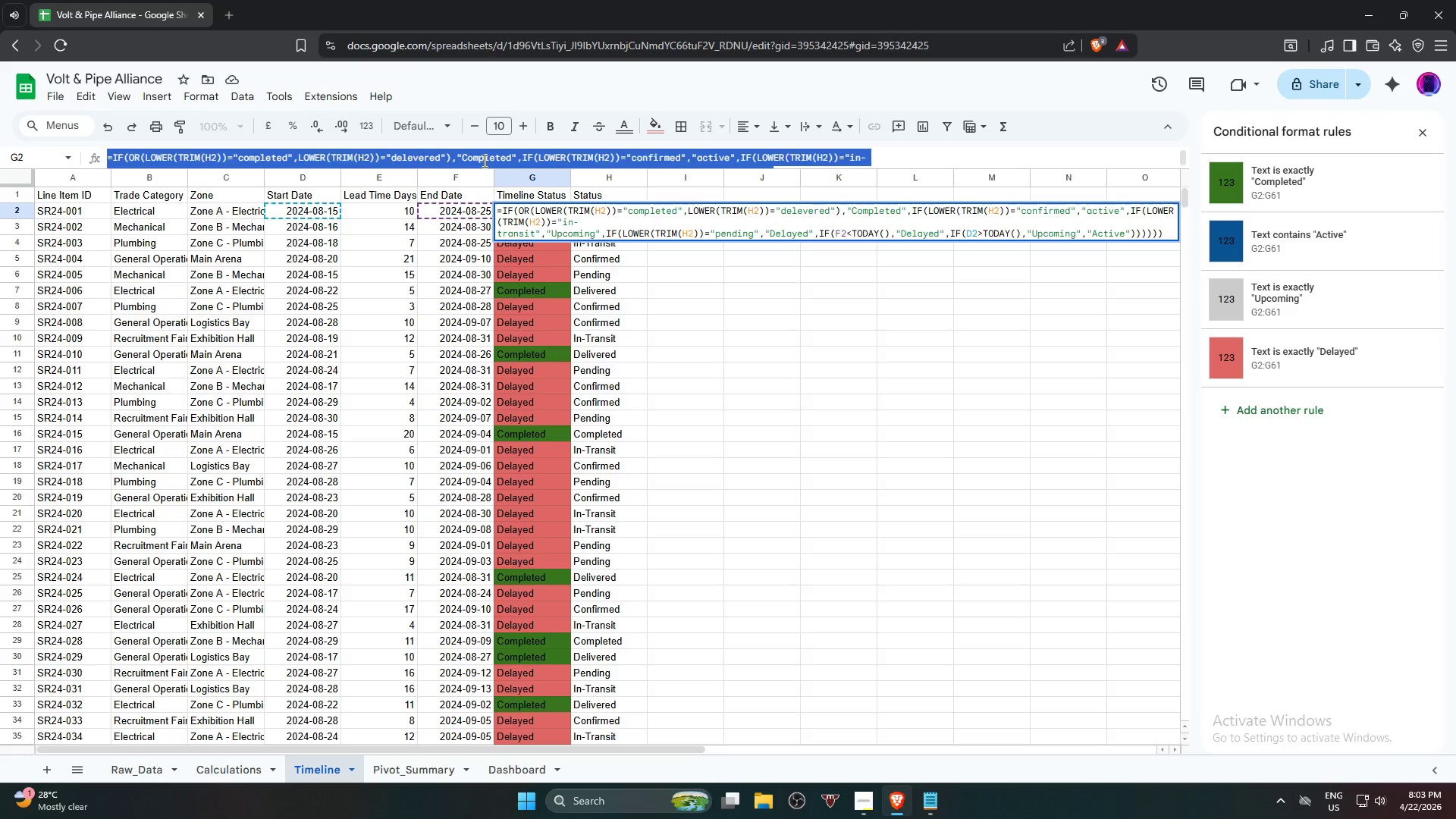 
key(Backspace)
type(=if)
 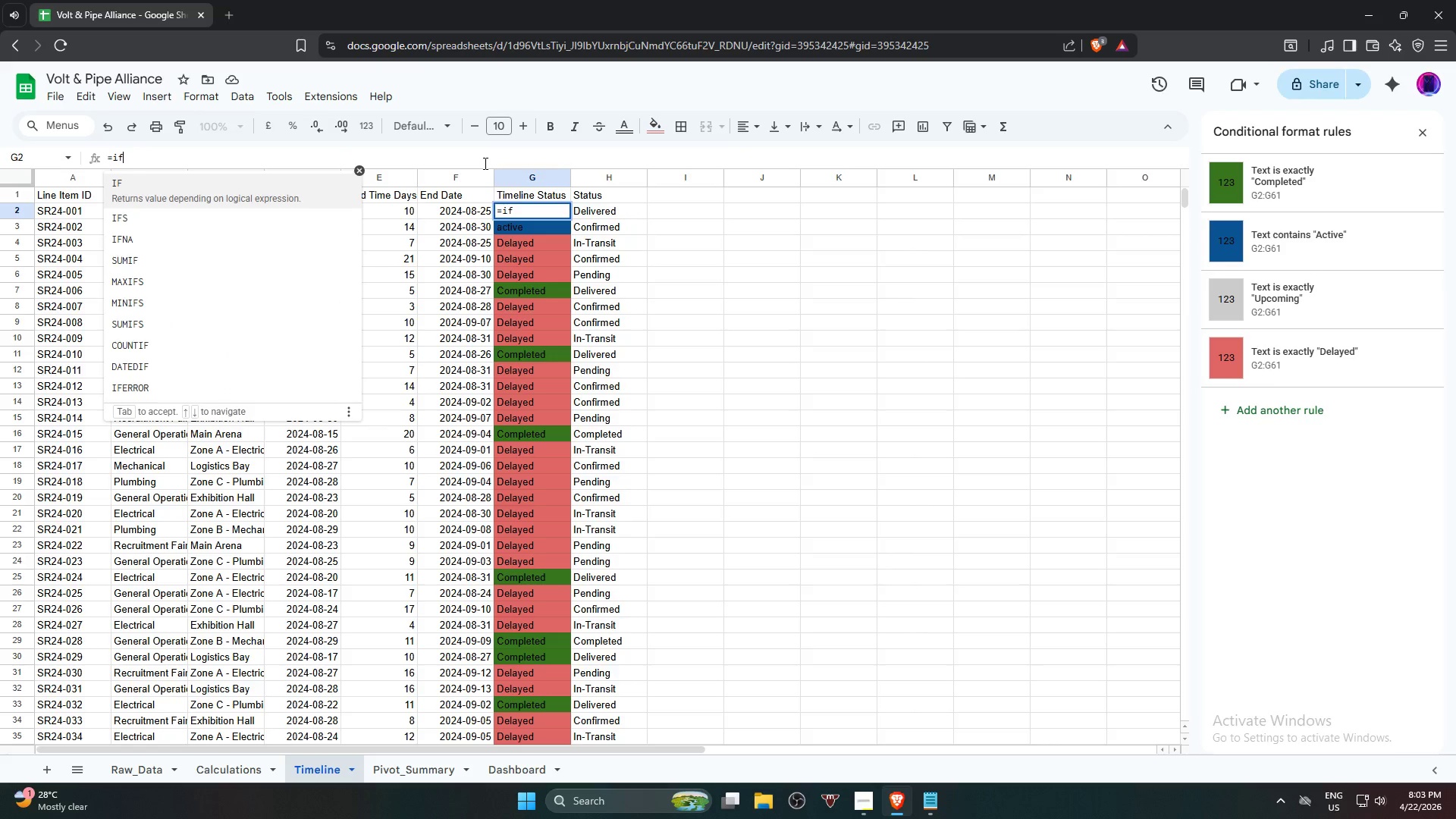 
left_click([207, 193])
 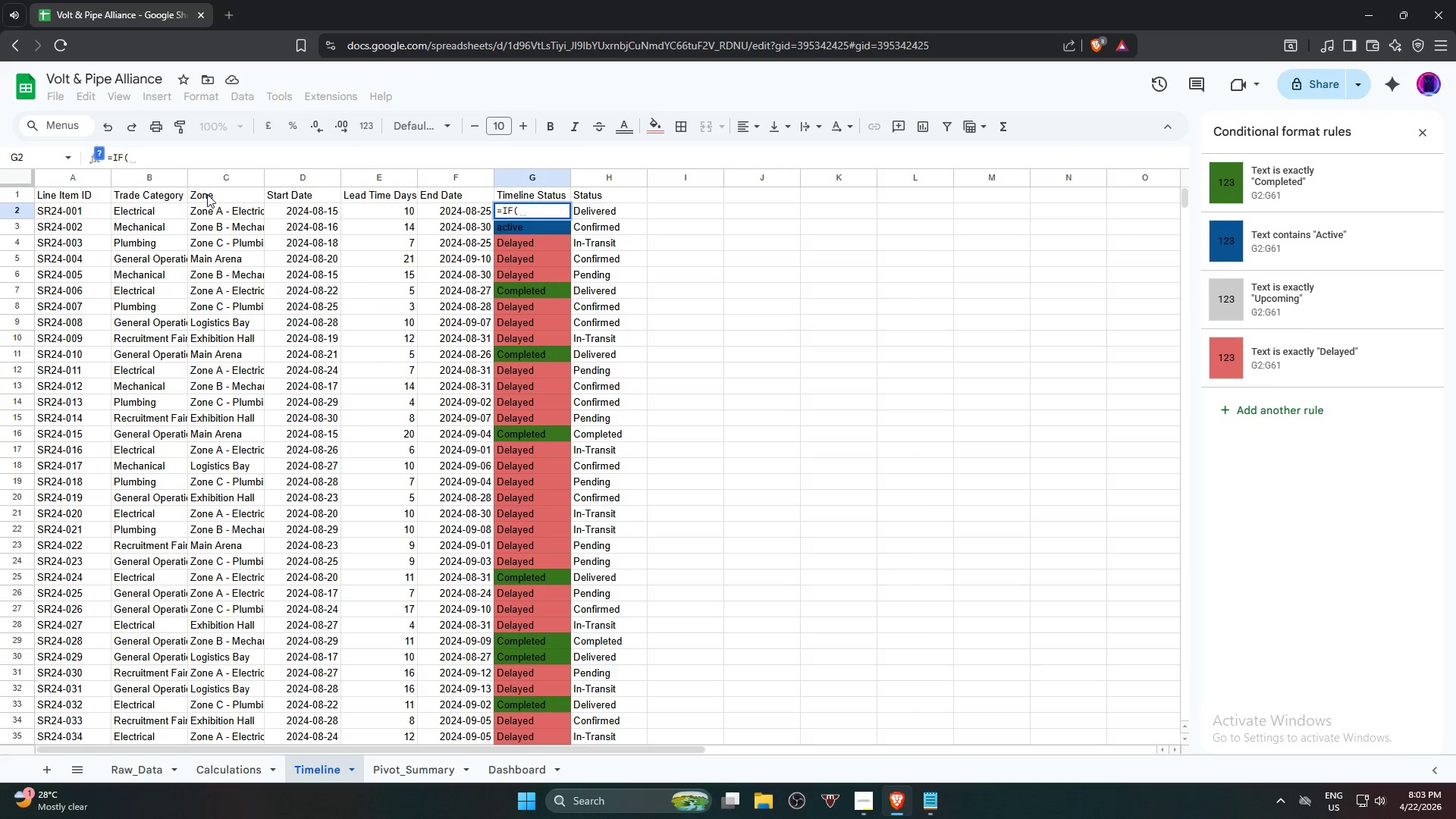 
type(or)
 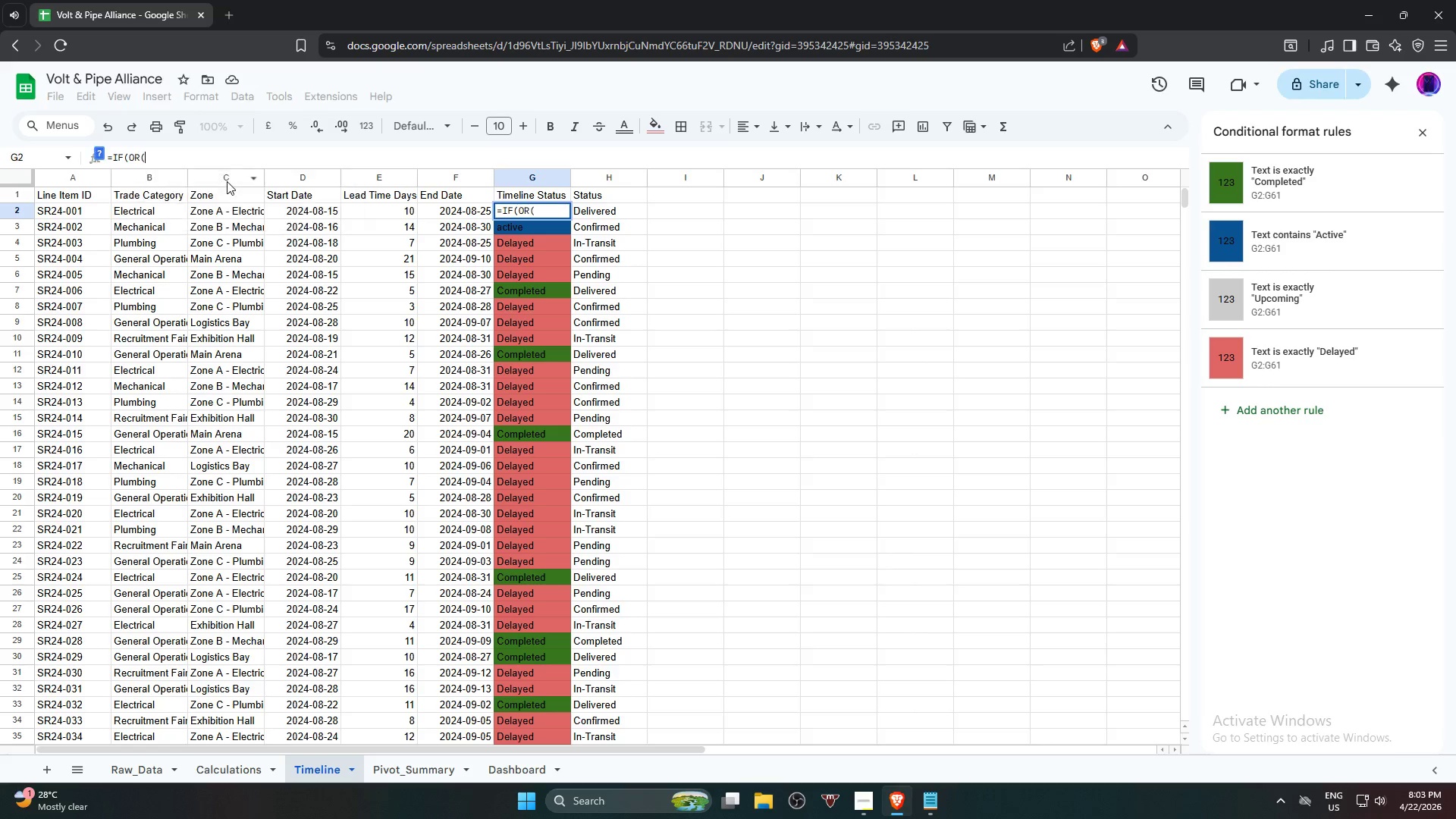 
type(lowetr)
 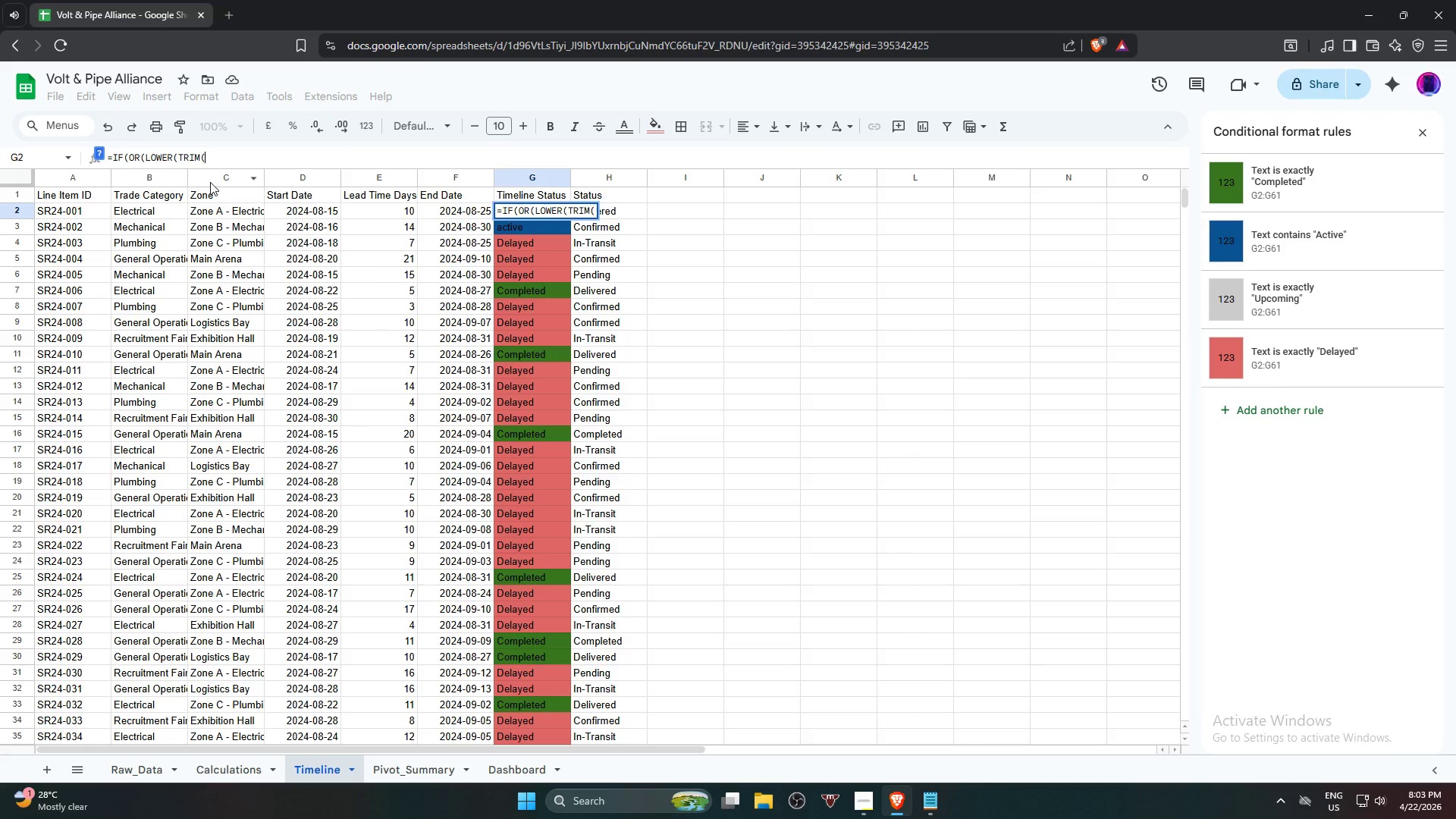 
left_click_drag(start_coordinate=[227, 183], to_coordinate=[231, 179])
 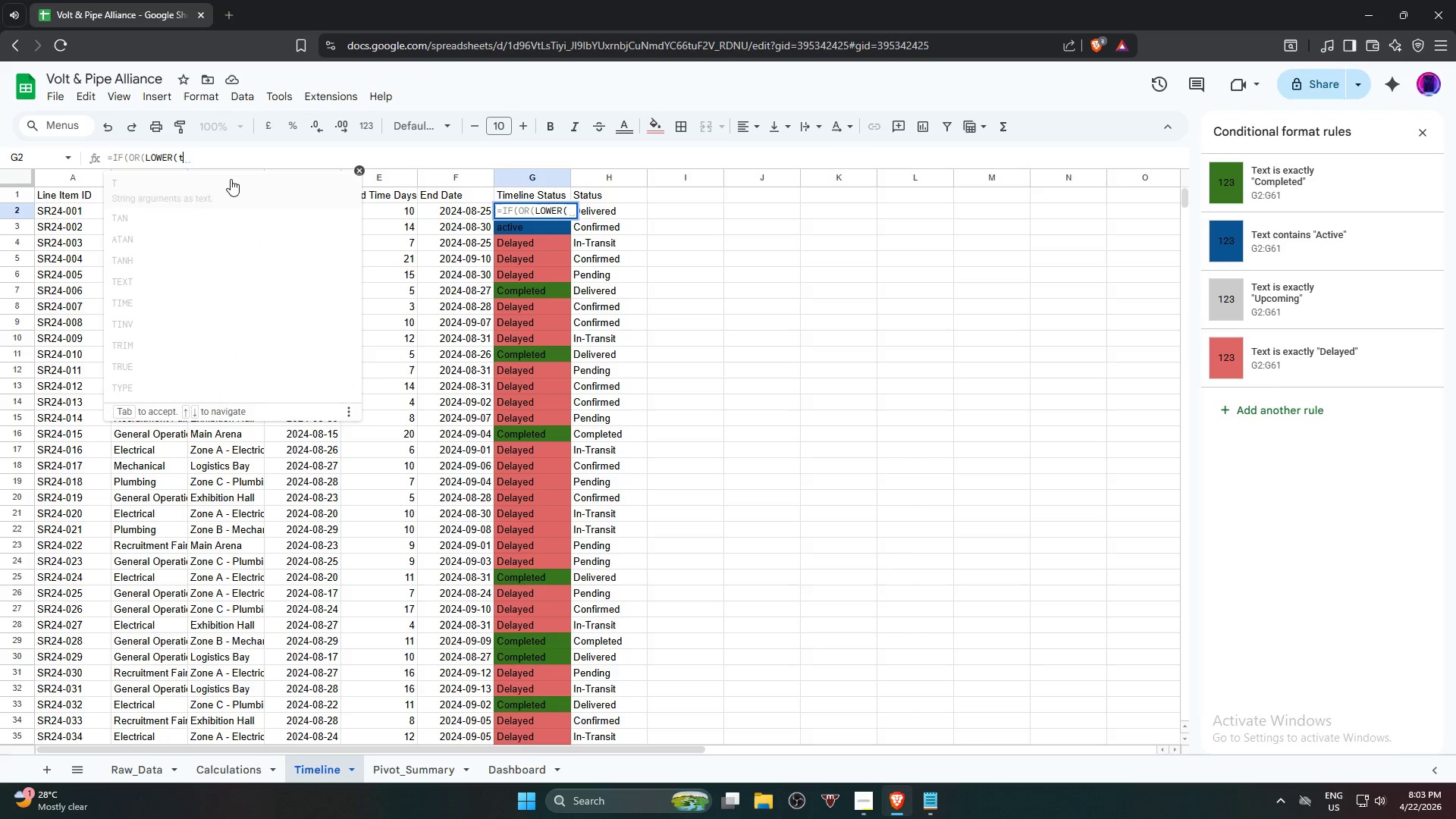 
left_click([210, 182])
 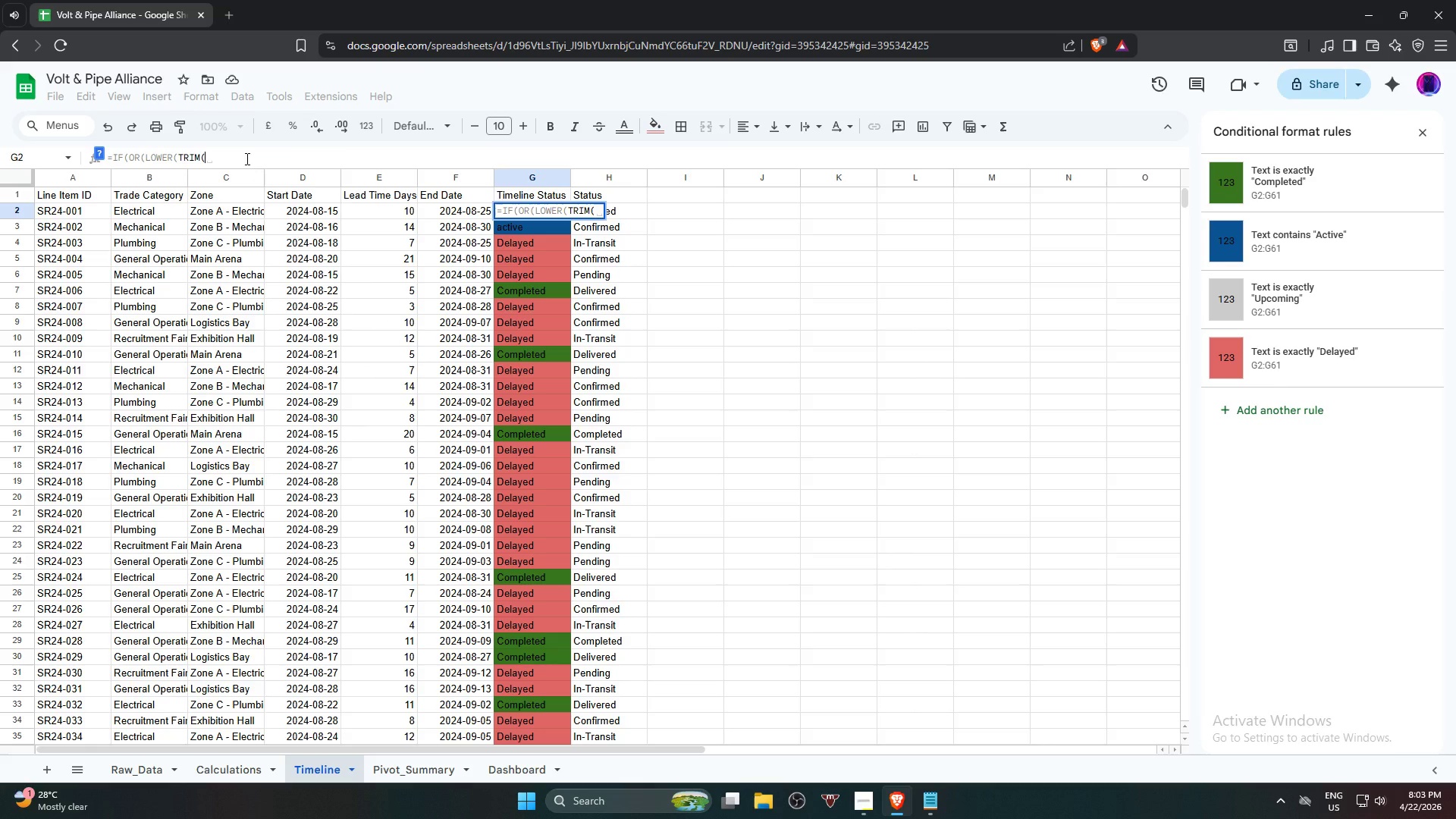 
type(H2))="completed",lowe)
 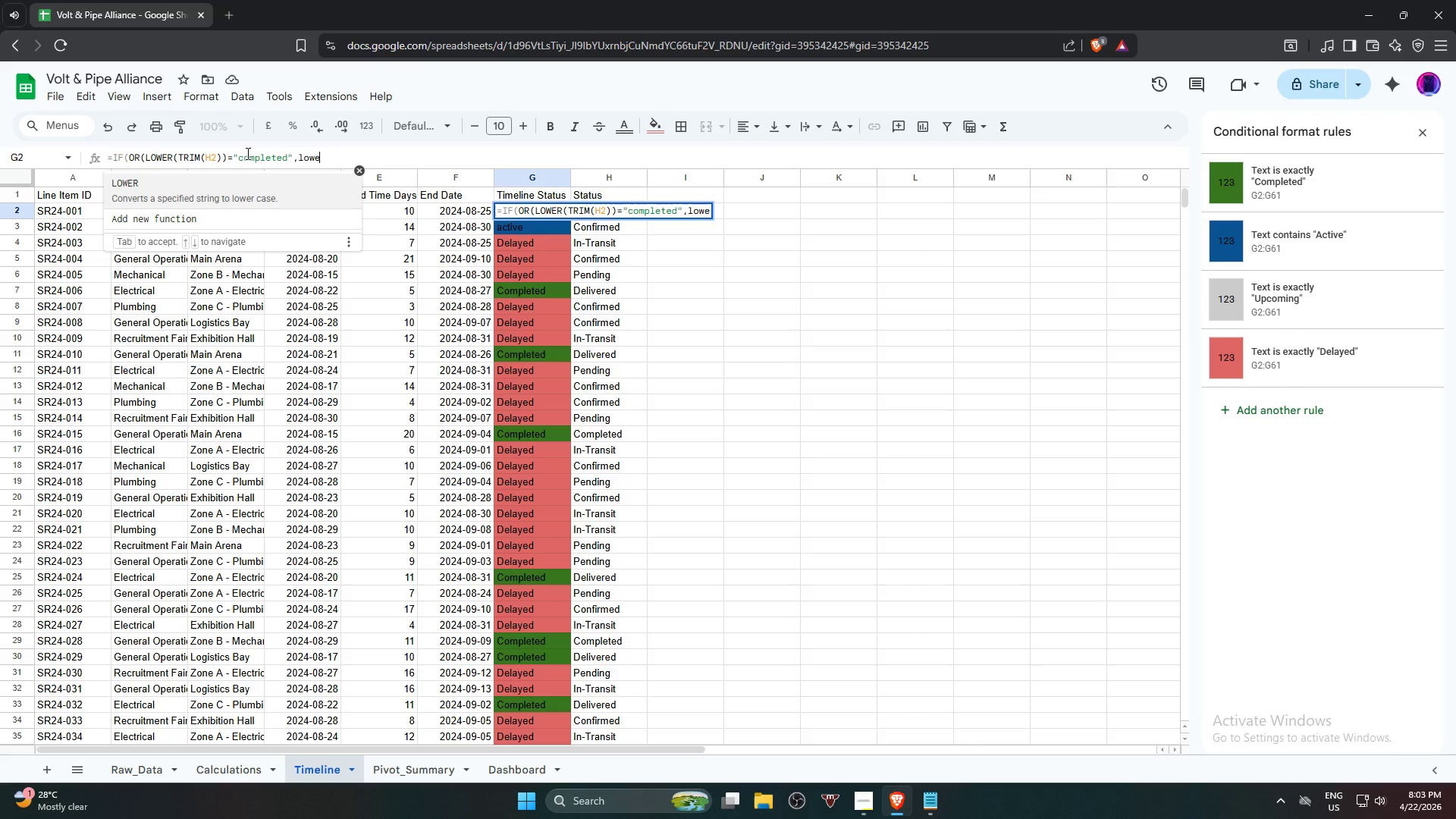 
left_click([268, 180])
 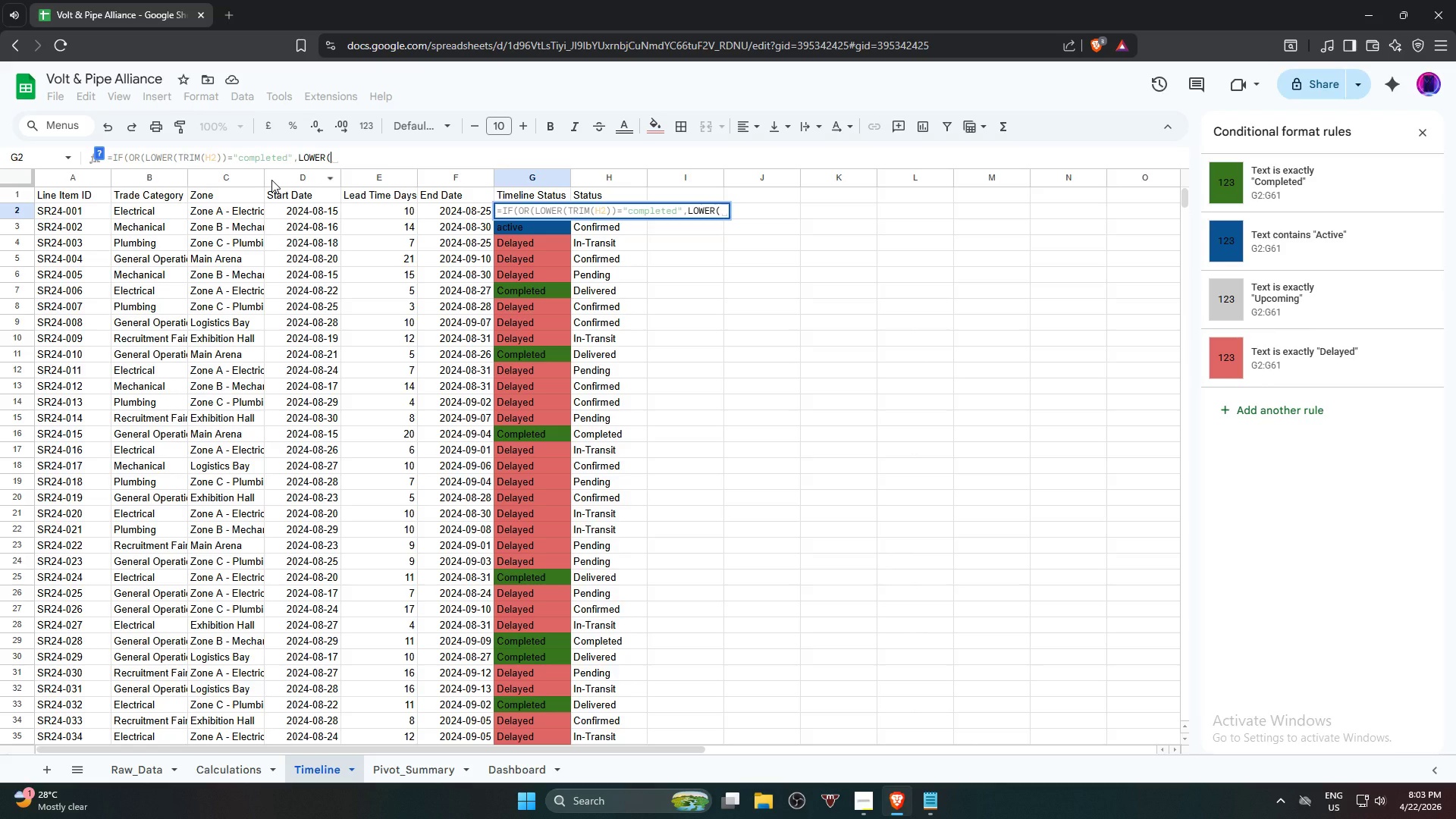 
hold_key(key=ShiftRight, duration=1.38)
 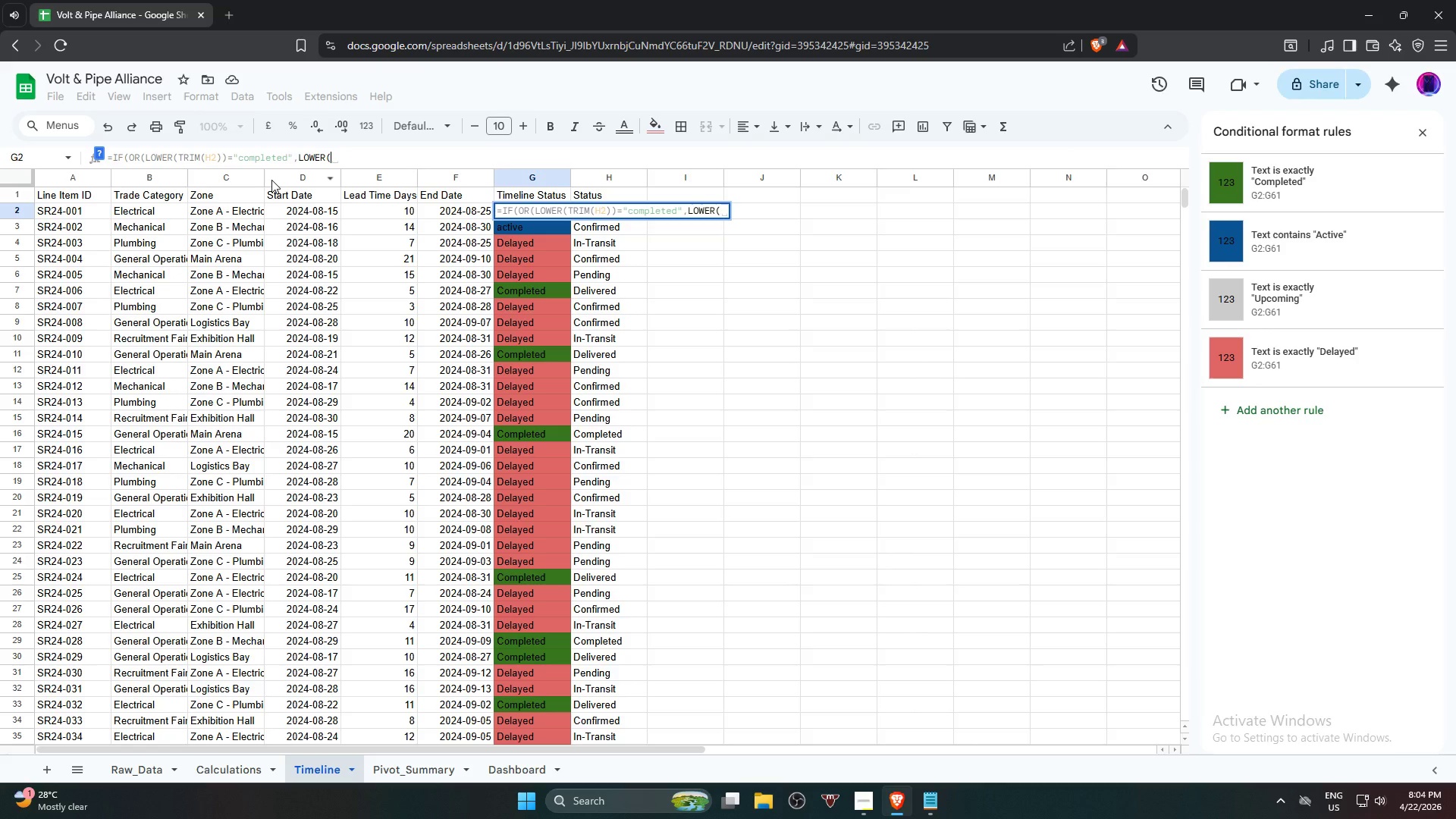 
type(tr)
 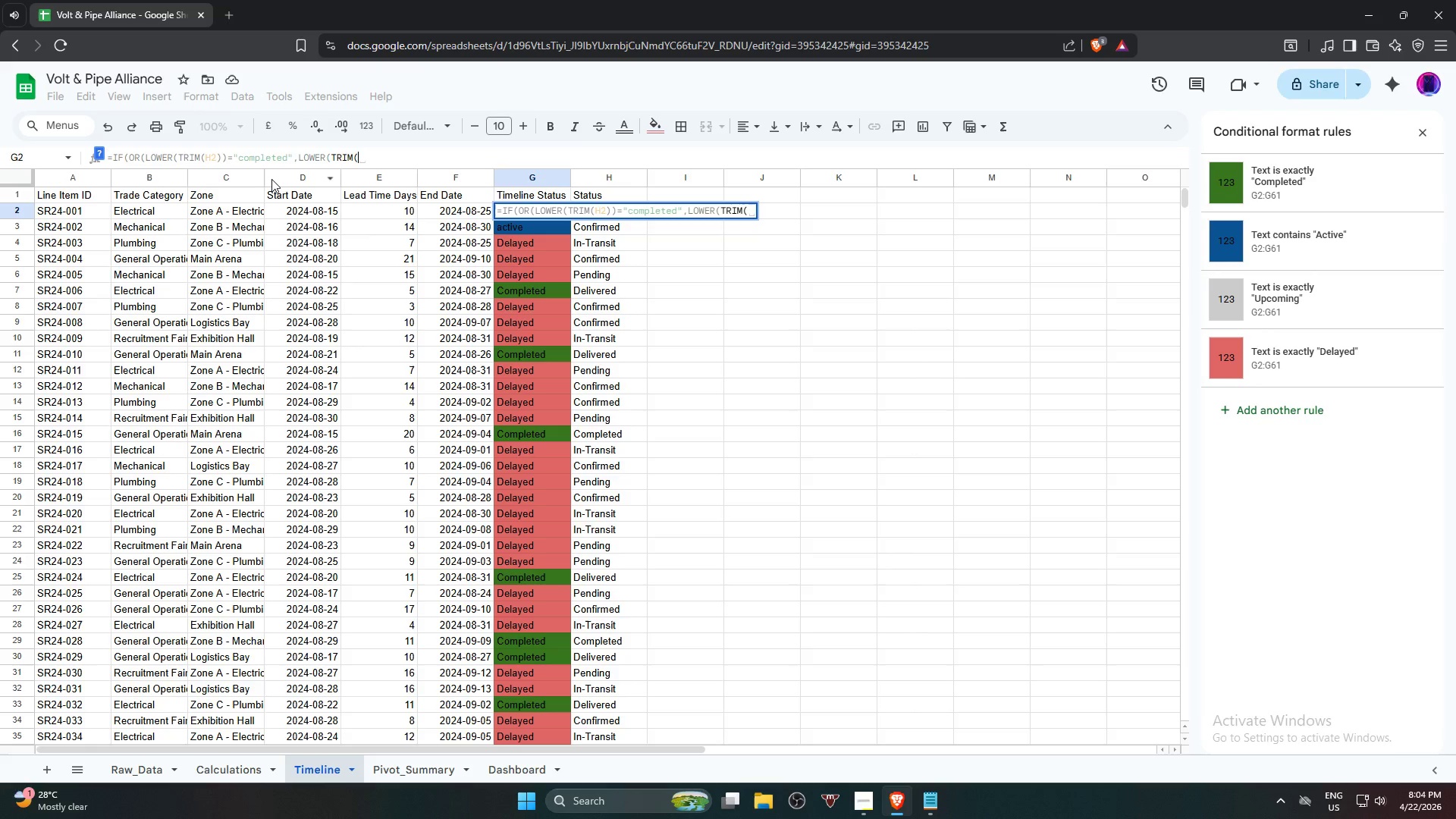 
type(()
key(Backspace)
type(h2)
key(Backspace)
key(Backspace)
type(H2)
 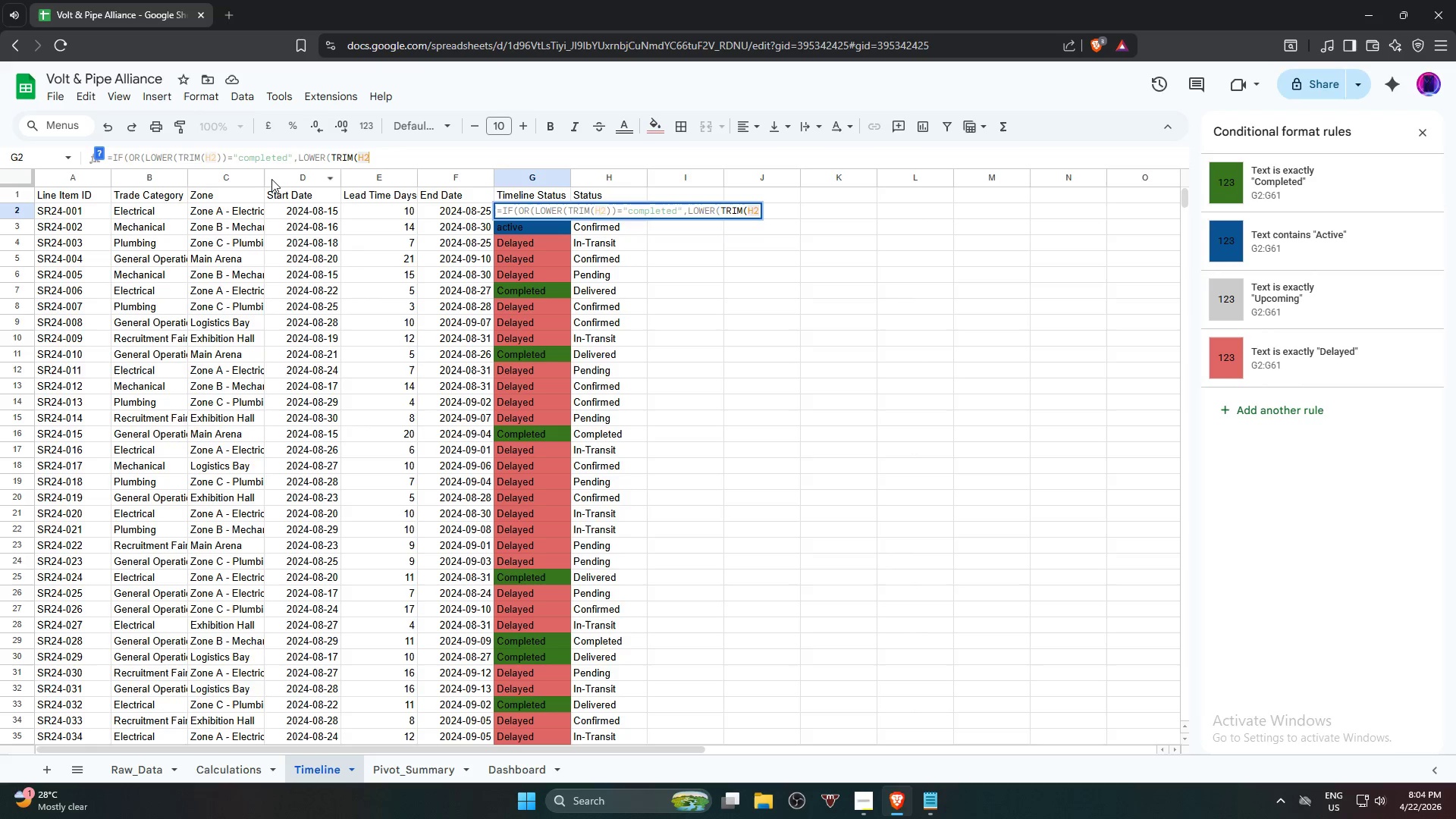 
type())="DELI)
key(Backspace)
key(Backspace)
key(Backspace)
key(Backspace)
type(delivered"),)
 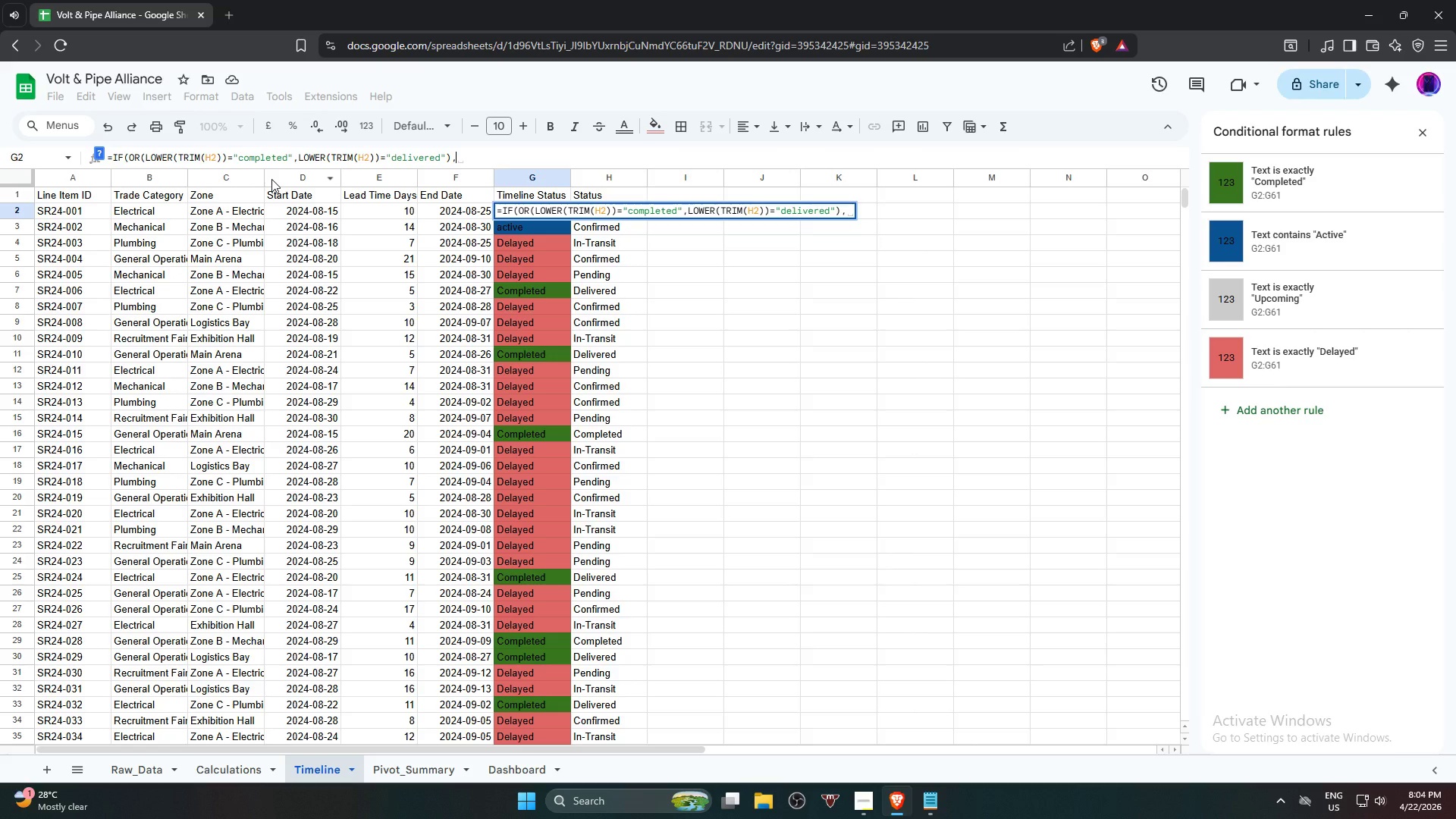 
type("com)
key(Backspace)
key(Backspace)
key(Backspace)
type(Completed)
 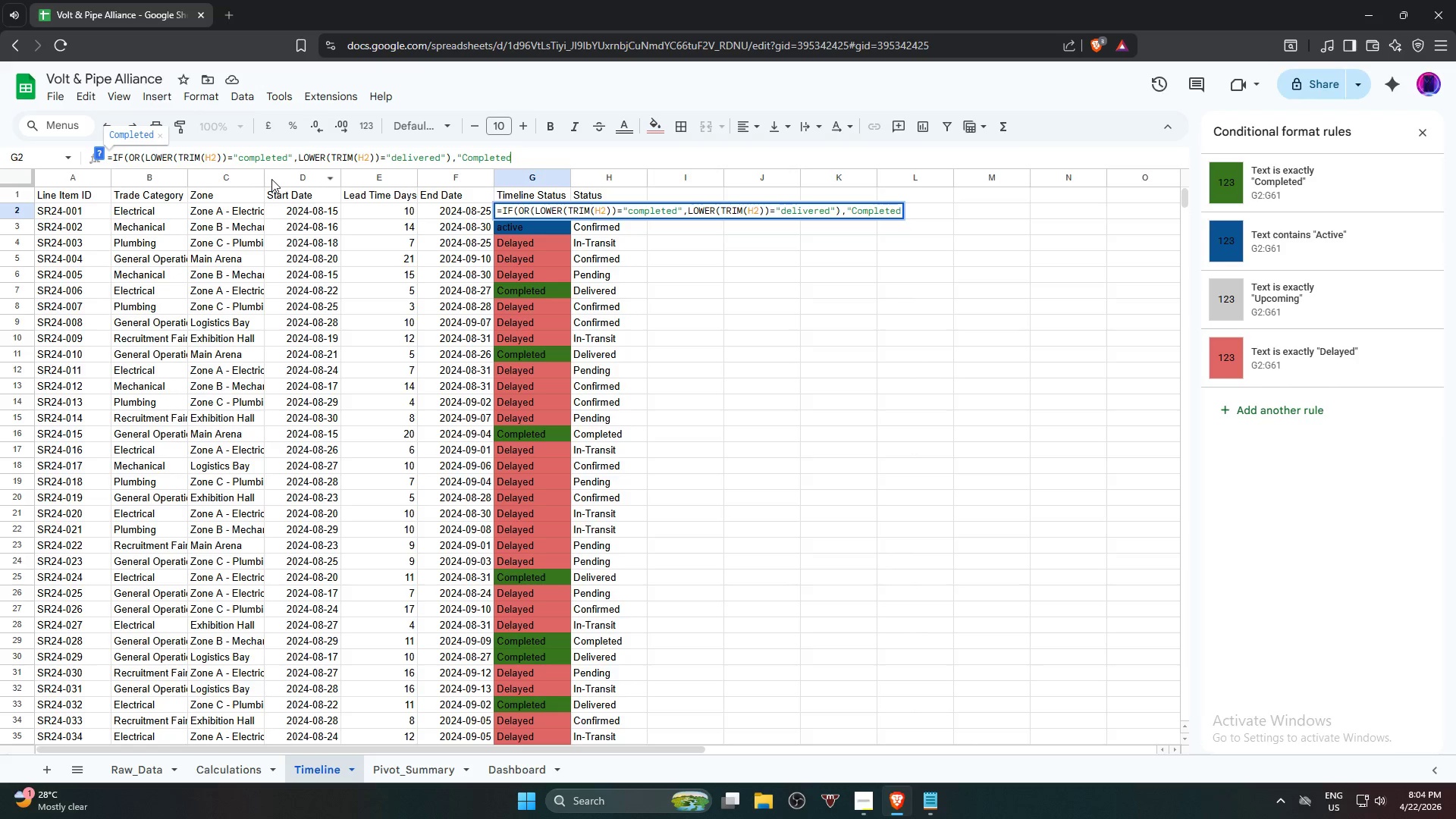 
type(",iflowertri)
 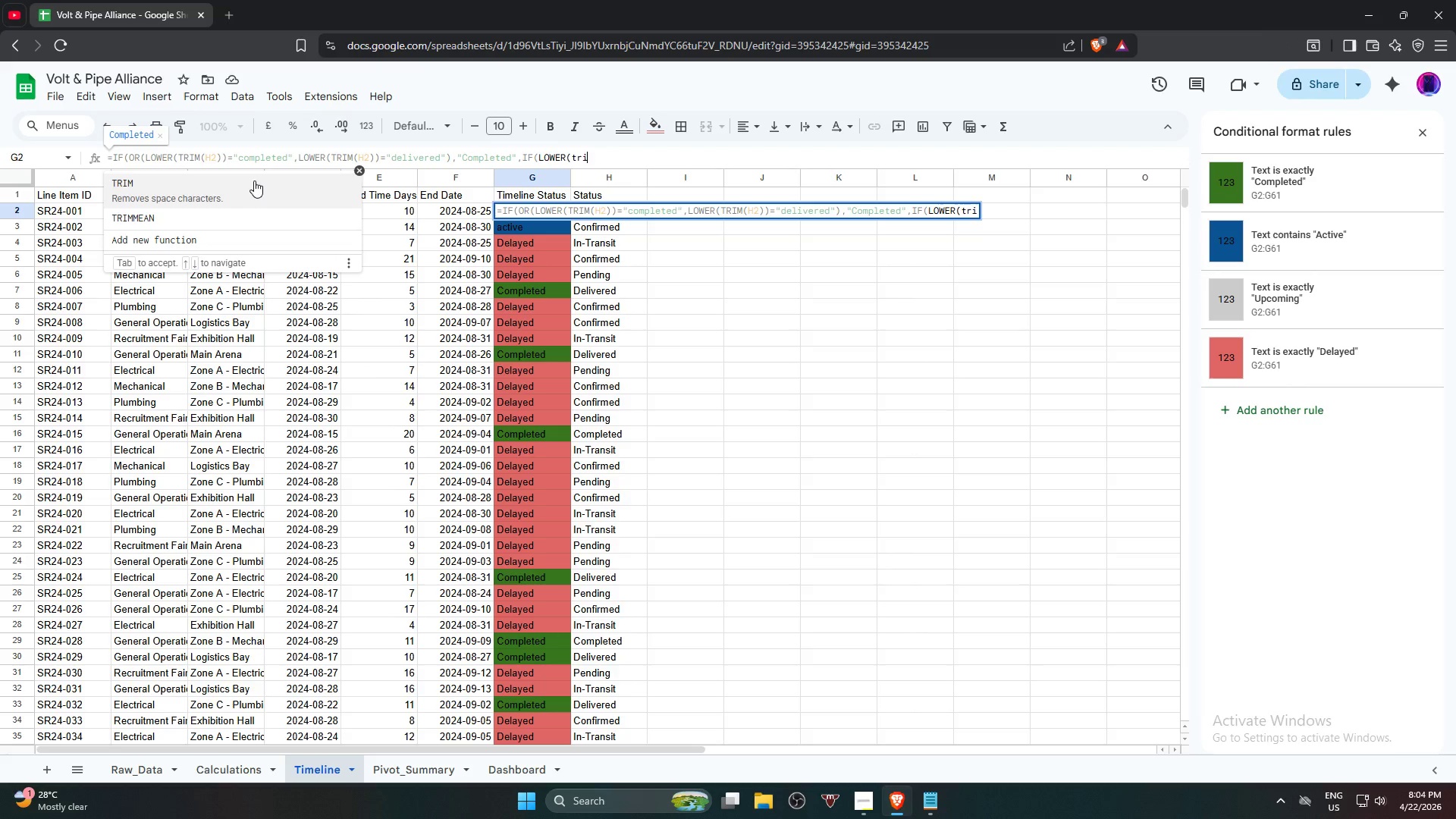 
left_click([254, 180])
 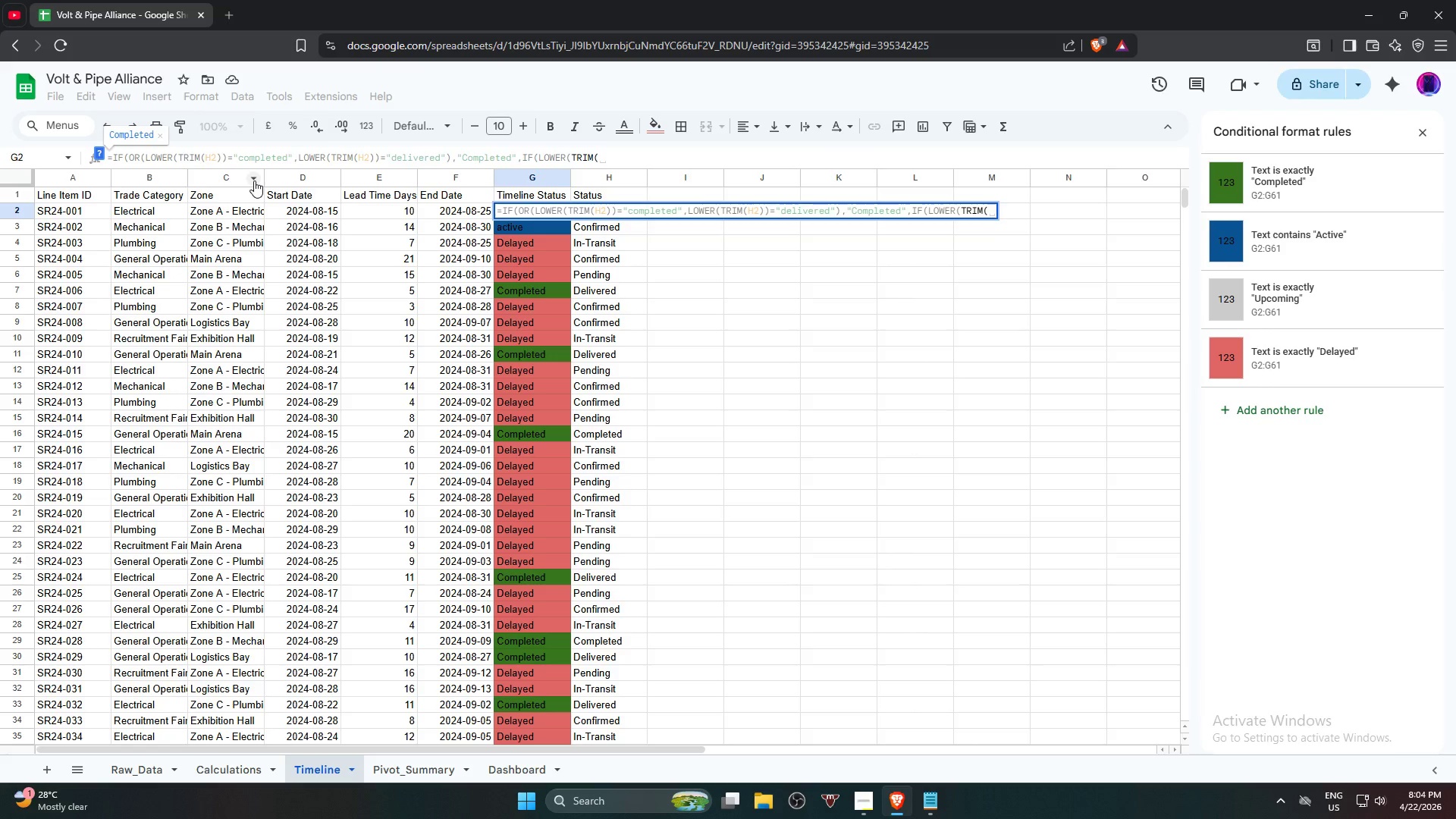 
type(g2))
key(Backspace)
key(Backspace)
key(Backspace)
type(h)
key(Backspace)
type(H2))="confirmed:)
key(Backspace)
type(;)
key(Backspace)
type(:)
key(Backspace)
type(","Active",if)
 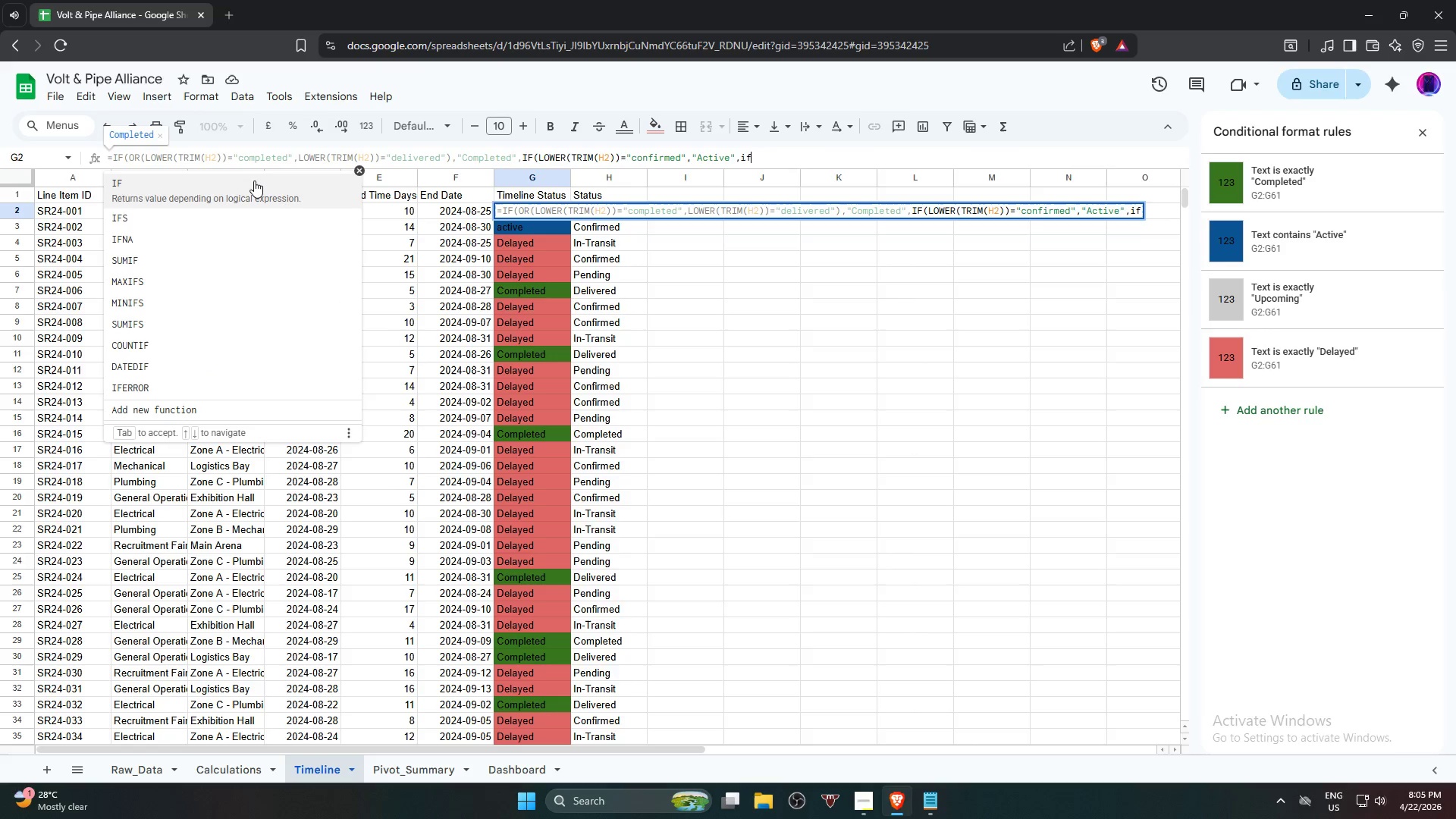 
left_click([254, 180])
 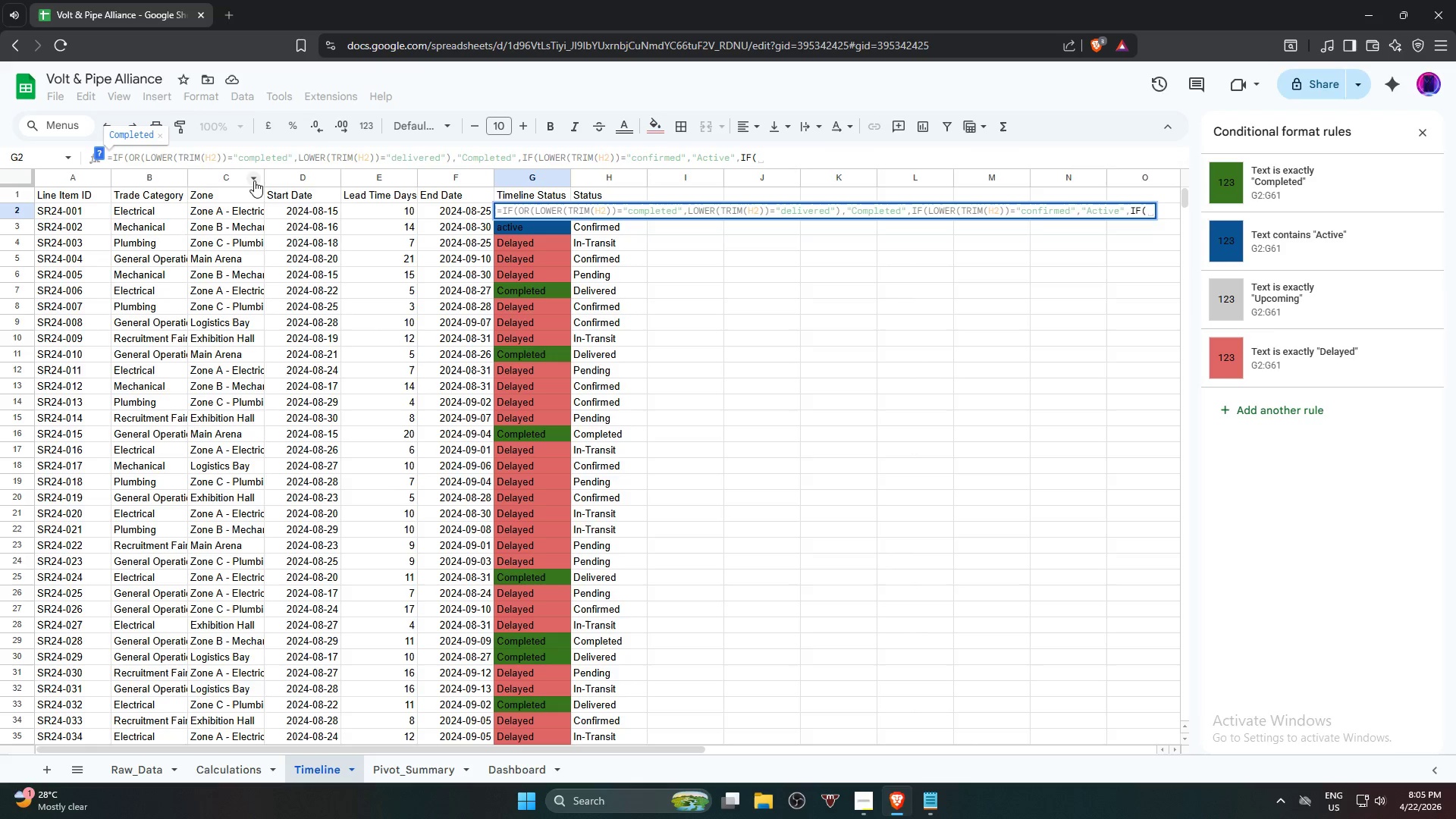 
type(lowertrim)
 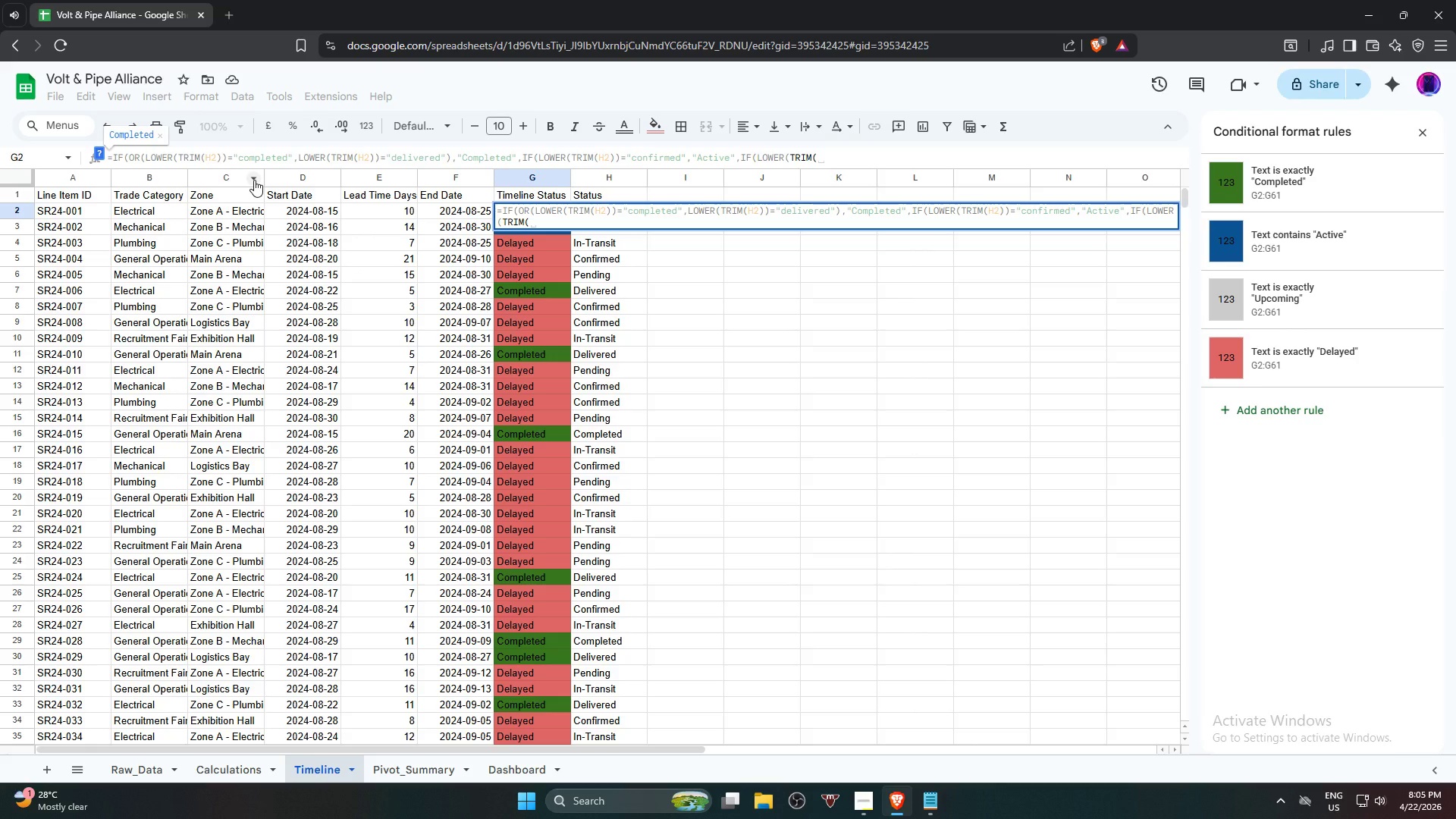 
type(H@)
key(Backspace)
type(2))=)
 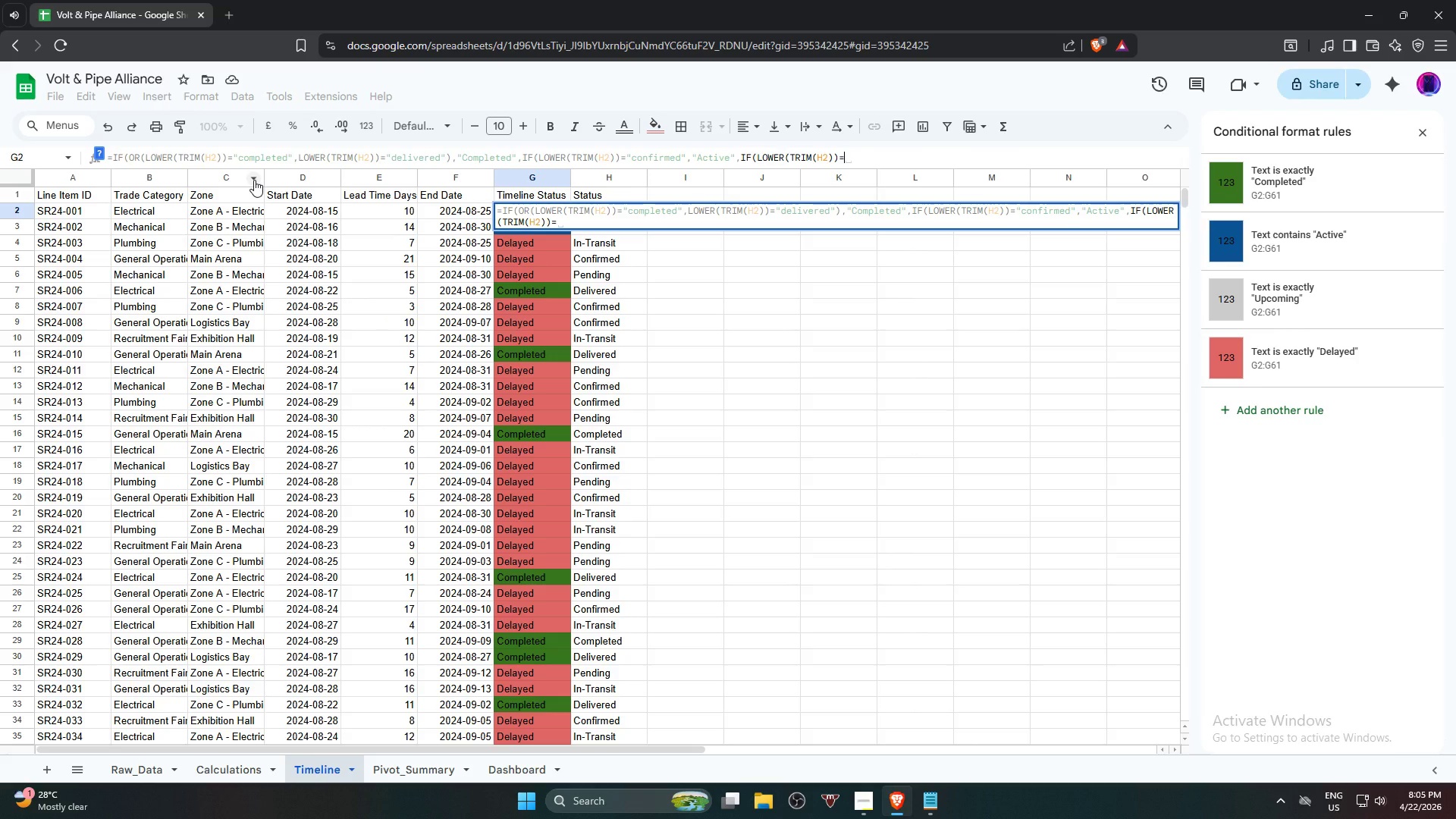 
wait(10.5)
 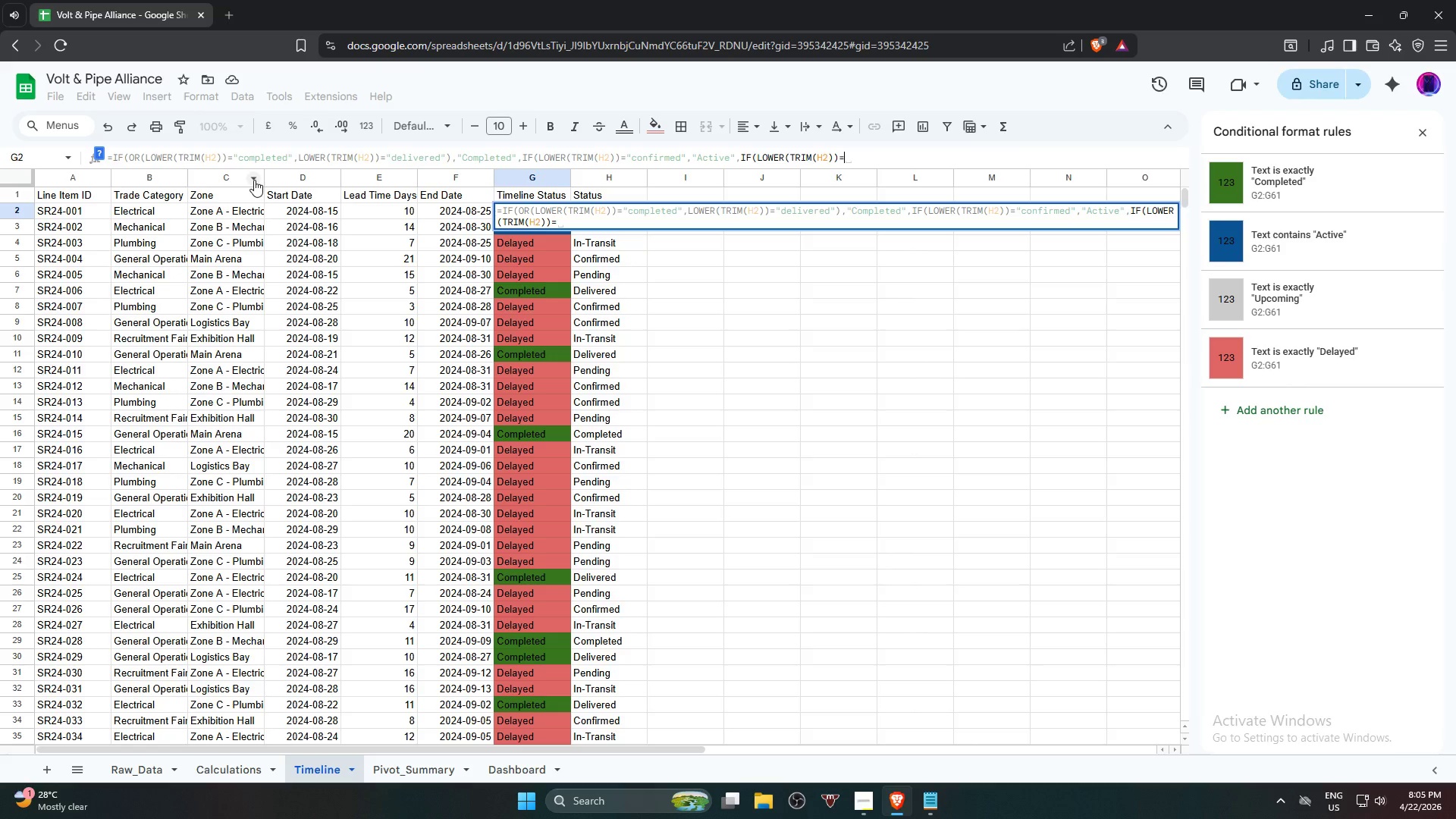 
type("in-transit",)
 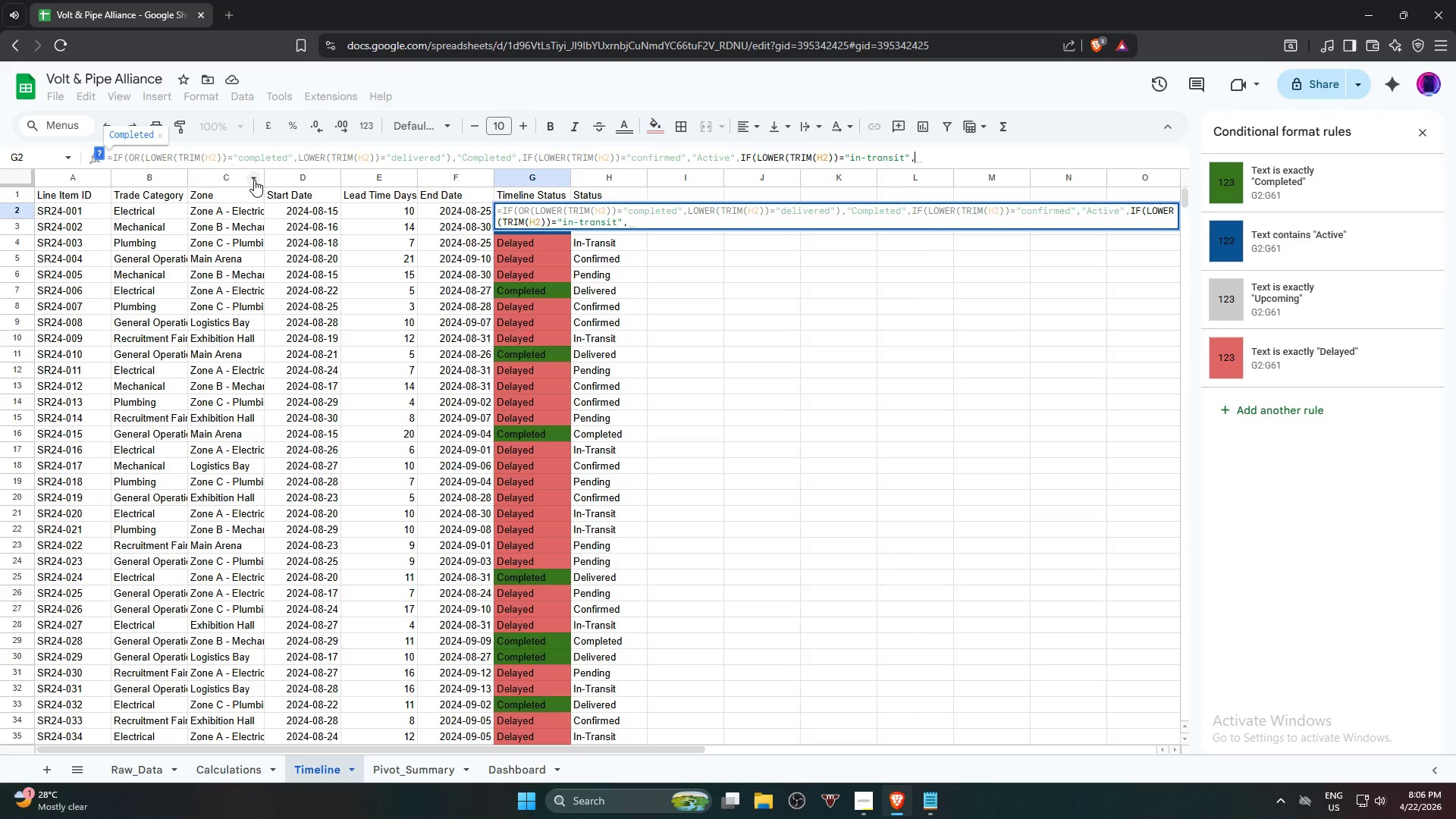 
type(:)
key(Backspace)
type(;)
key(Backspace)
type("up)
key(Backspace)
key(Backspace)
type(Upcoming")
 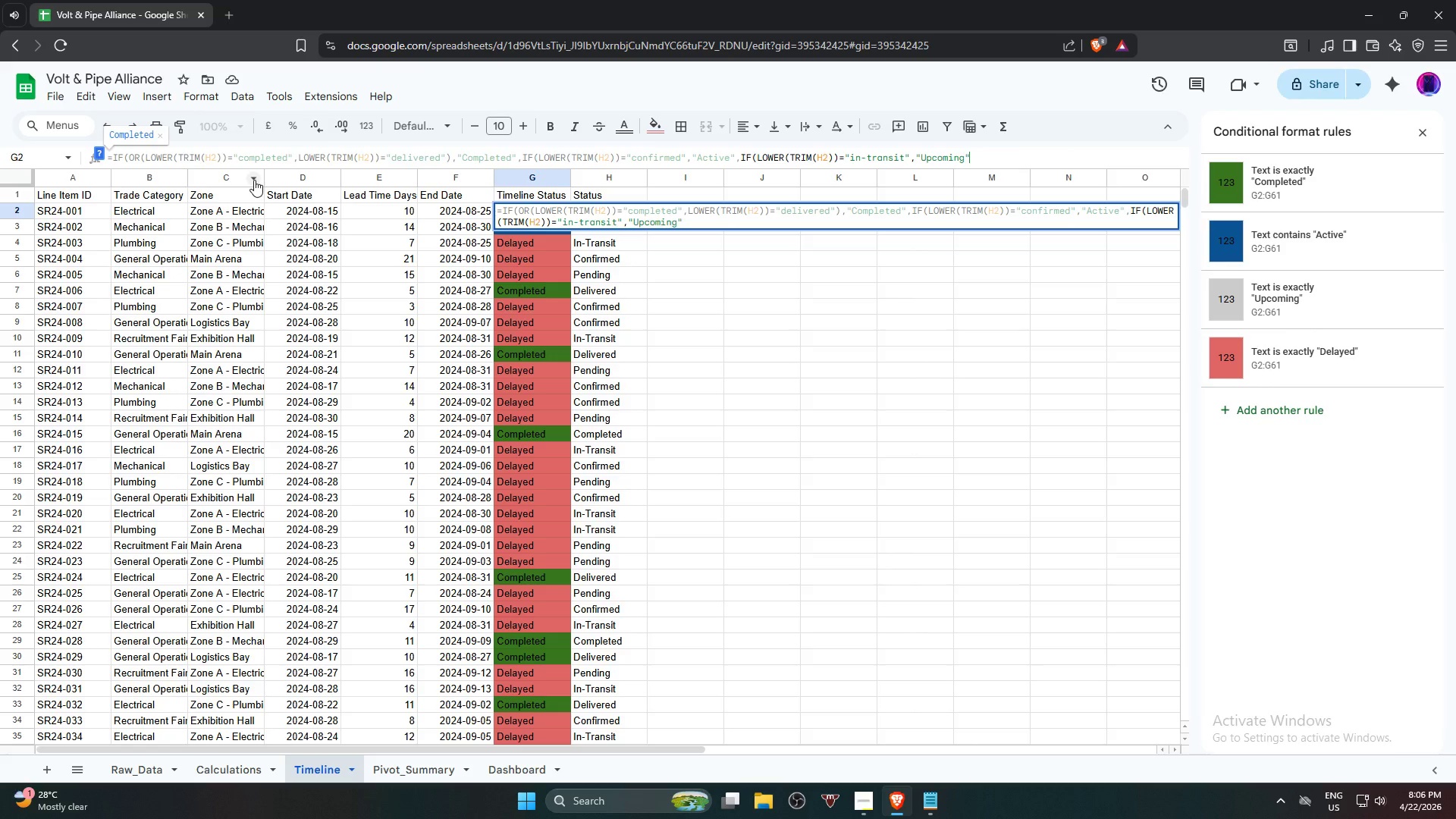 
wait(6.41)
 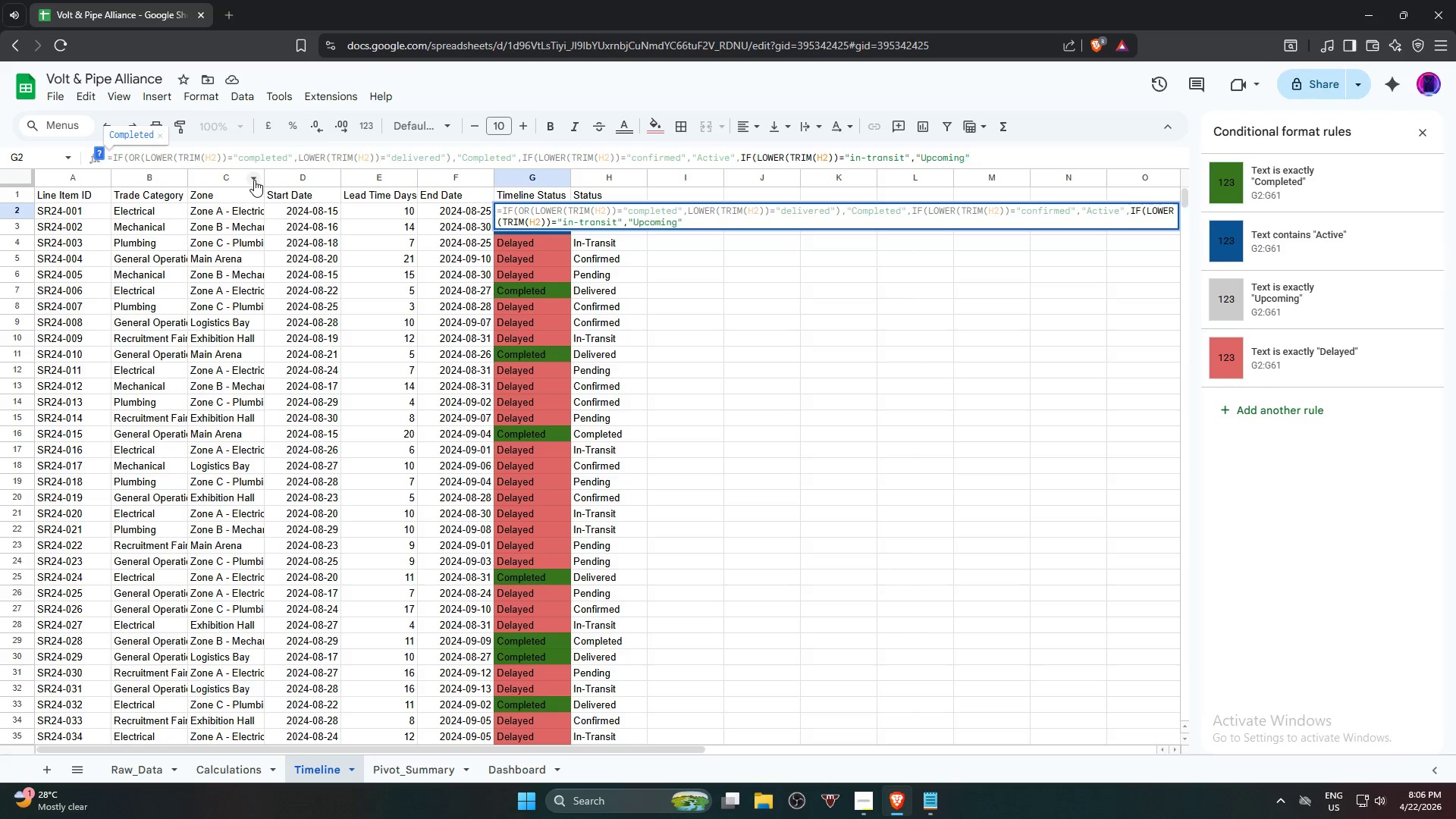 
type(,if)
 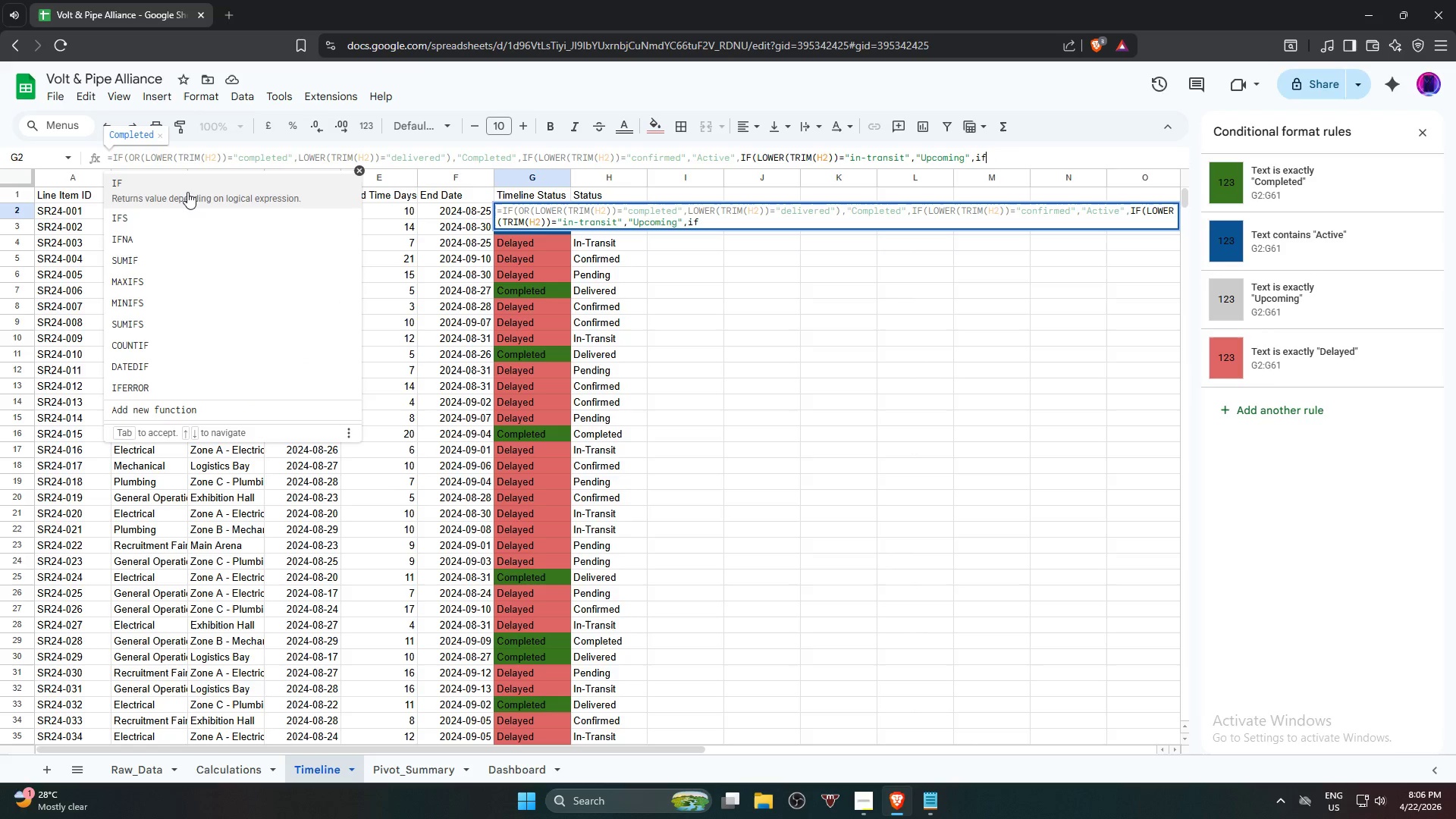 
left_click([193, 188])
 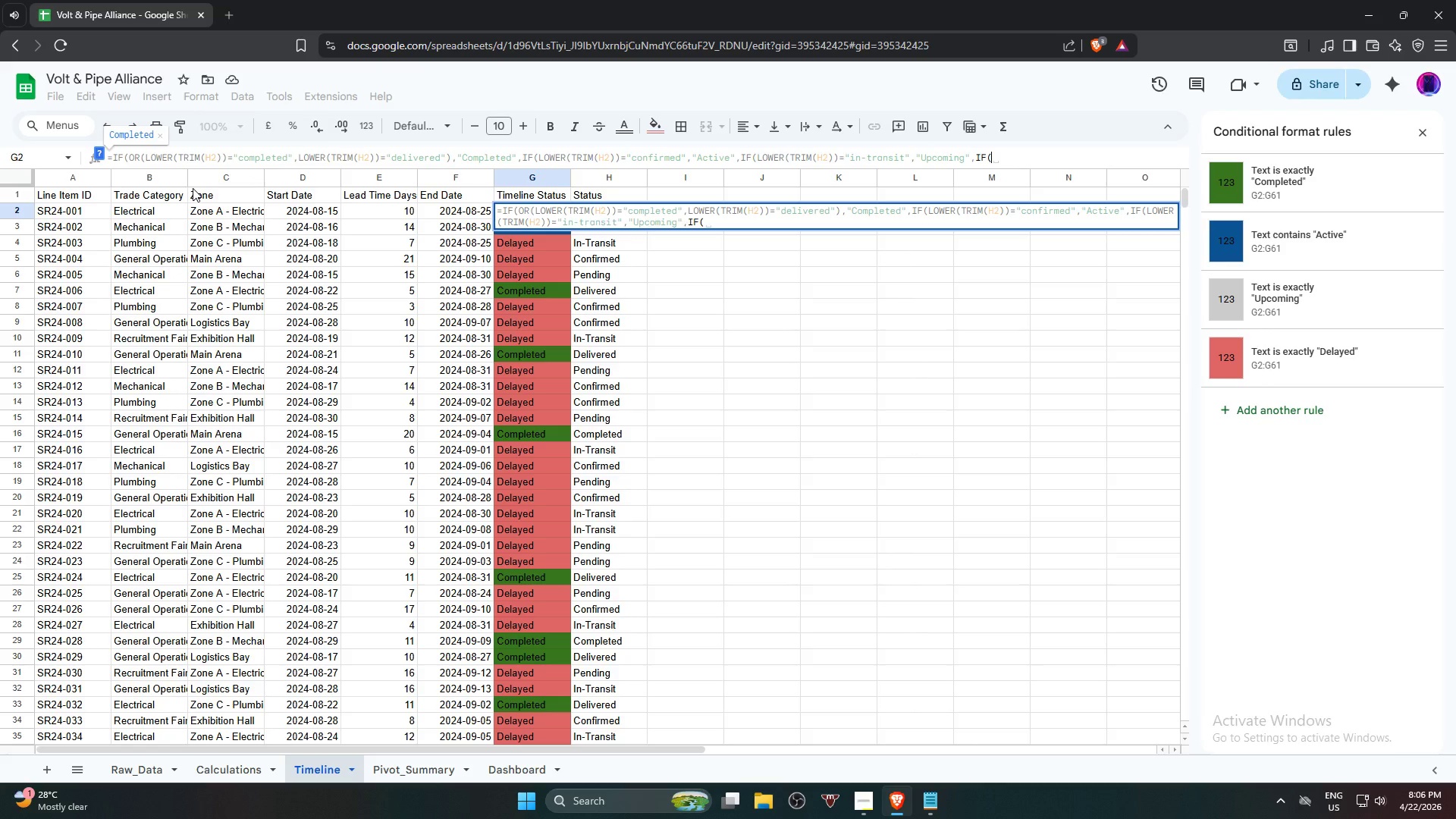 
type(lowetr)
 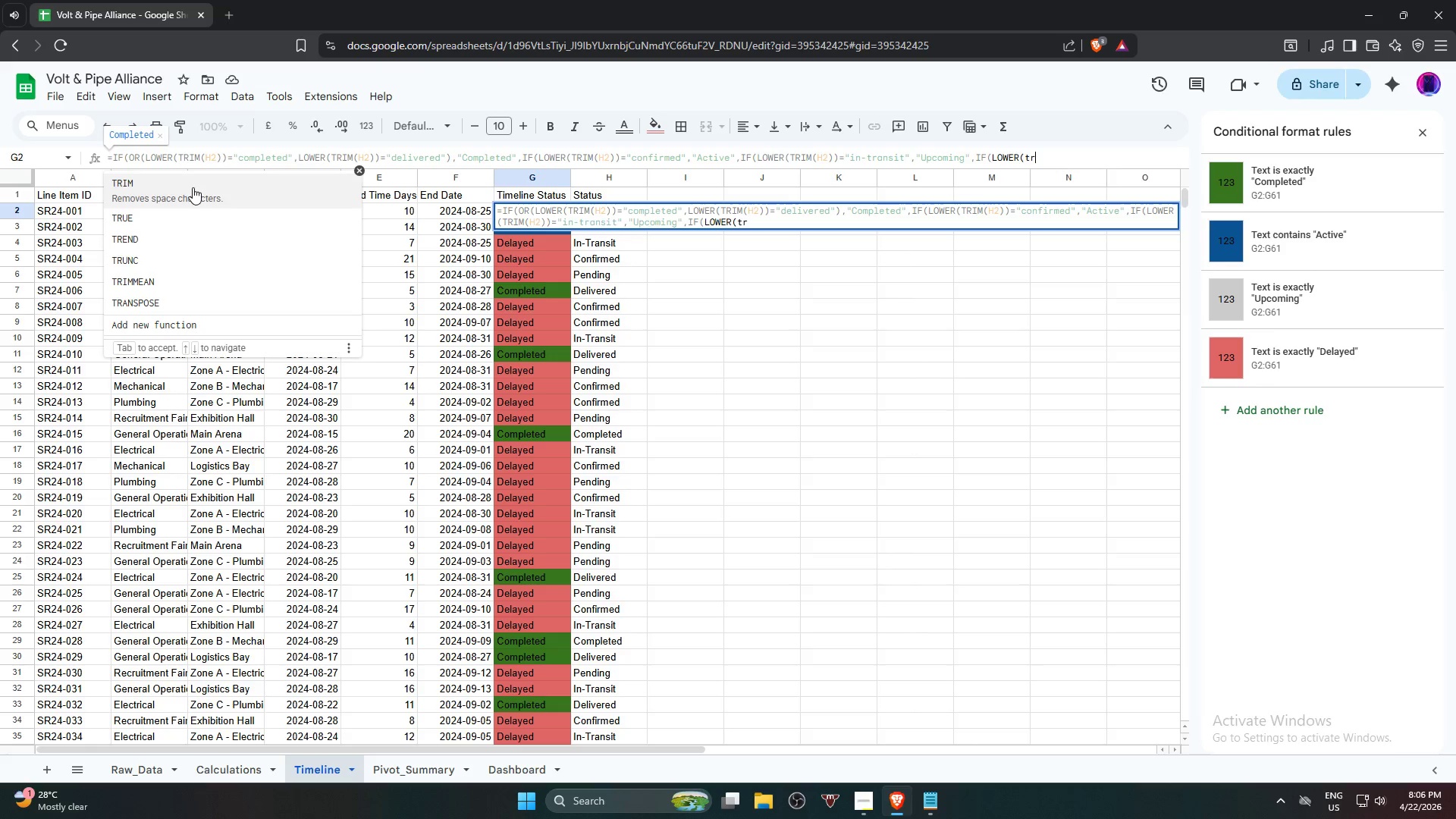 
left_click([193, 187])
 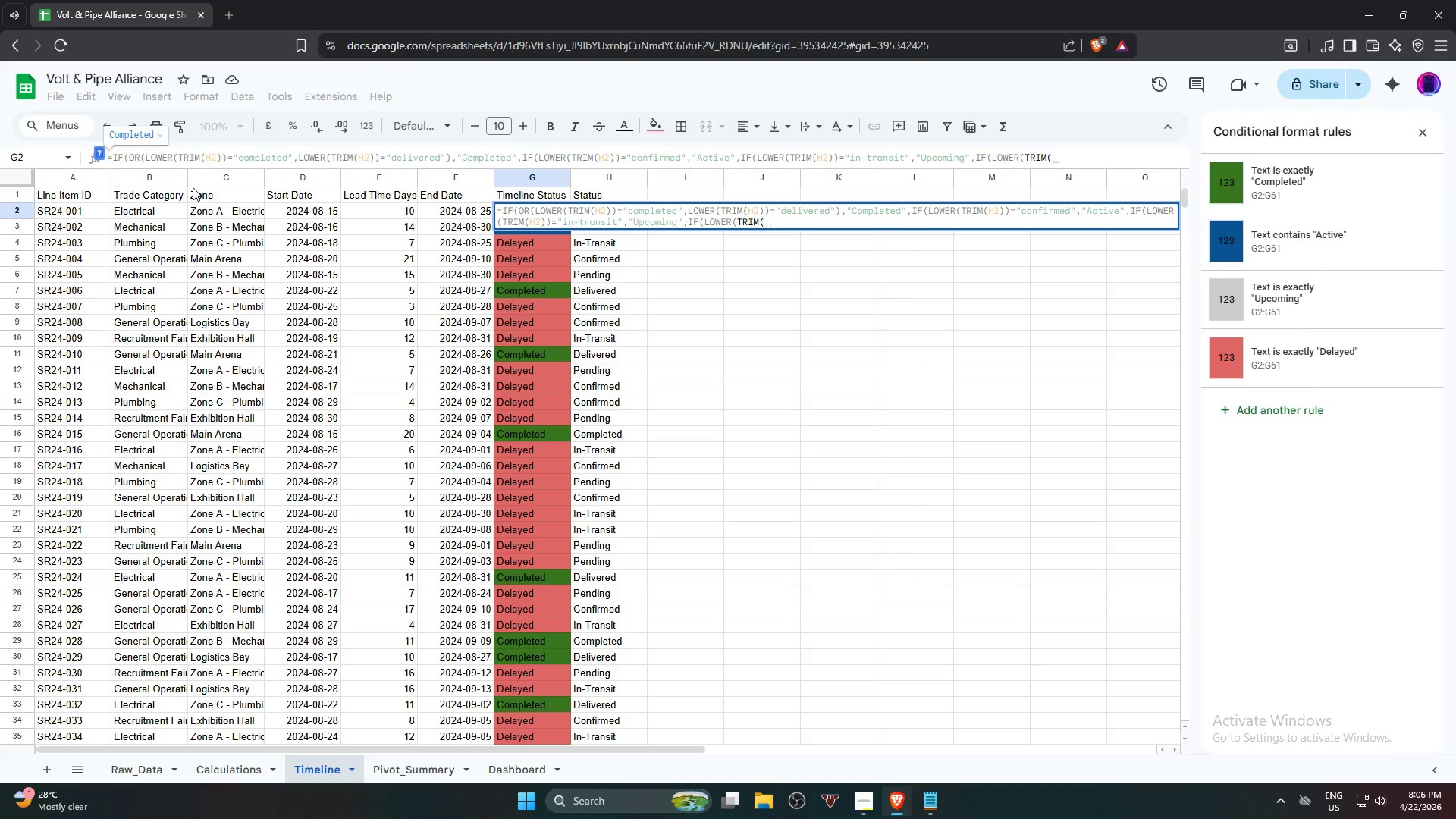 
type(H2))="pending",)
 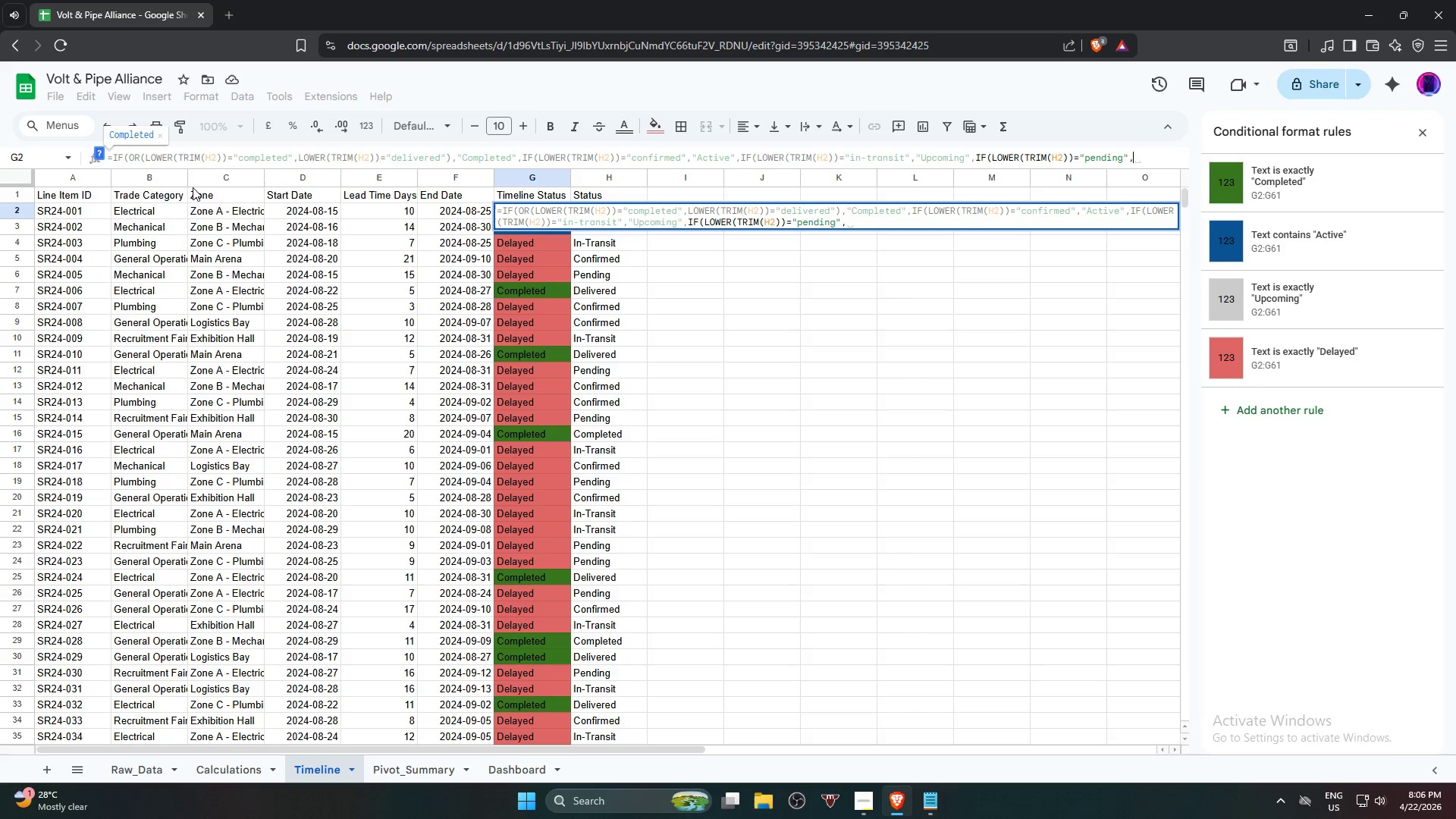 
wait(5.22)
 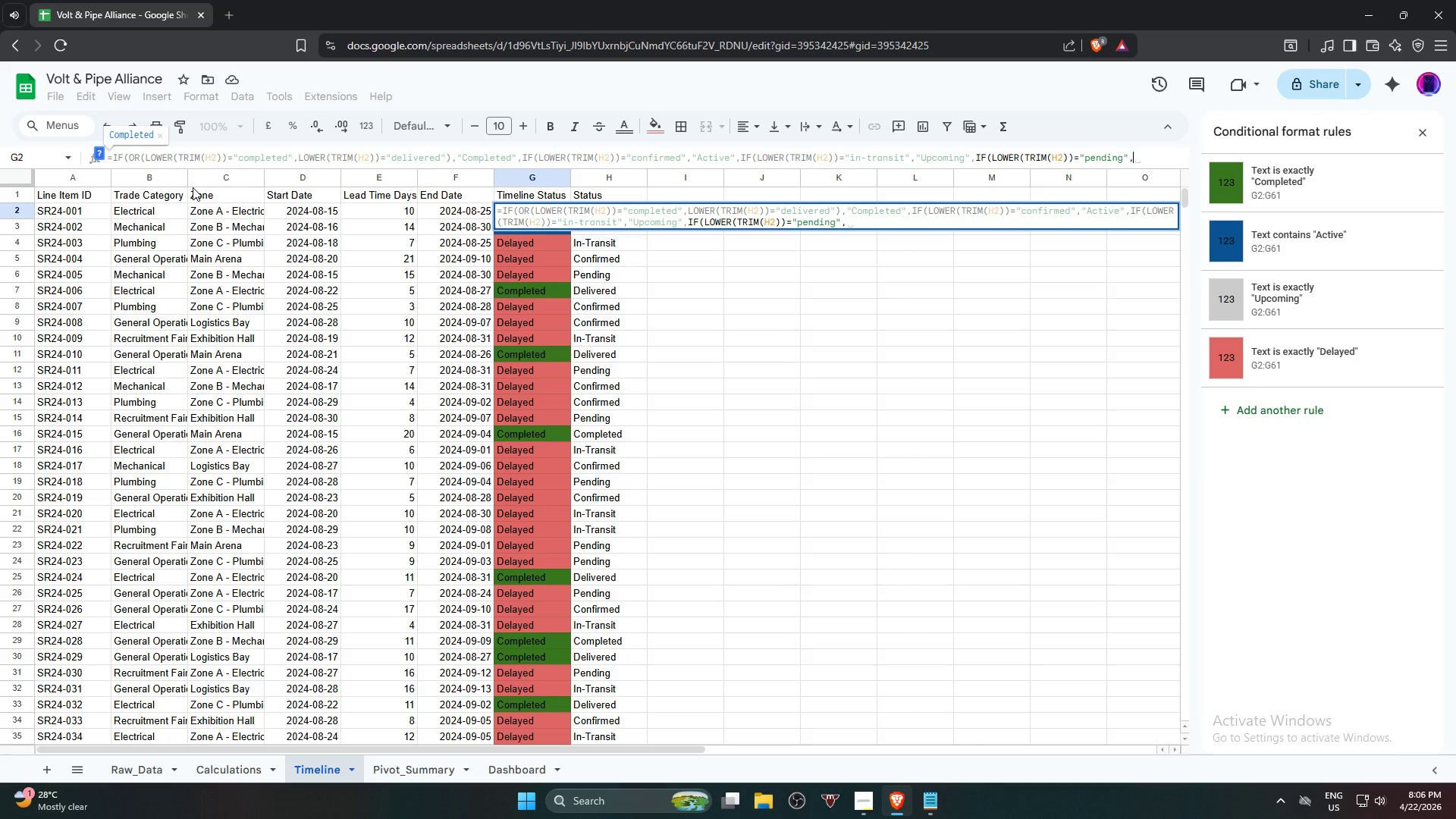 
type("Delayed",)
 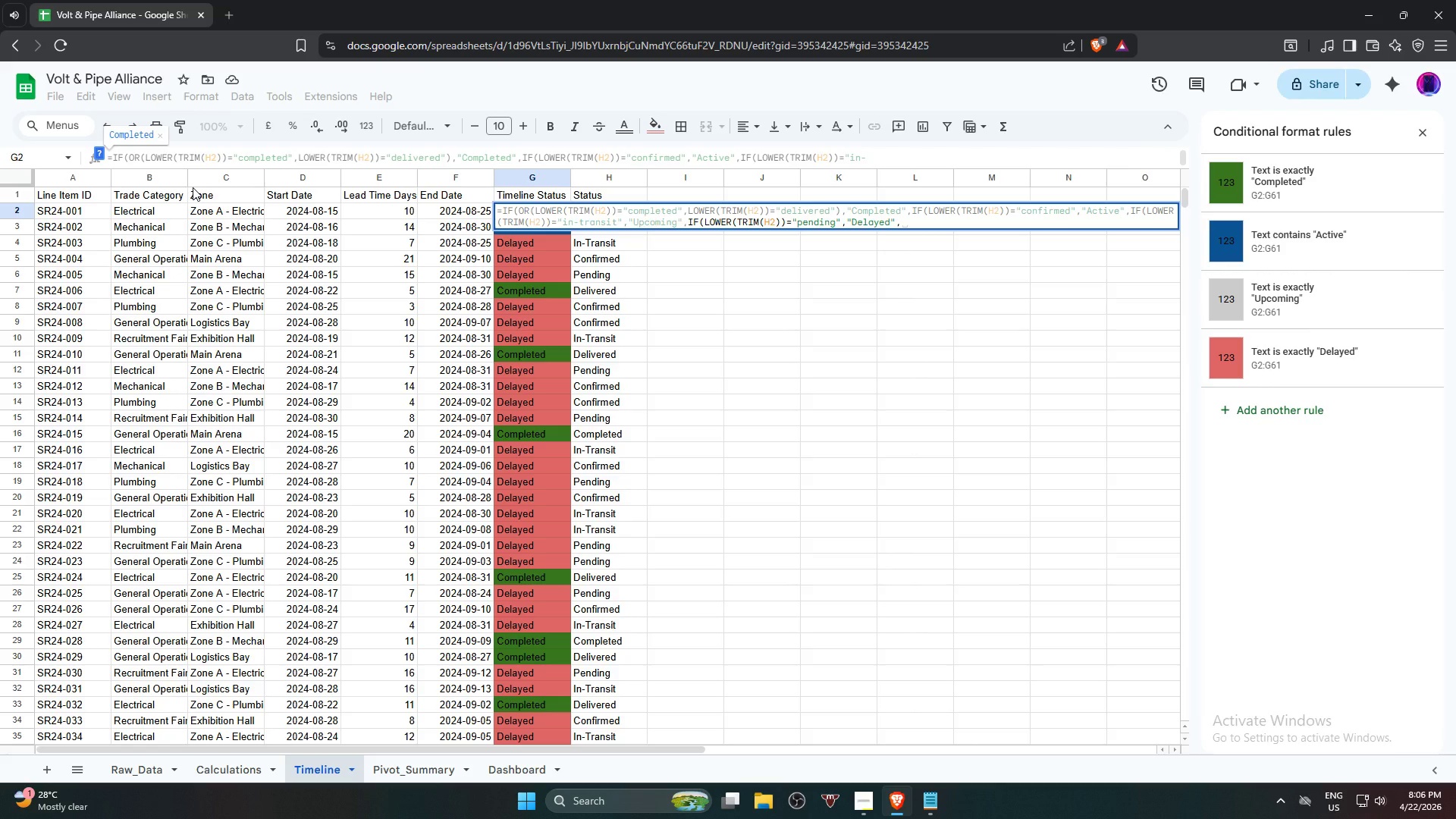 
wait(6.41)
 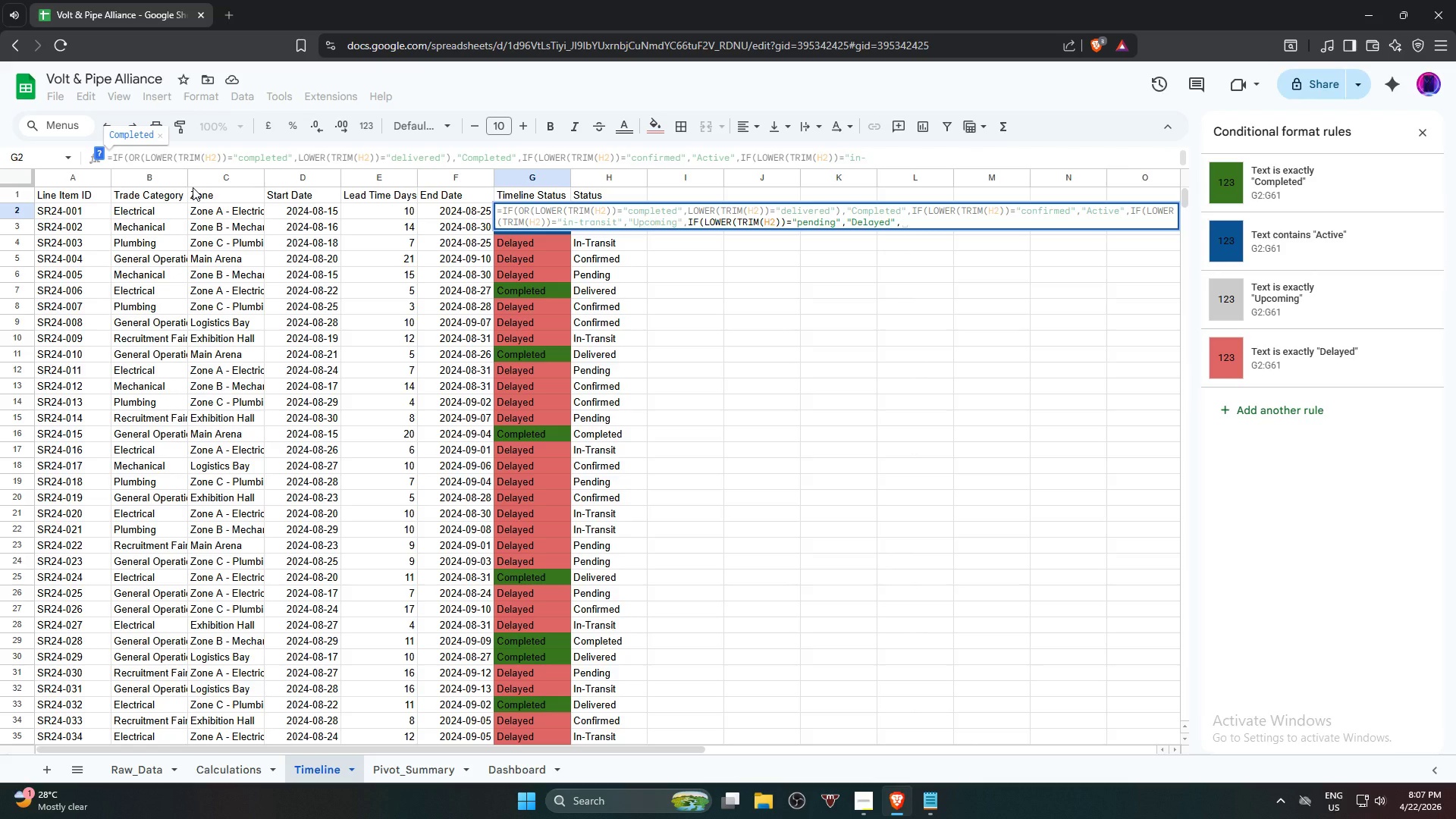 
type(if)
 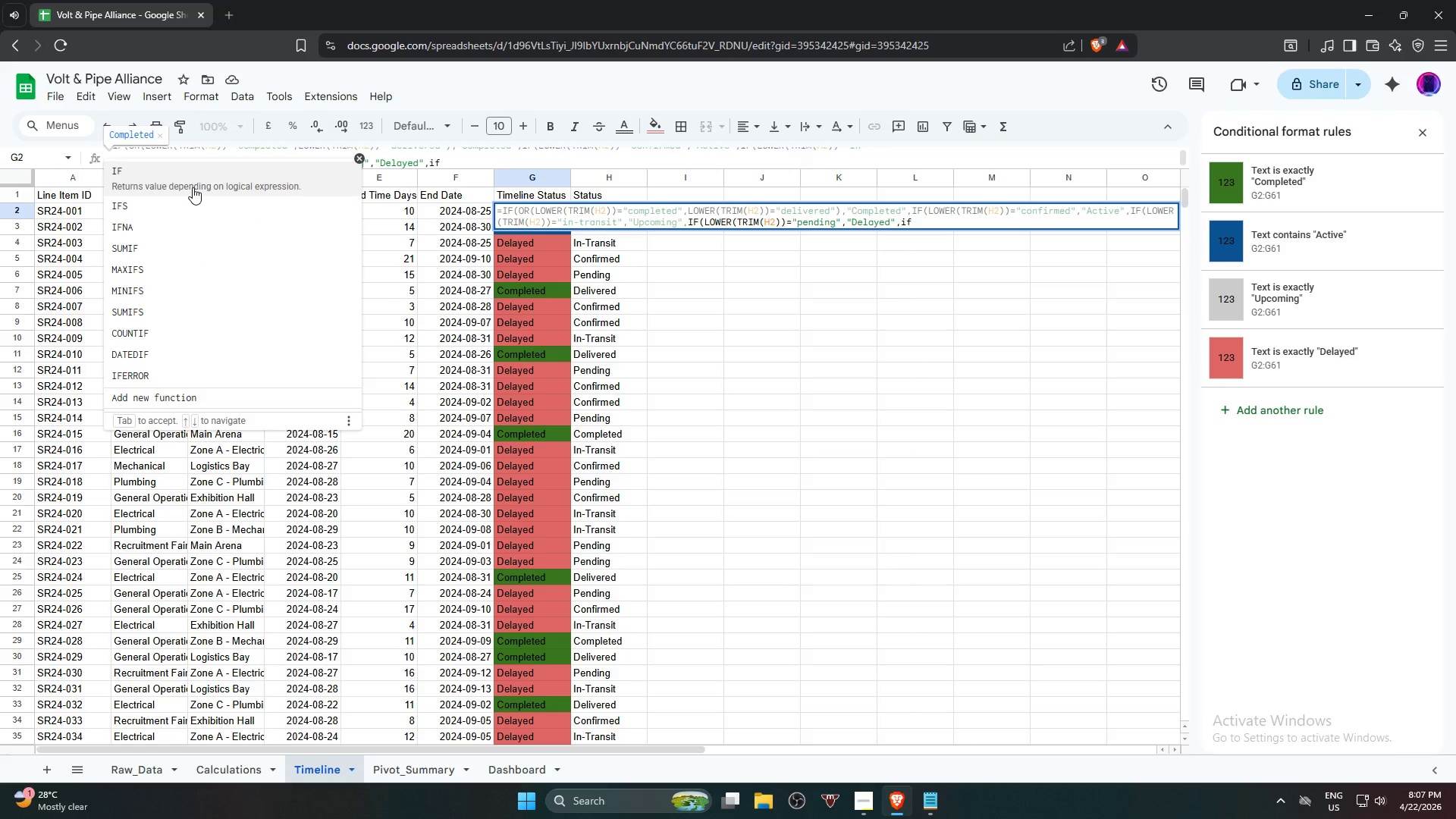 
left_click([193, 187])
 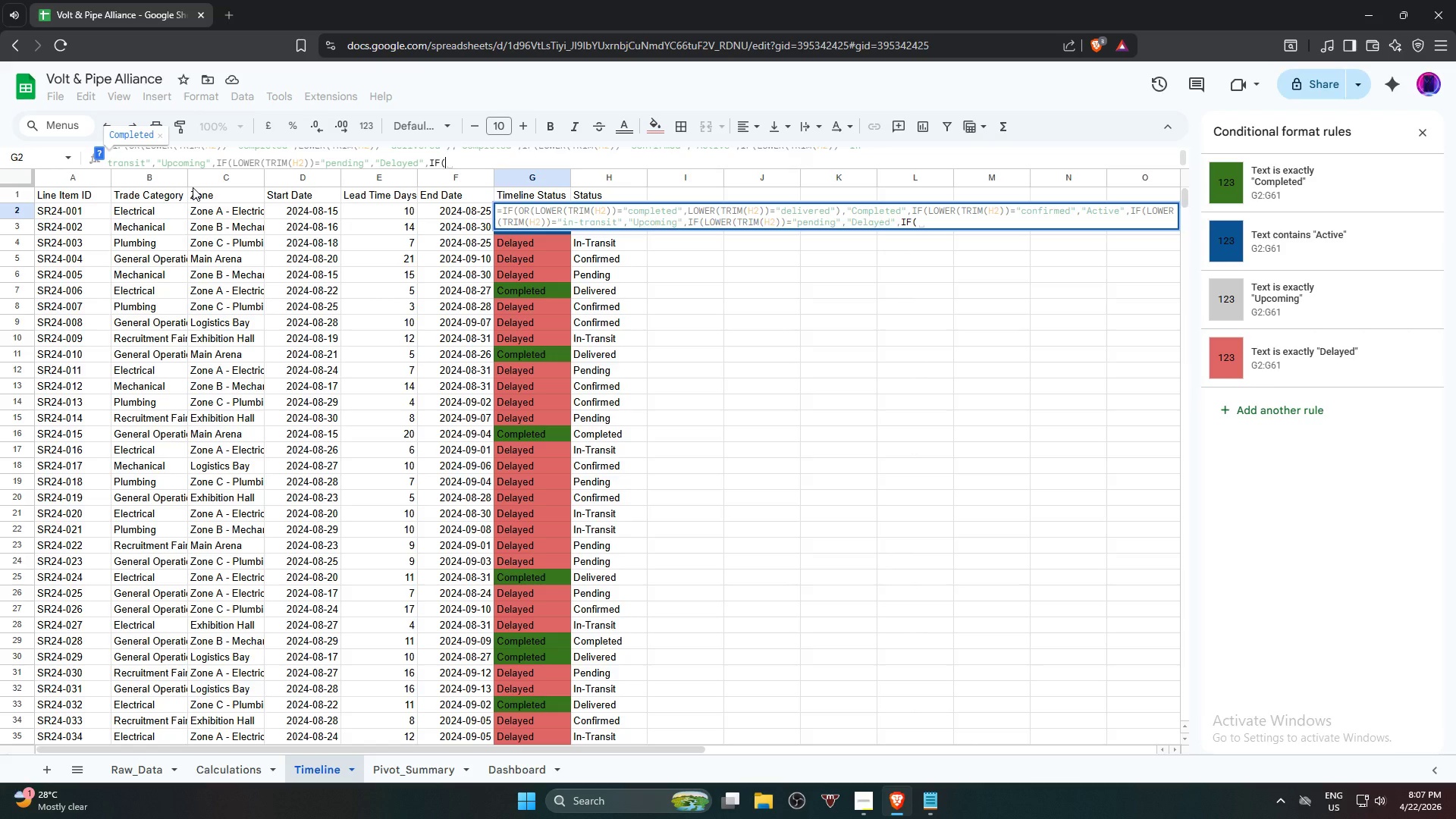 
type(f2)
key(Backspace)
key(Backspace)
type(F2)
 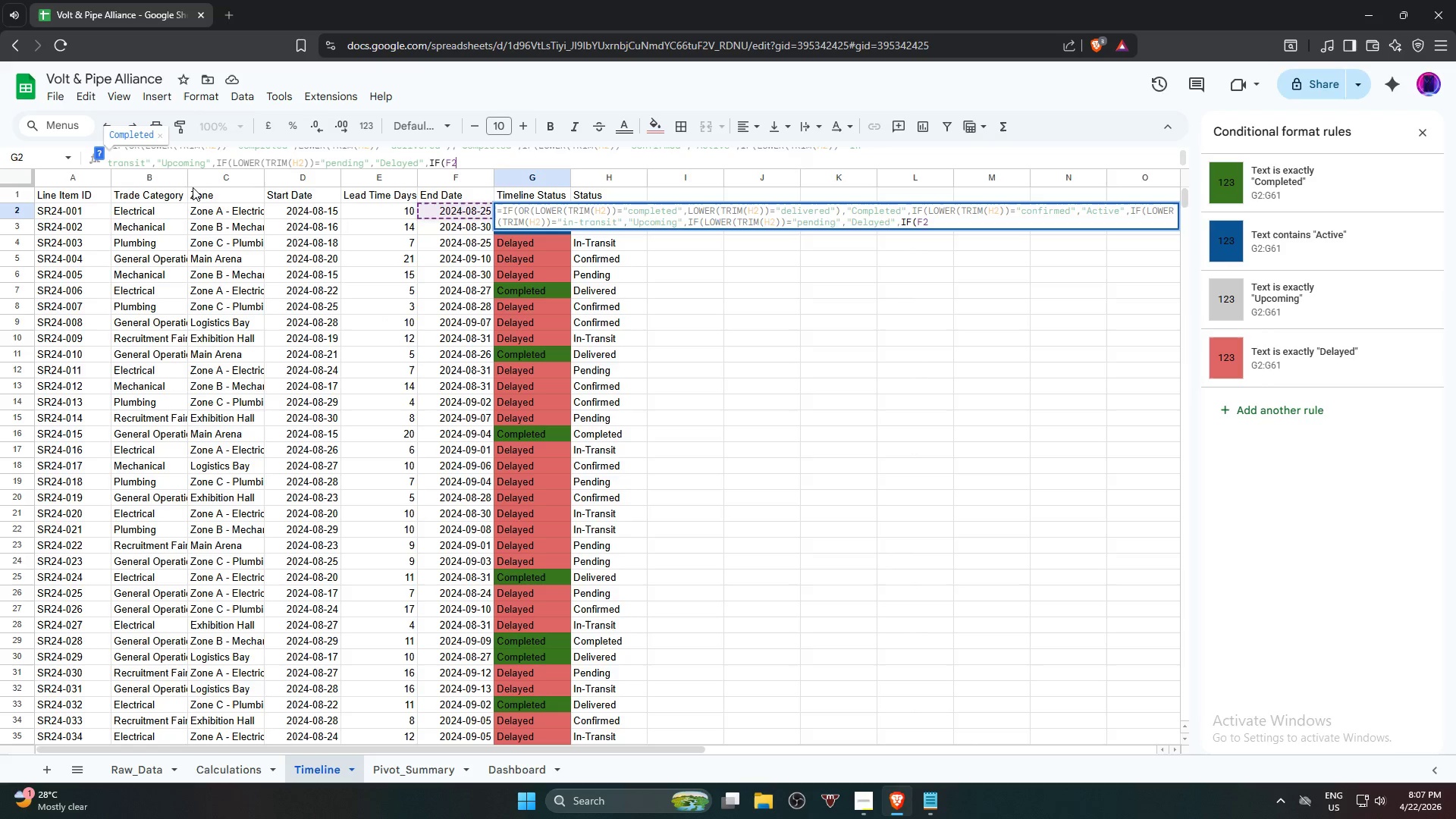 
type(<TODA)
 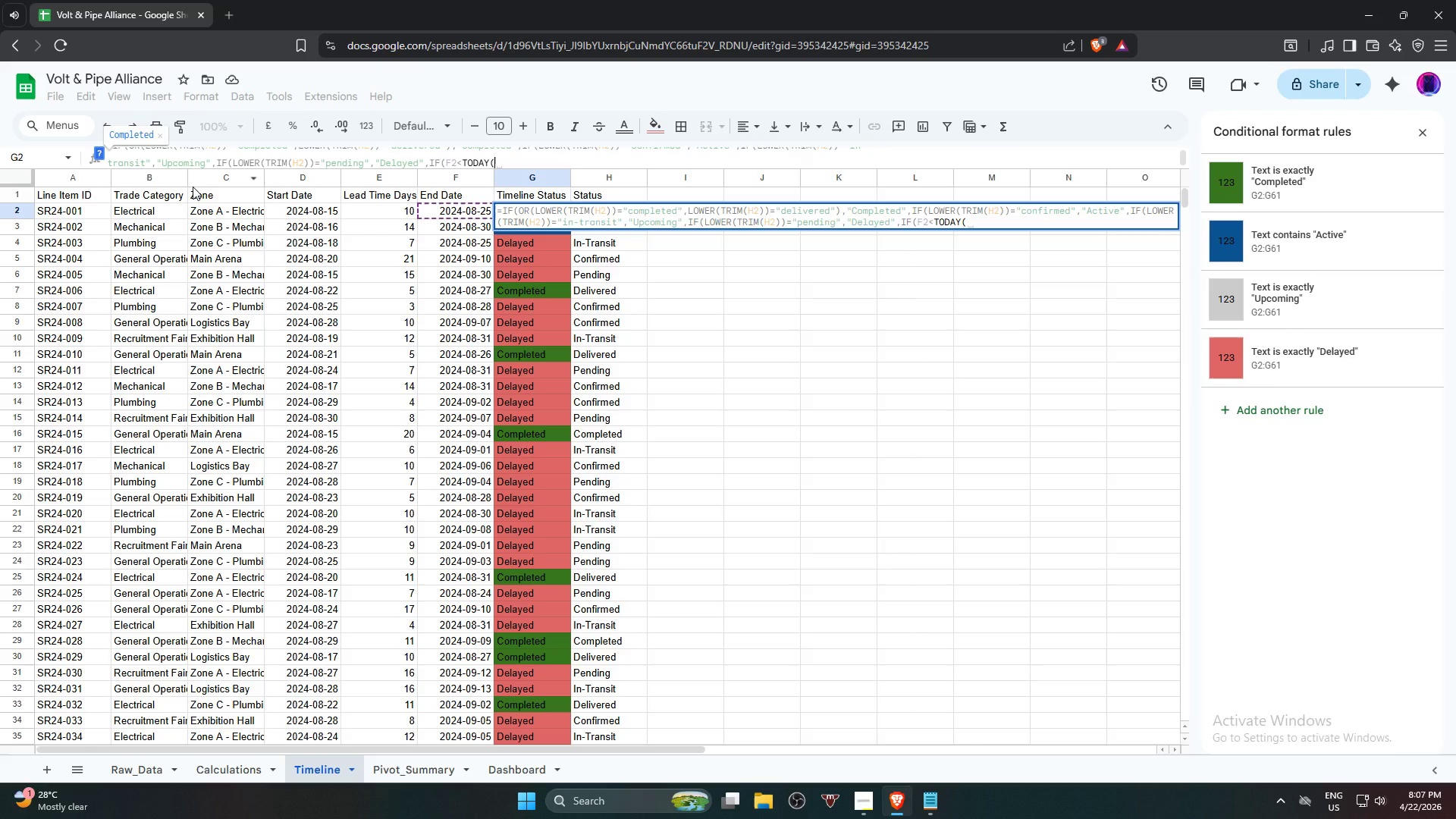 
key(Shift+0)
 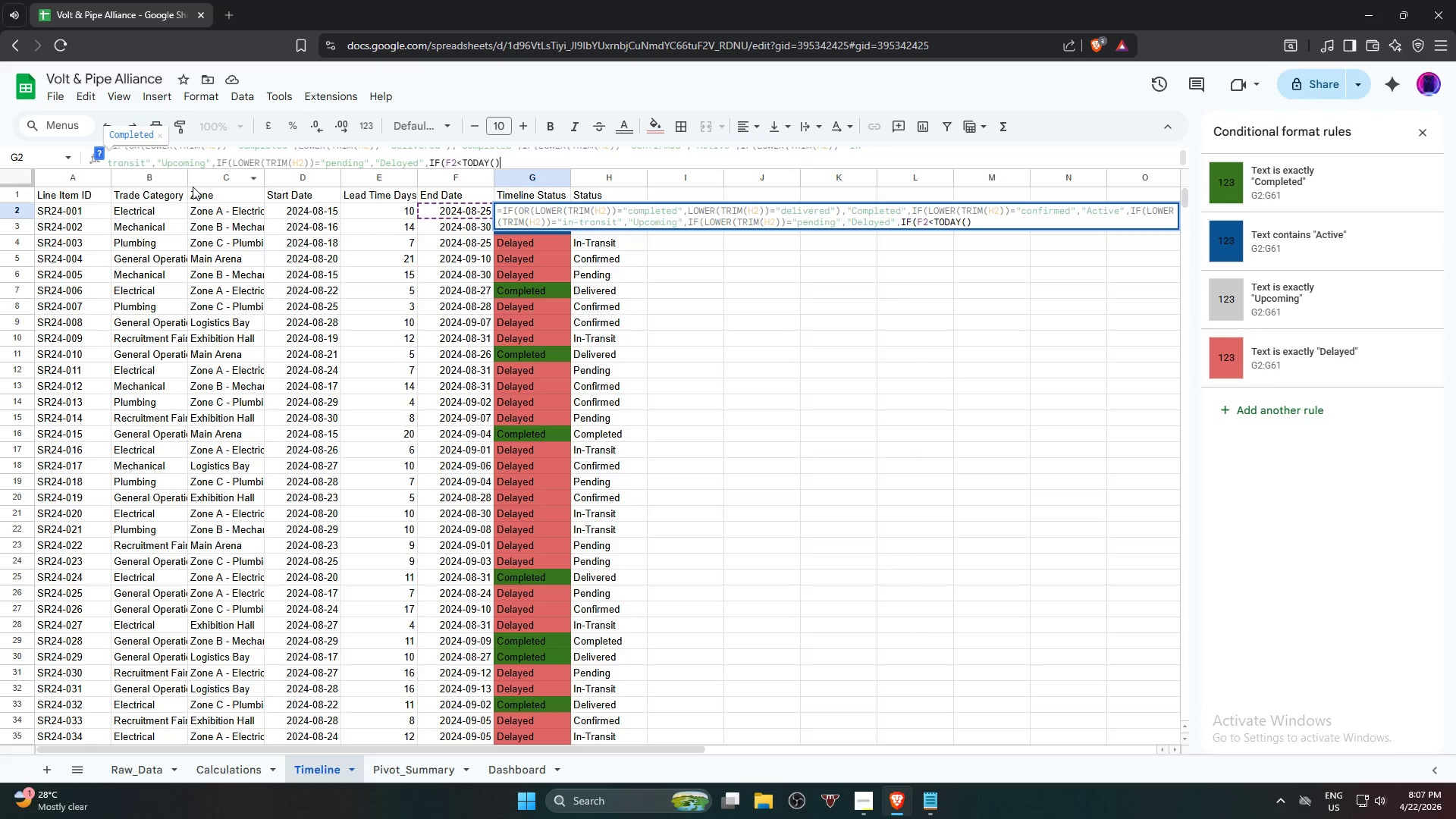 
key(Comma)
 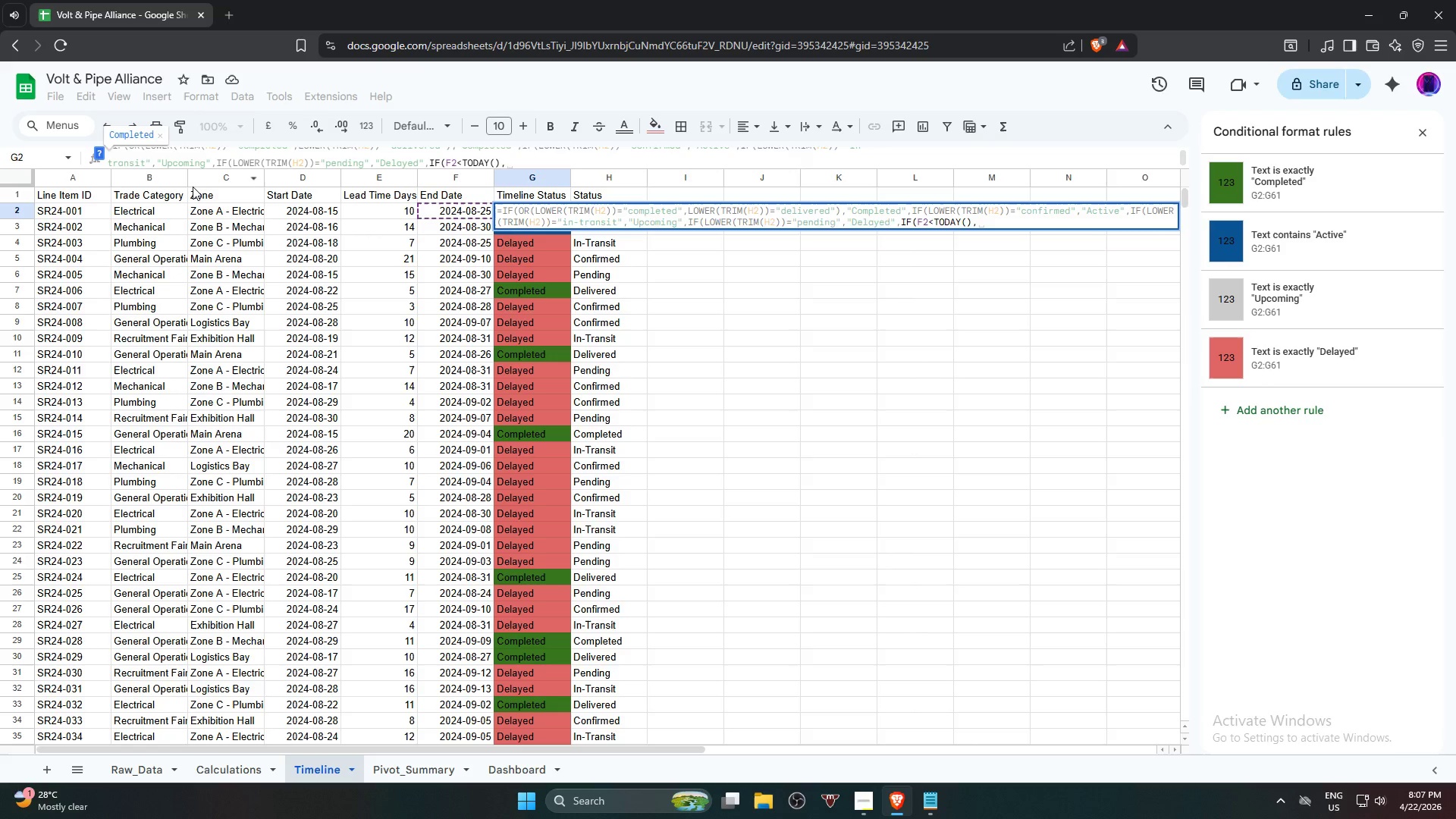 
type("De)
key(Backspace)
key(Backspace)
type(dELAYED",)
 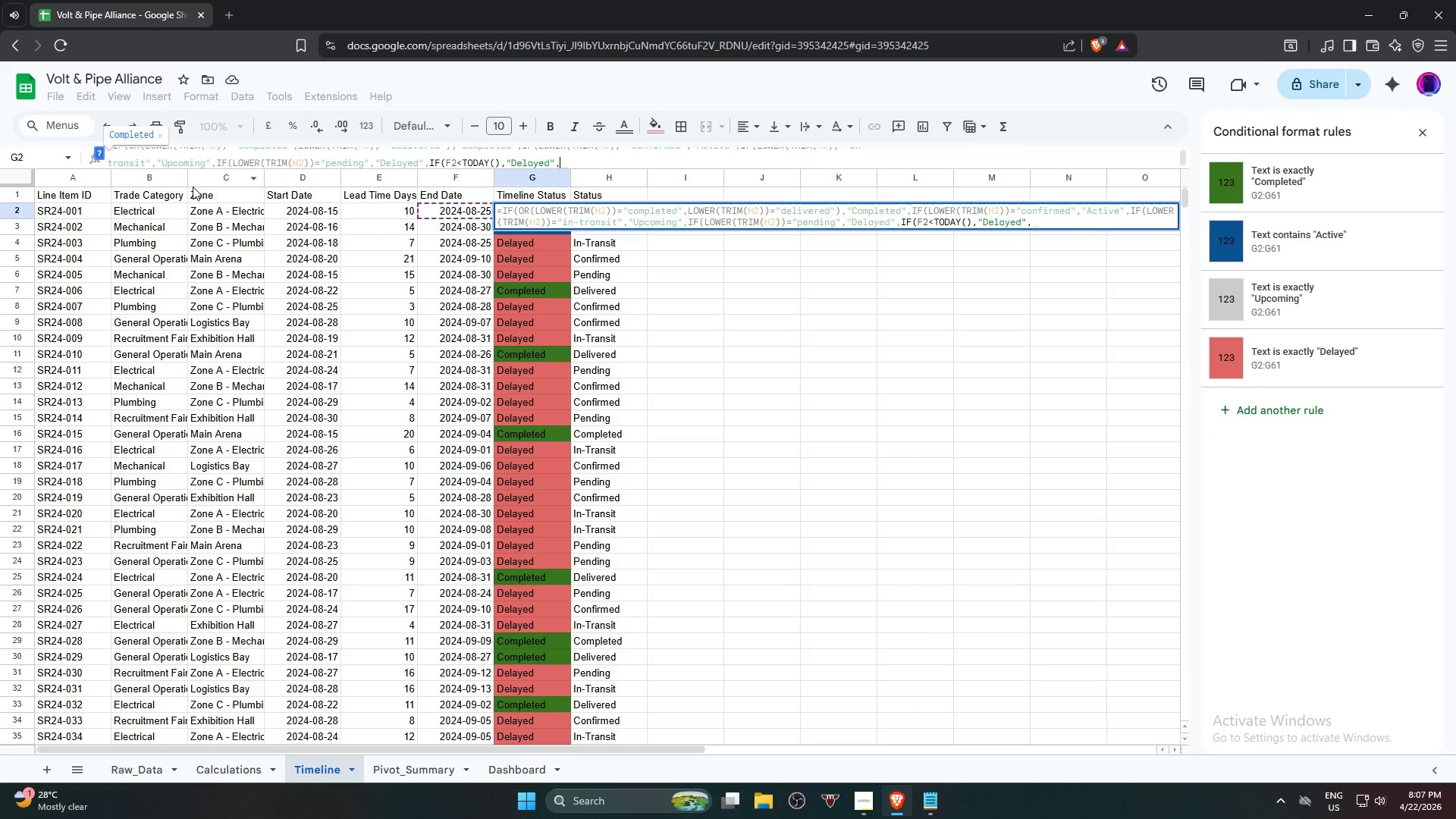 
wait(5.58)
 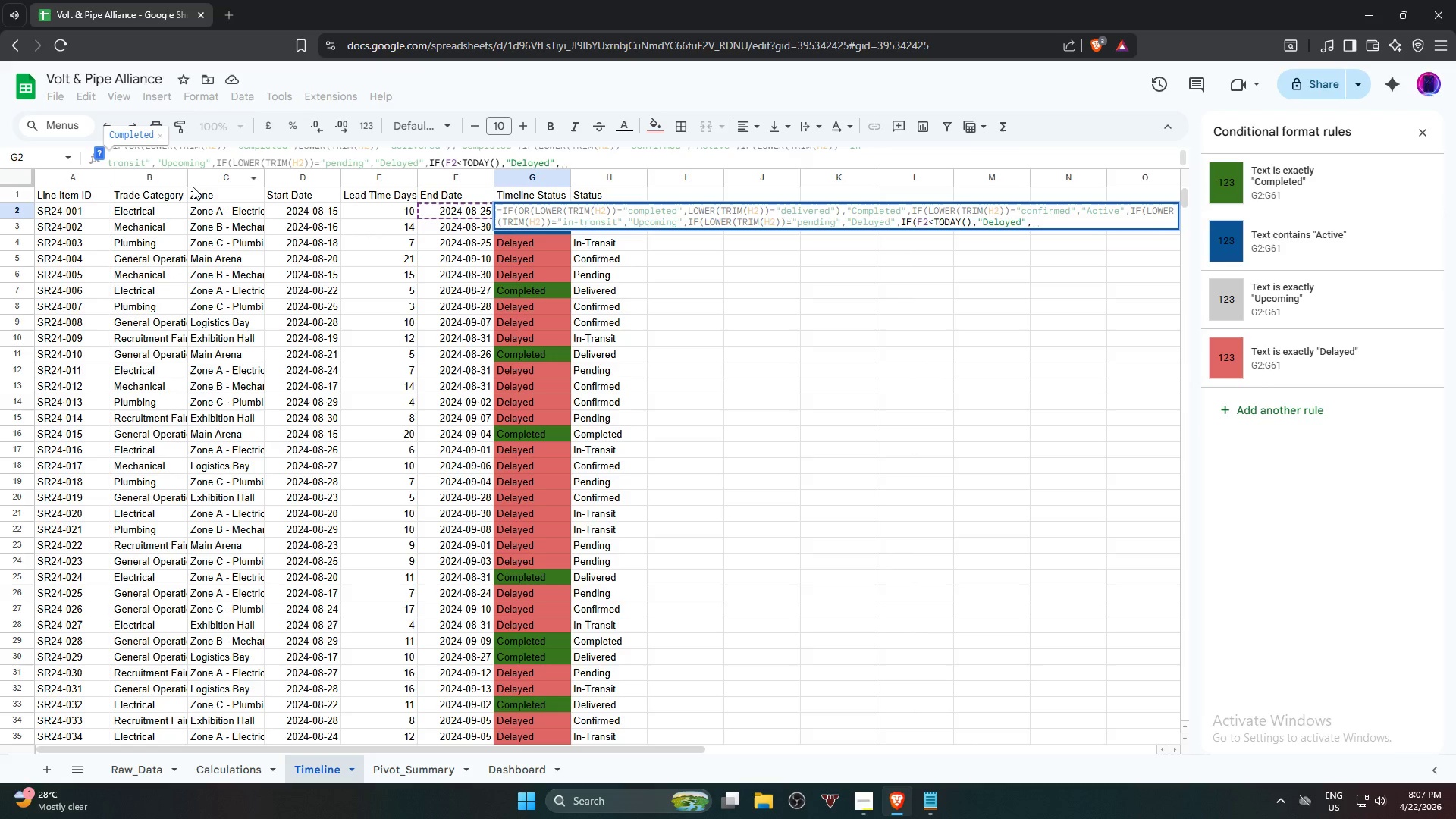 
type(IF)
 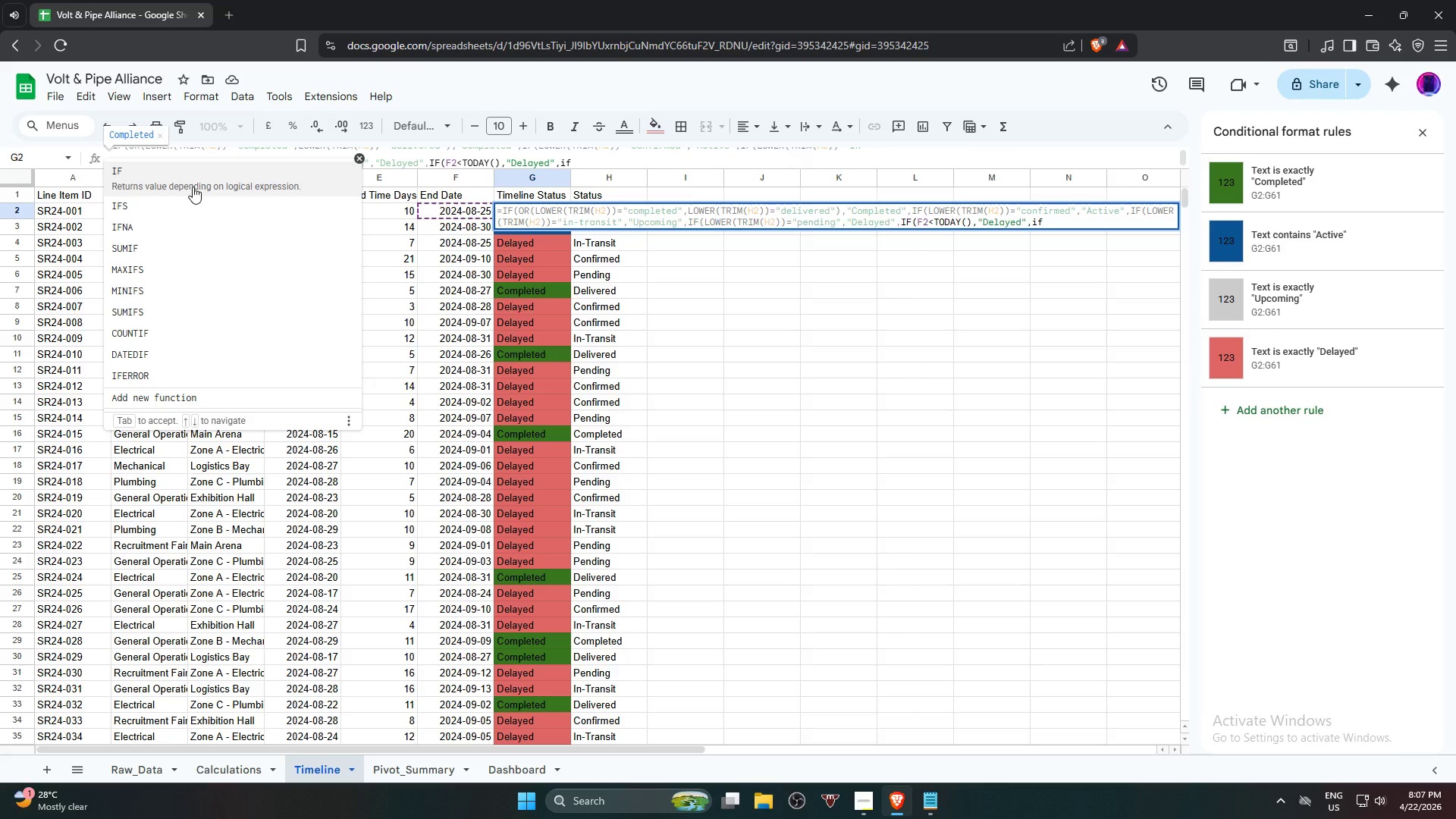 
left_click([193, 187])
 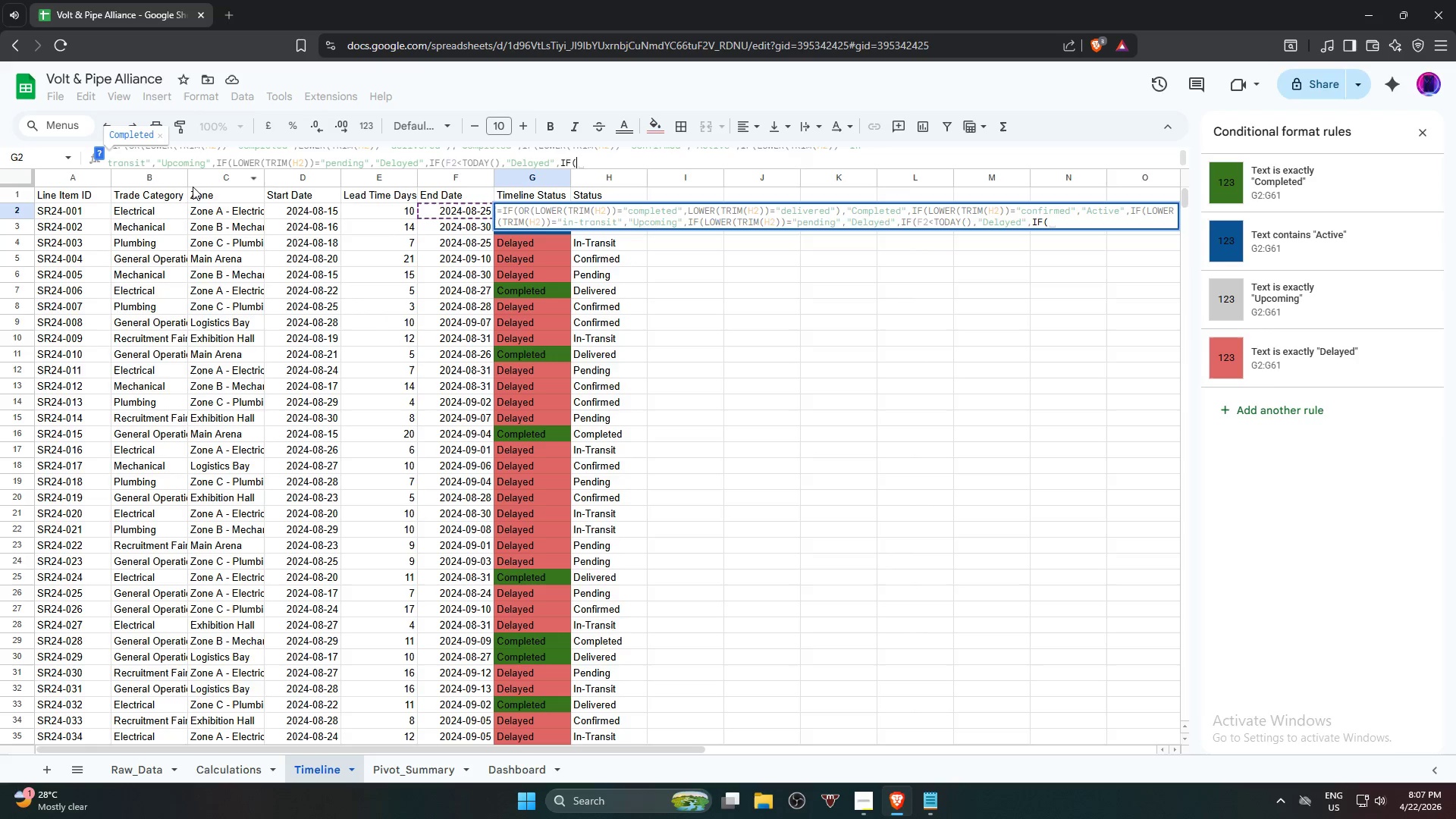 
type(d2)
 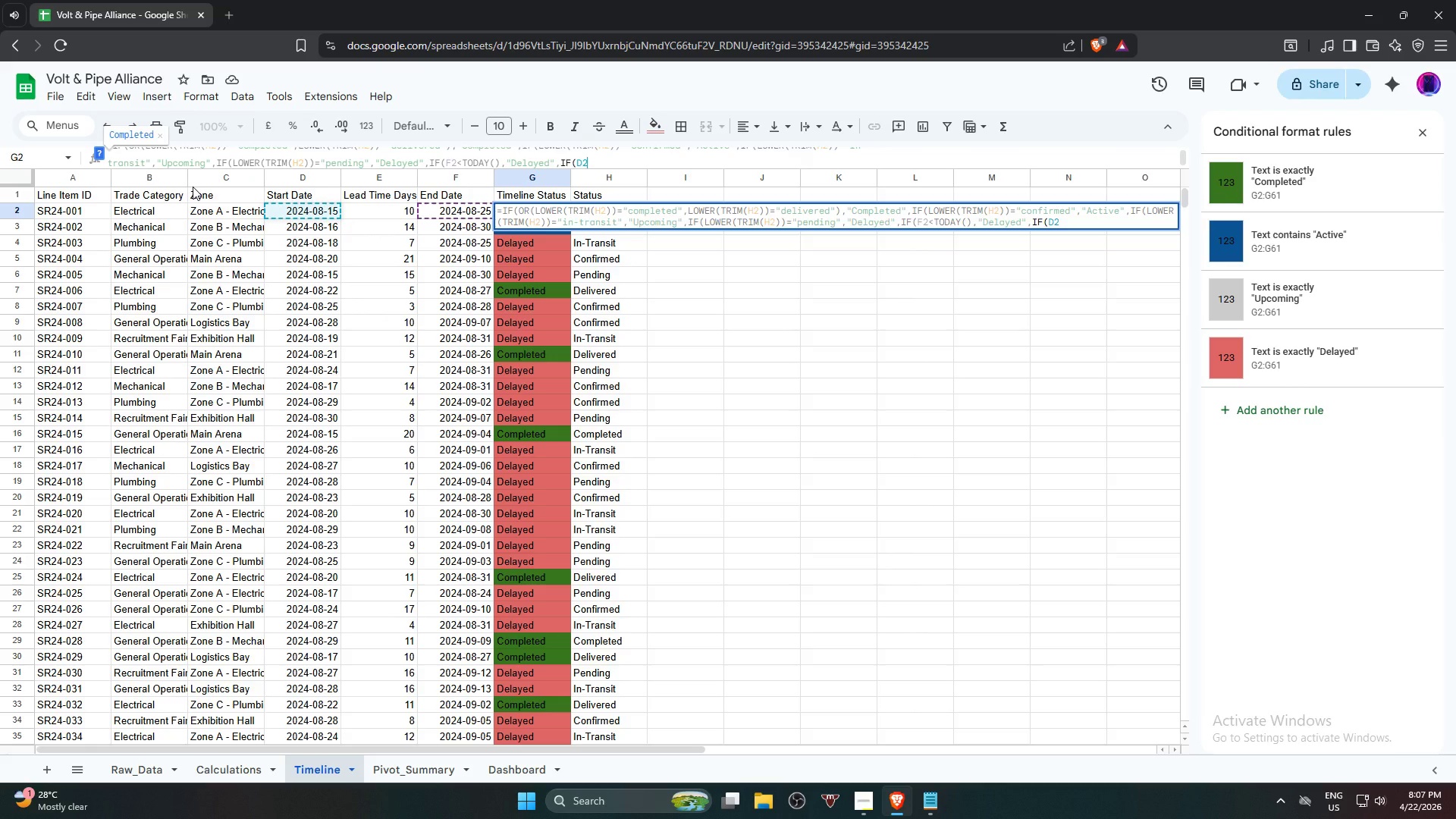 
type(>toda)
 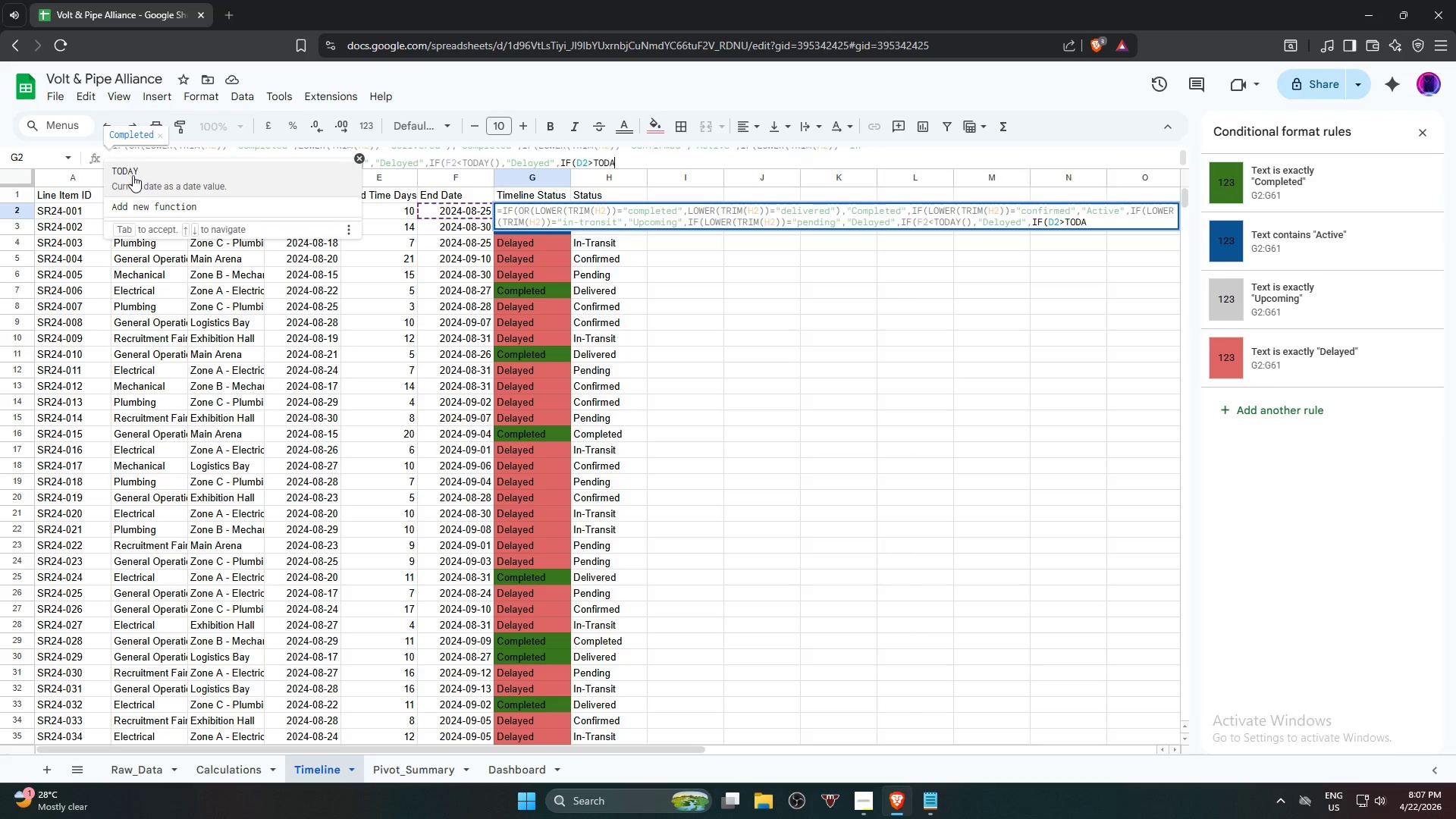 
left_click([137, 171])
 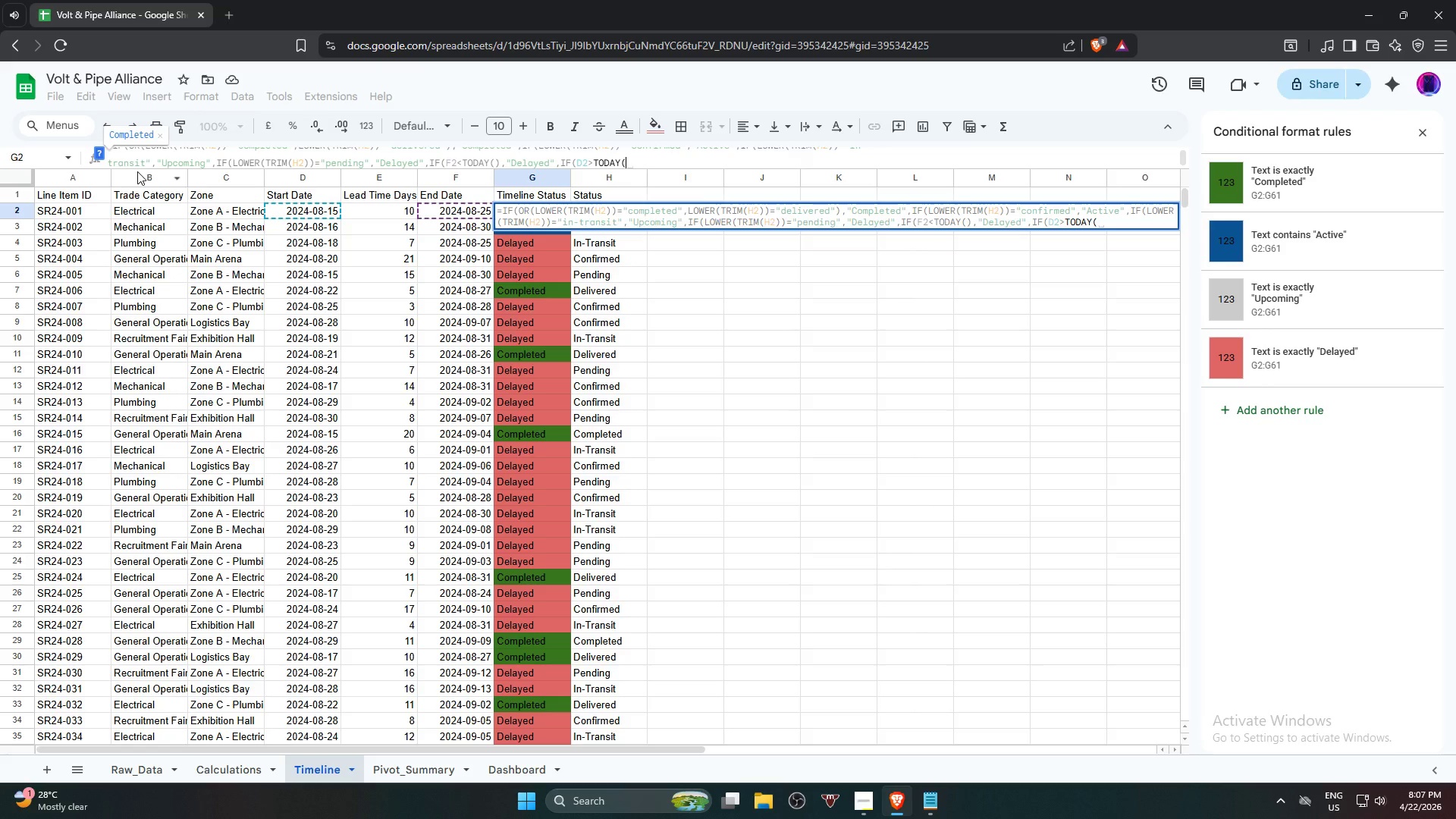 
type(),"Upcoming")
 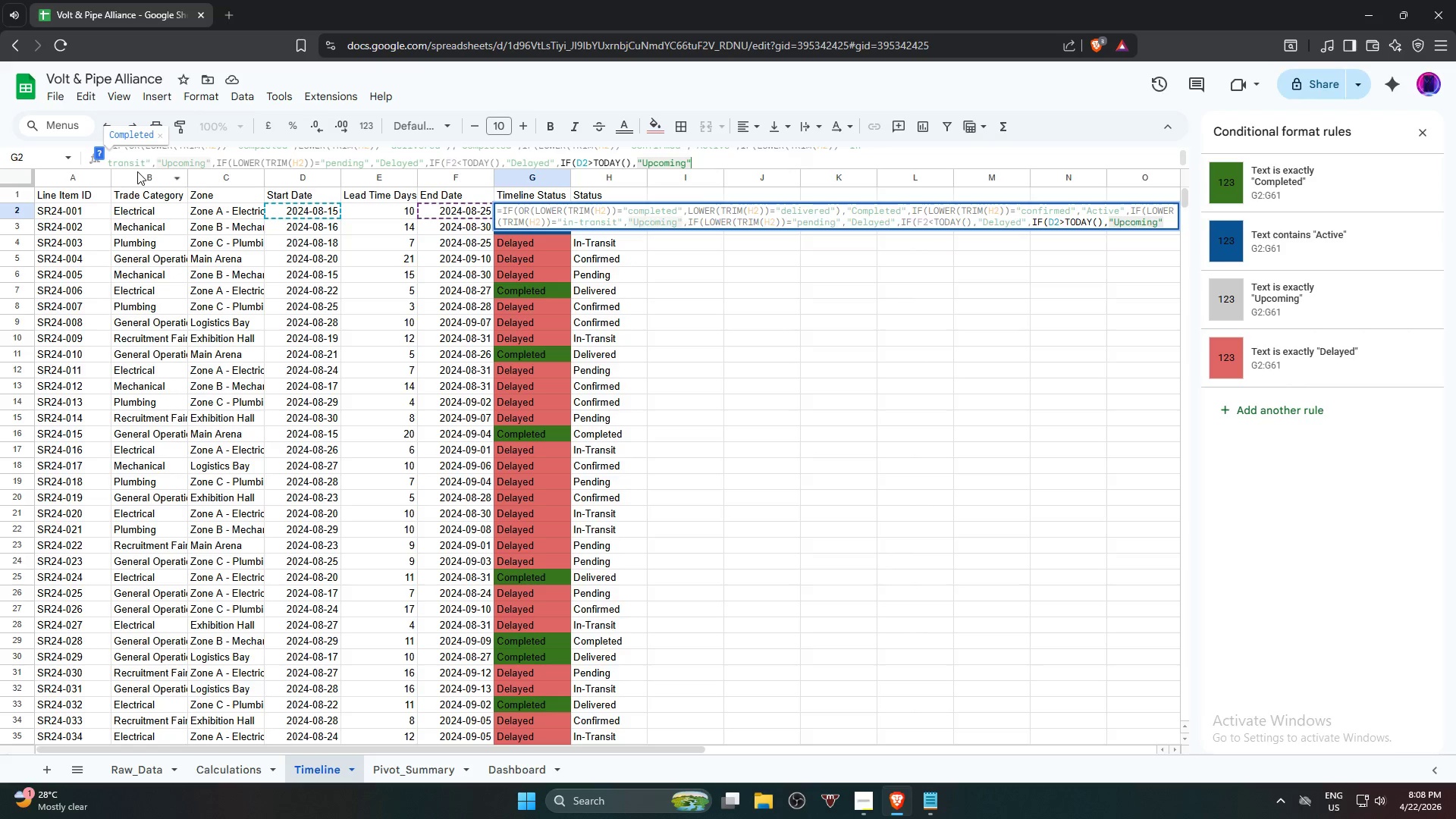 
type(,"Active"))))))))
key(Backspace)
 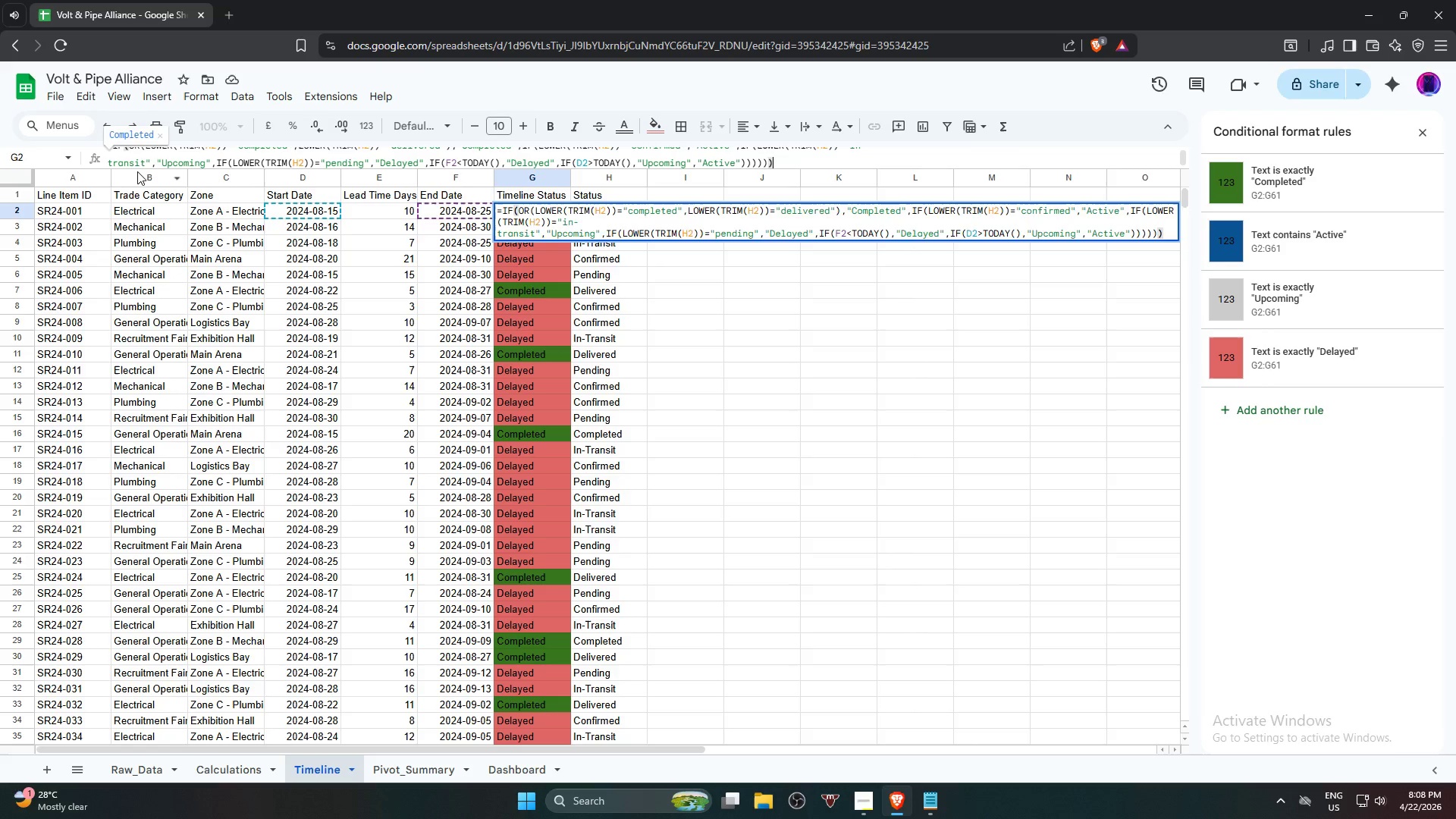 
key(Enter)
 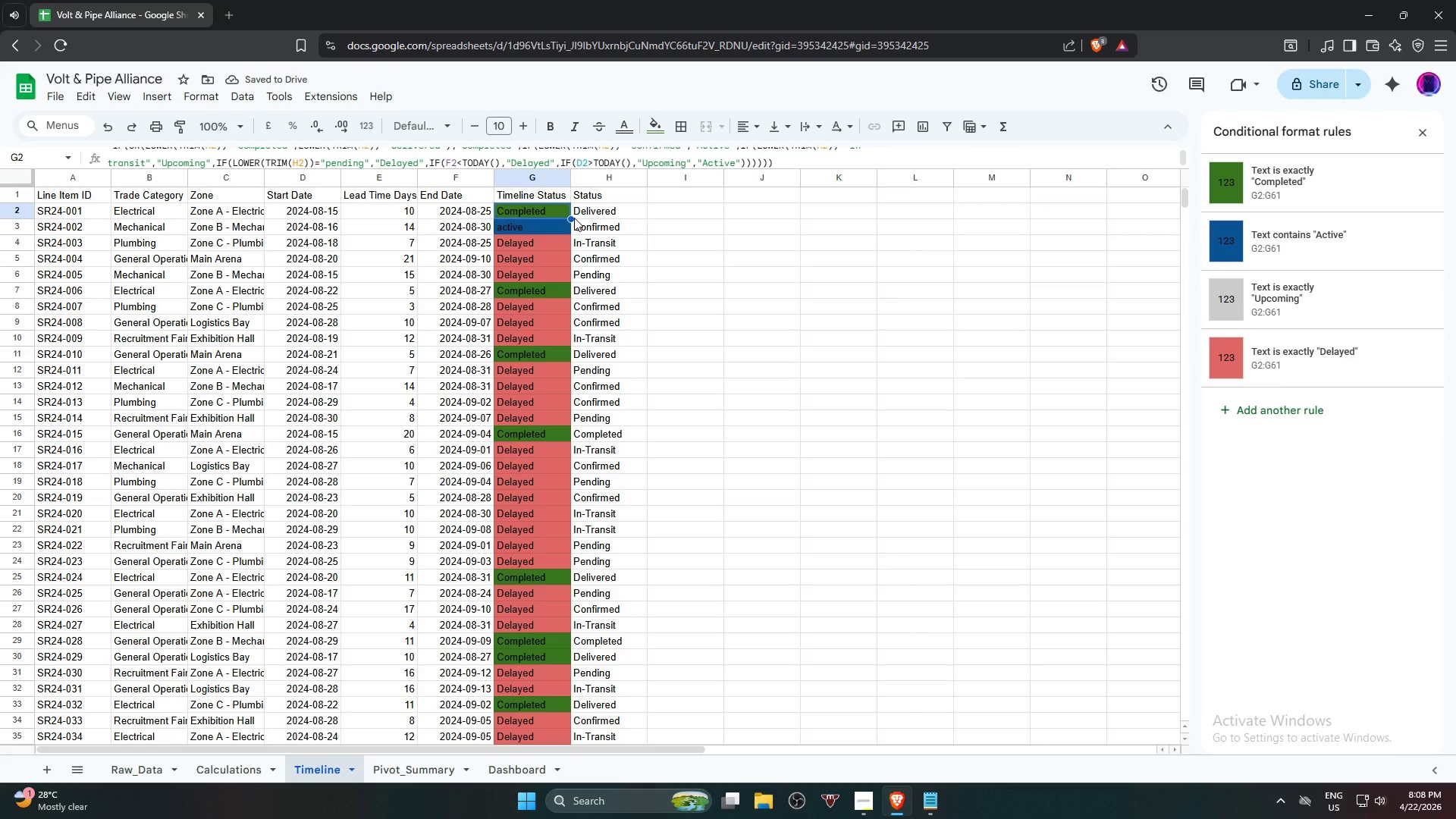 
left_click_drag(start_coordinate=[572, 218], to_coordinate=[565, 256])
 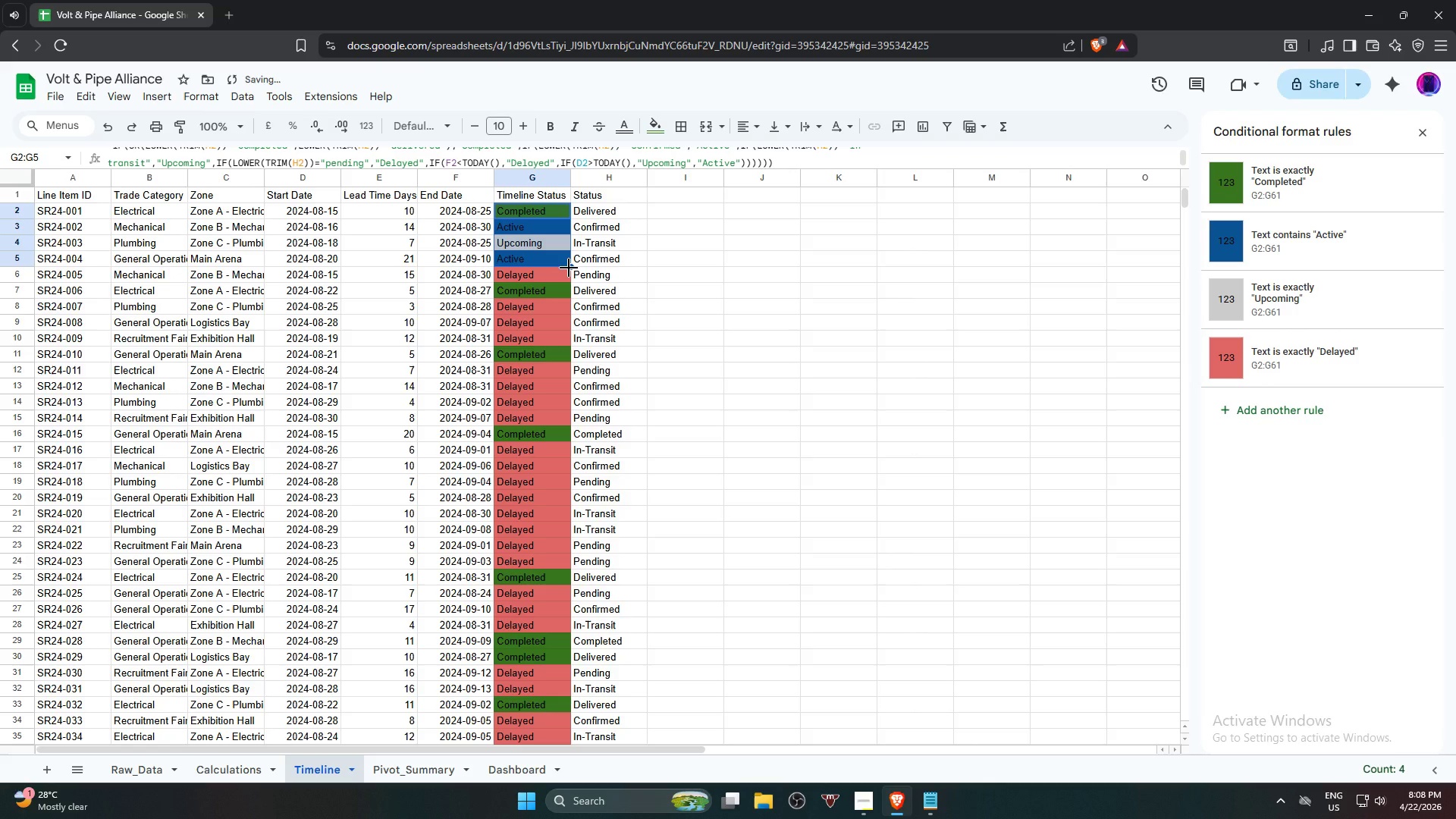 
left_click_drag(start_coordinate=[569, 268], to_coordinate=[562, 621])
 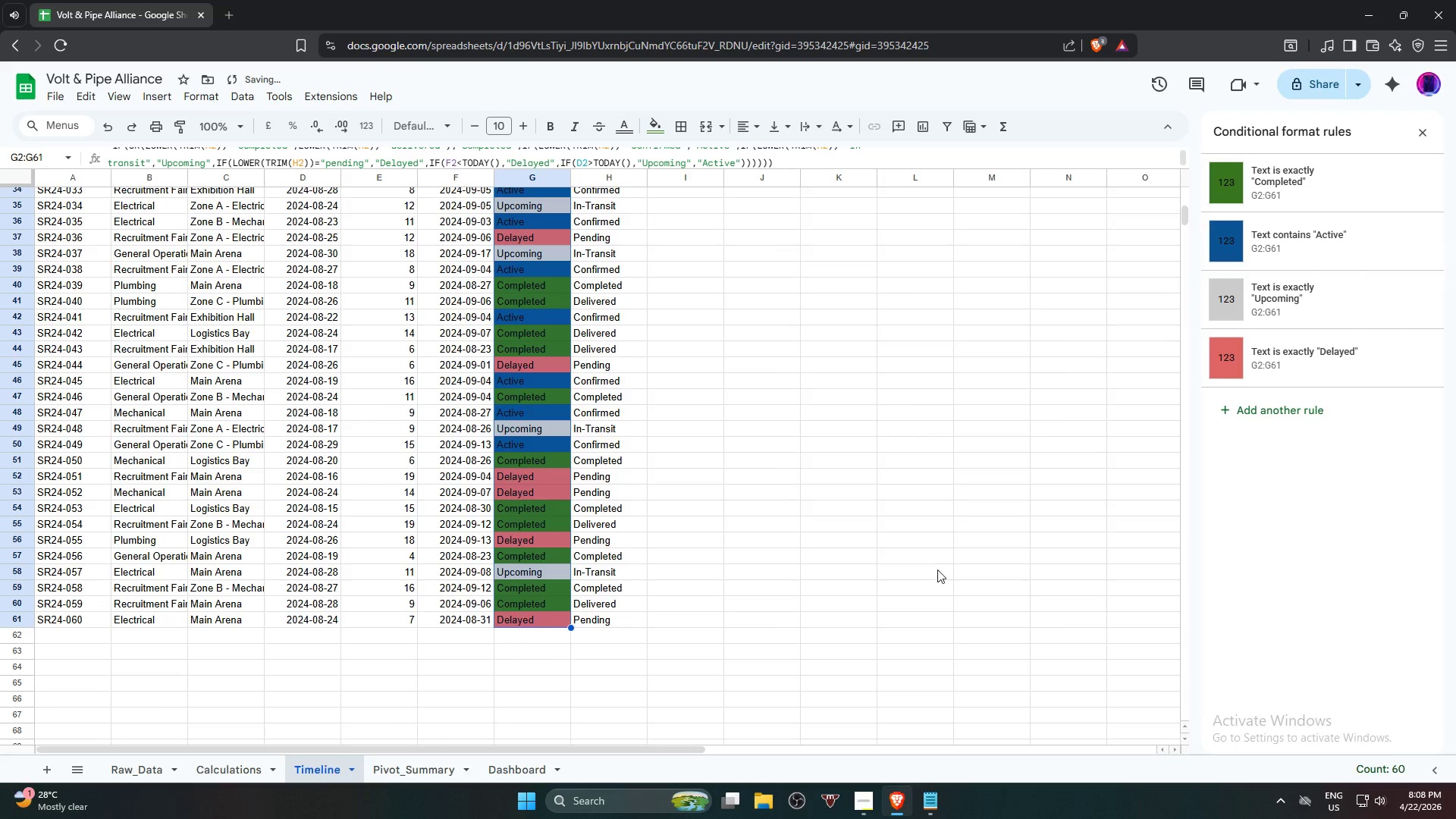 
scroll: coordinate [564, 562], scroll_direction: down, amount: 7.0
 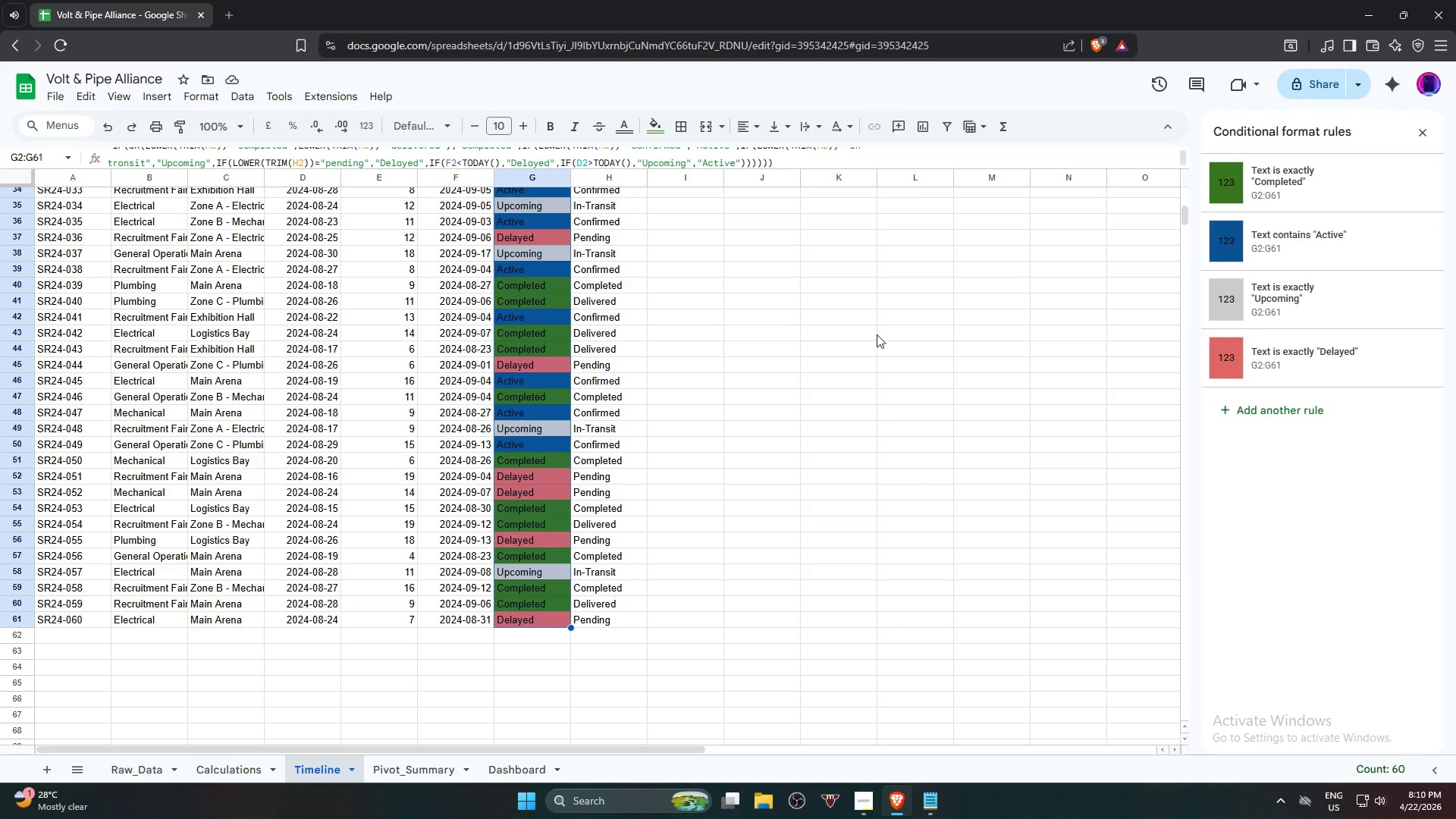 
wait(95.34)
 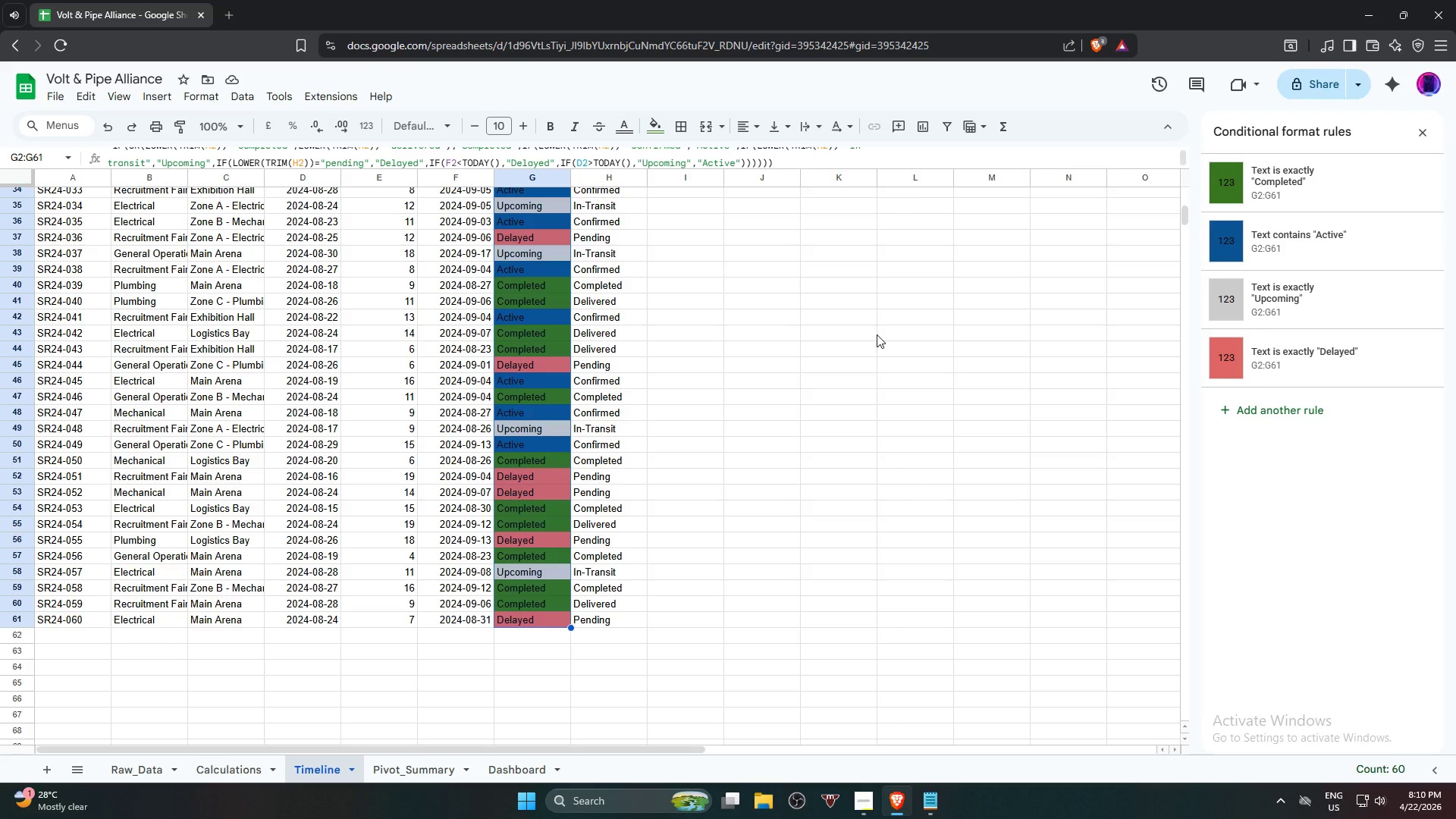 
scroll: coordinate [618, 459], scroll_direction: up, amount: 18.0
 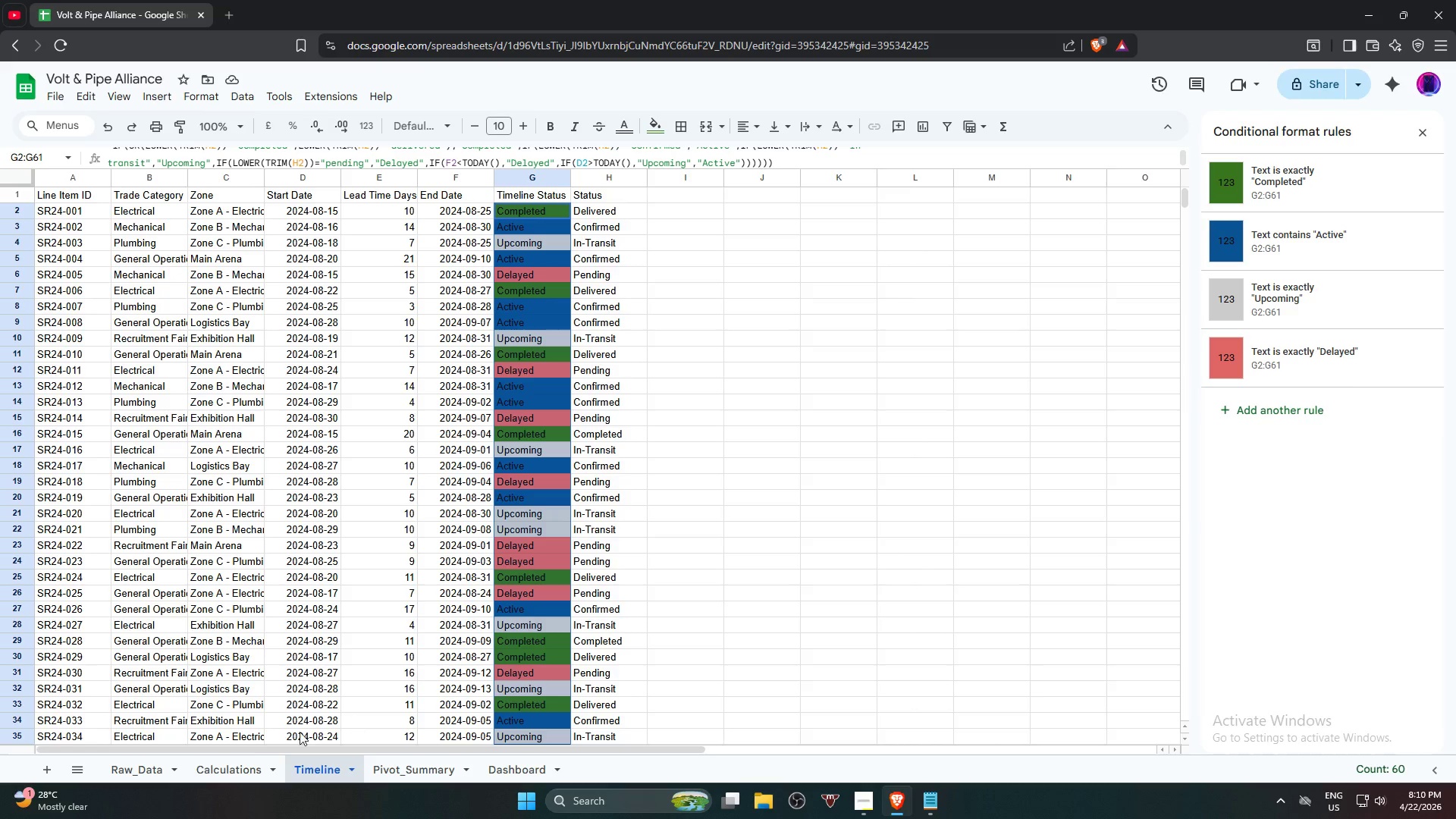 
left_click([221, 777])
 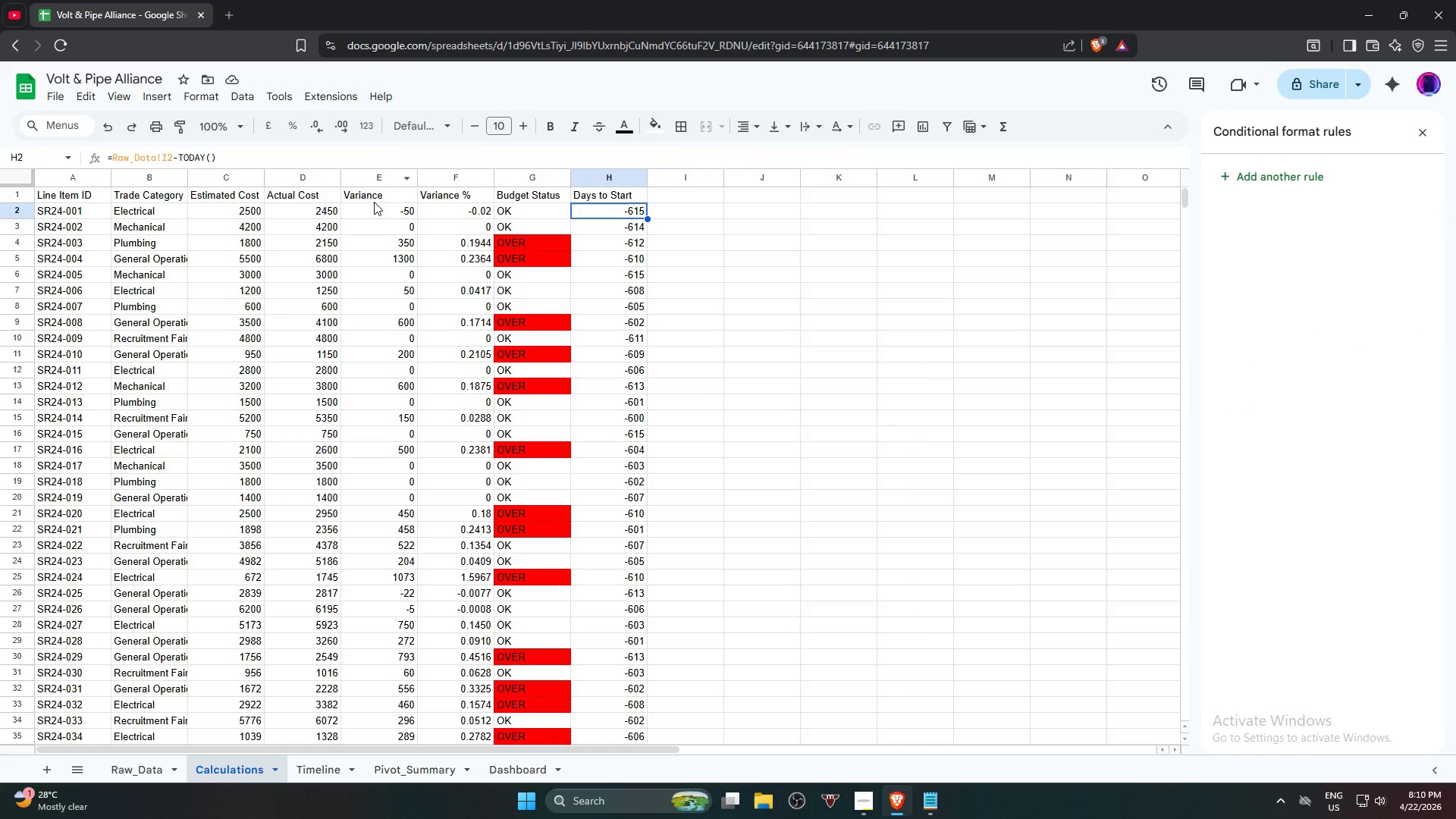 
left_click([373, 210])
 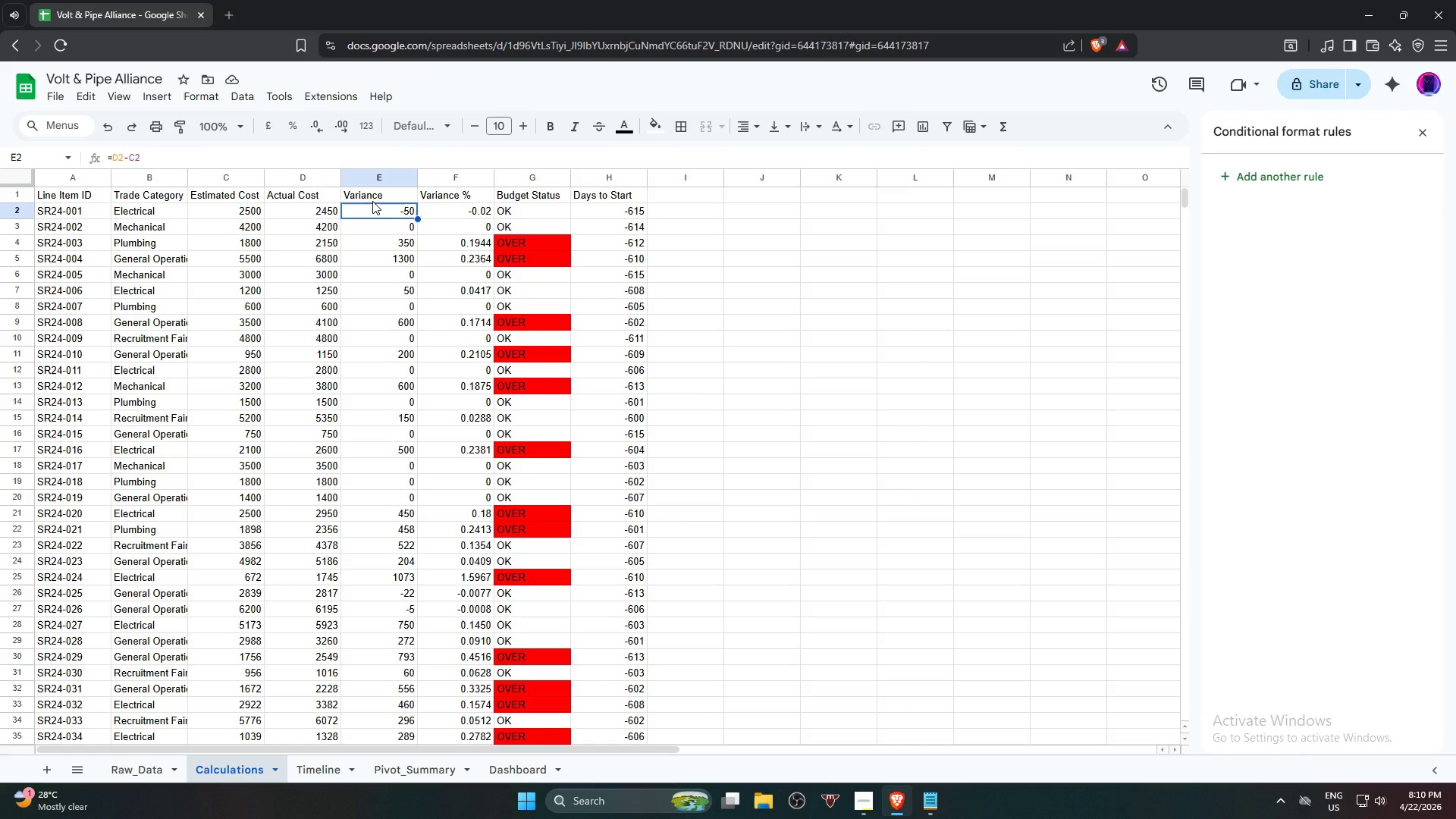 
wait(8.83)
 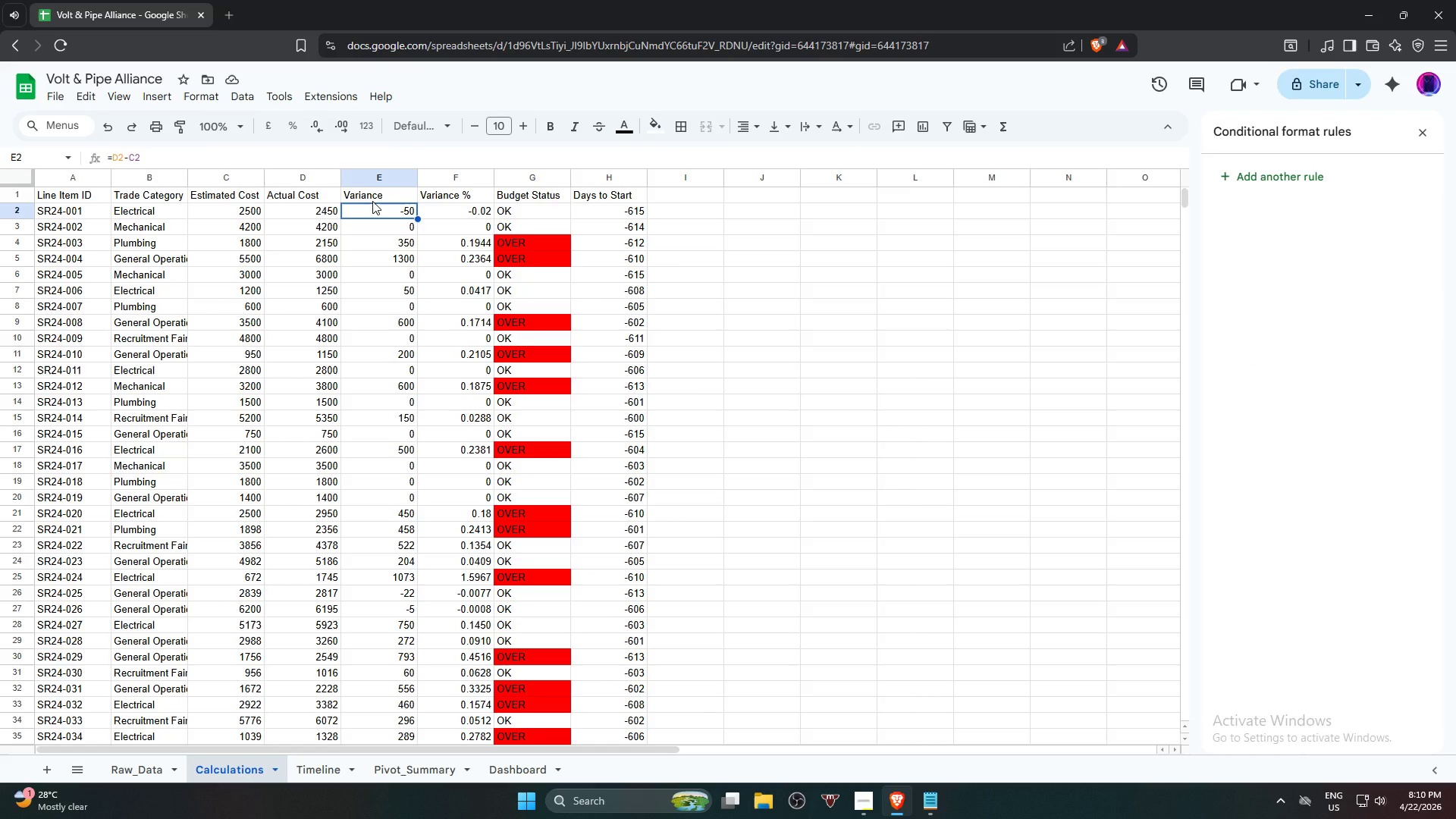 
left_click([451, 209])
 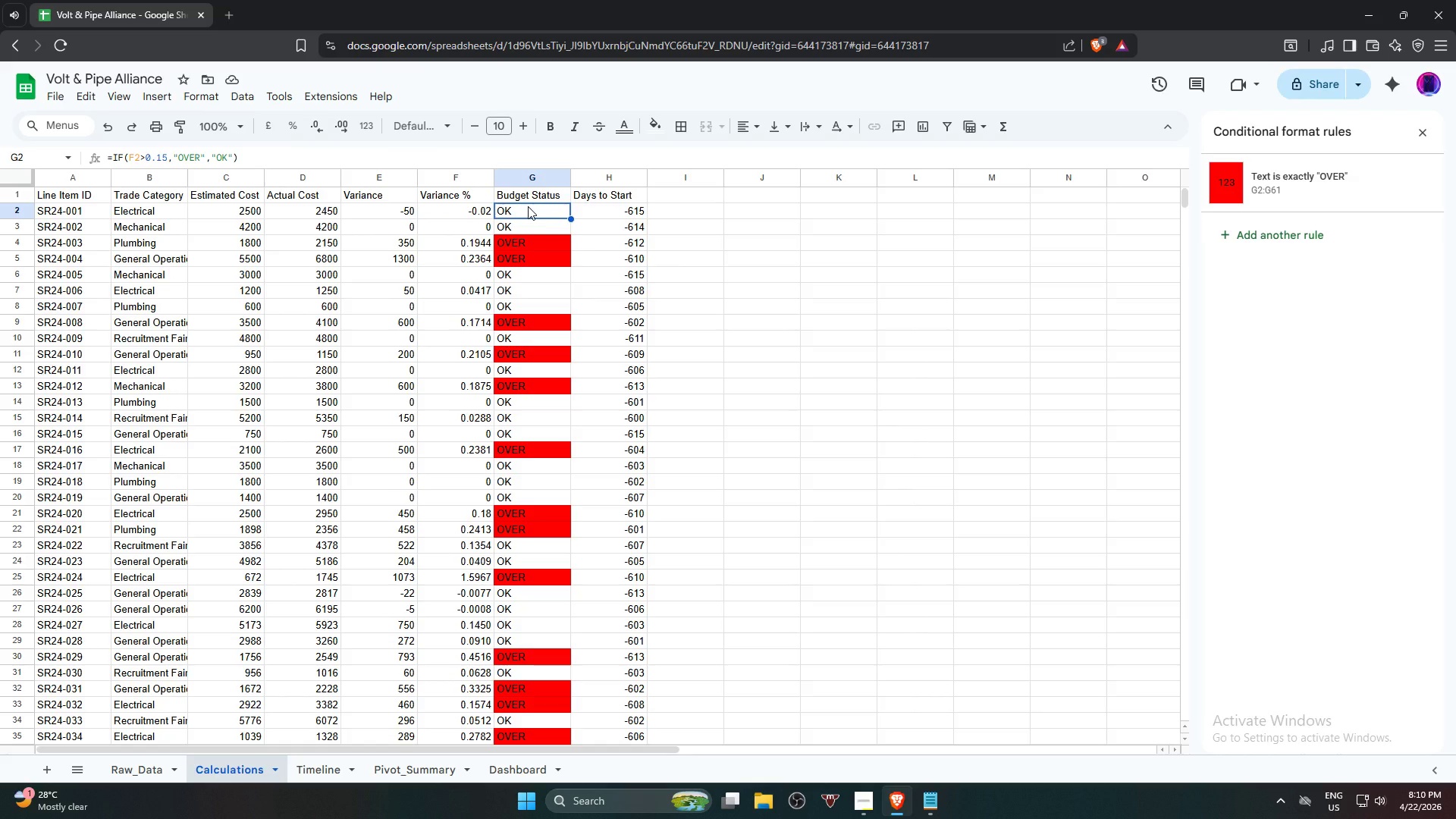 
wait(9.74)
 